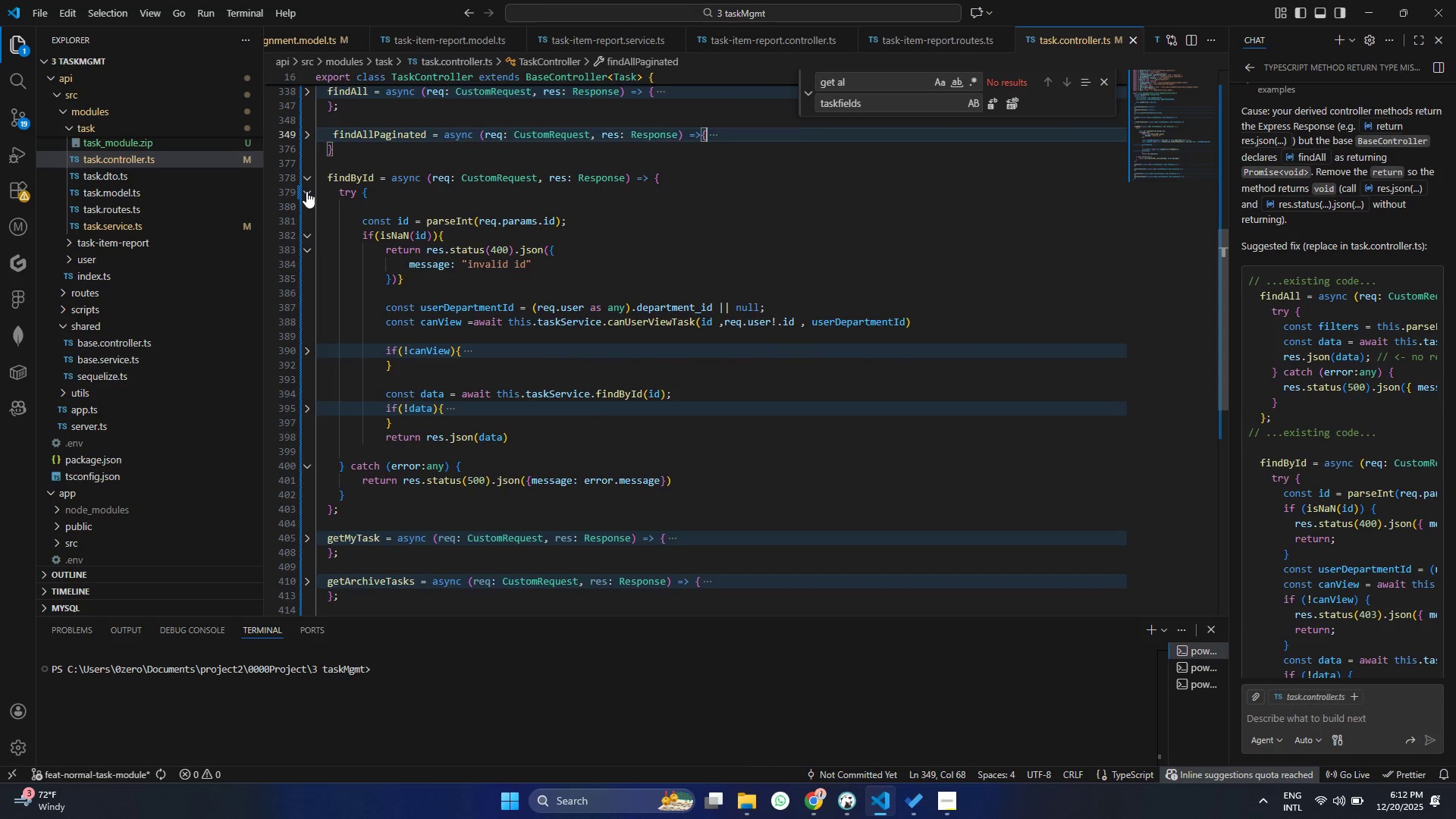 
left_click([306, 191])
 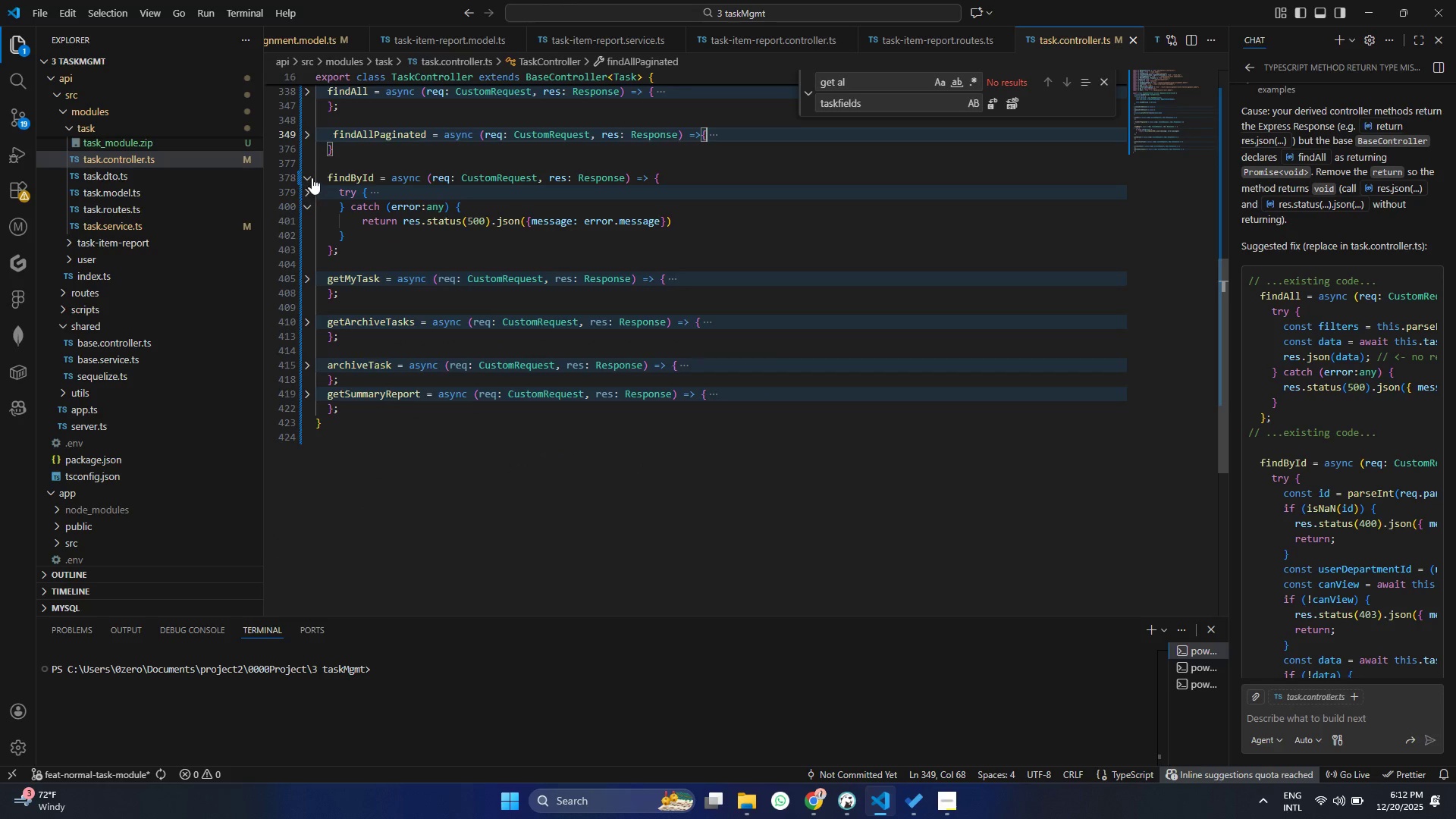 
left_click([312, 177])
 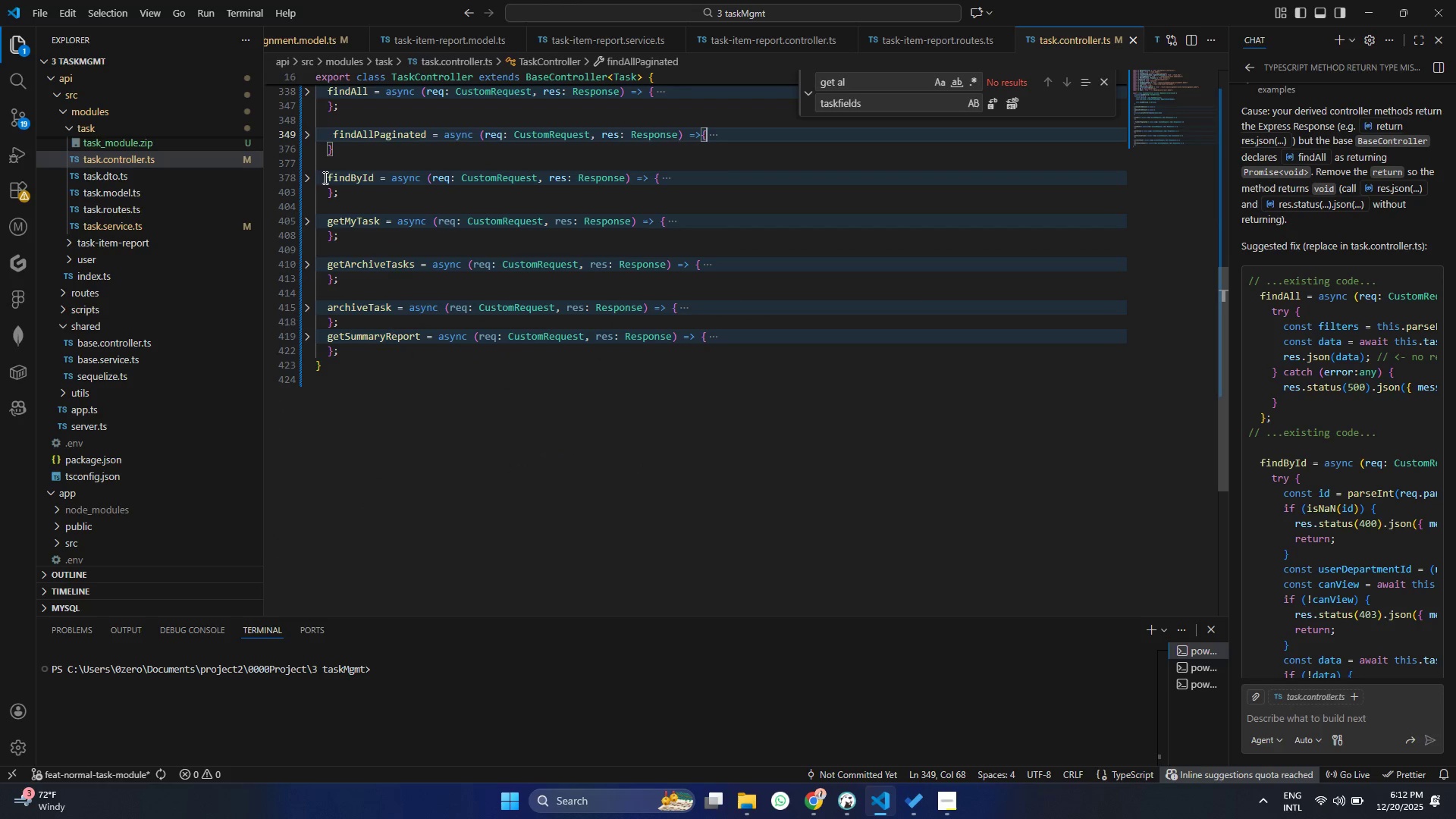 
mouse_move([303, 209])
 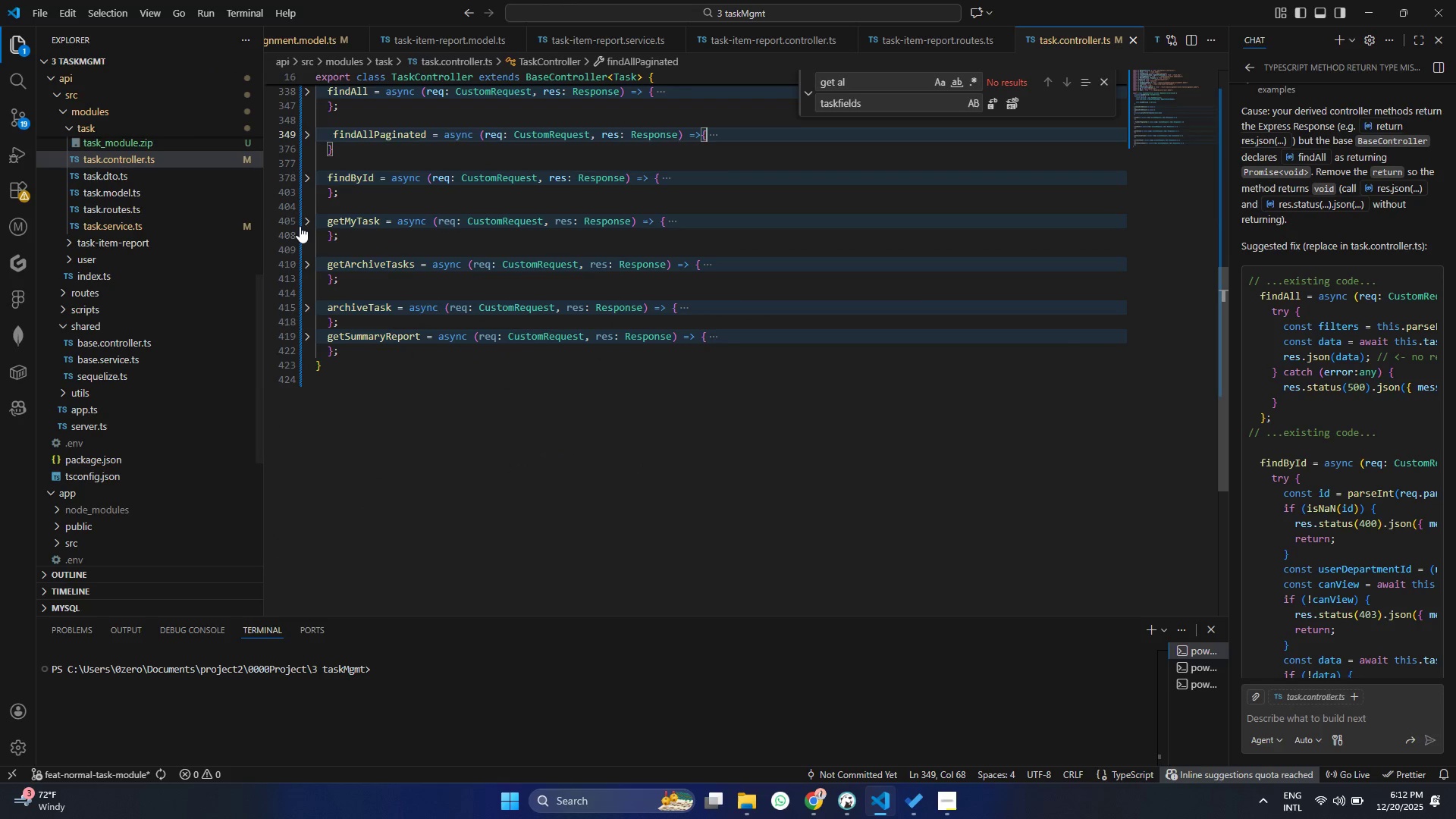 
left_click([300, 229])
 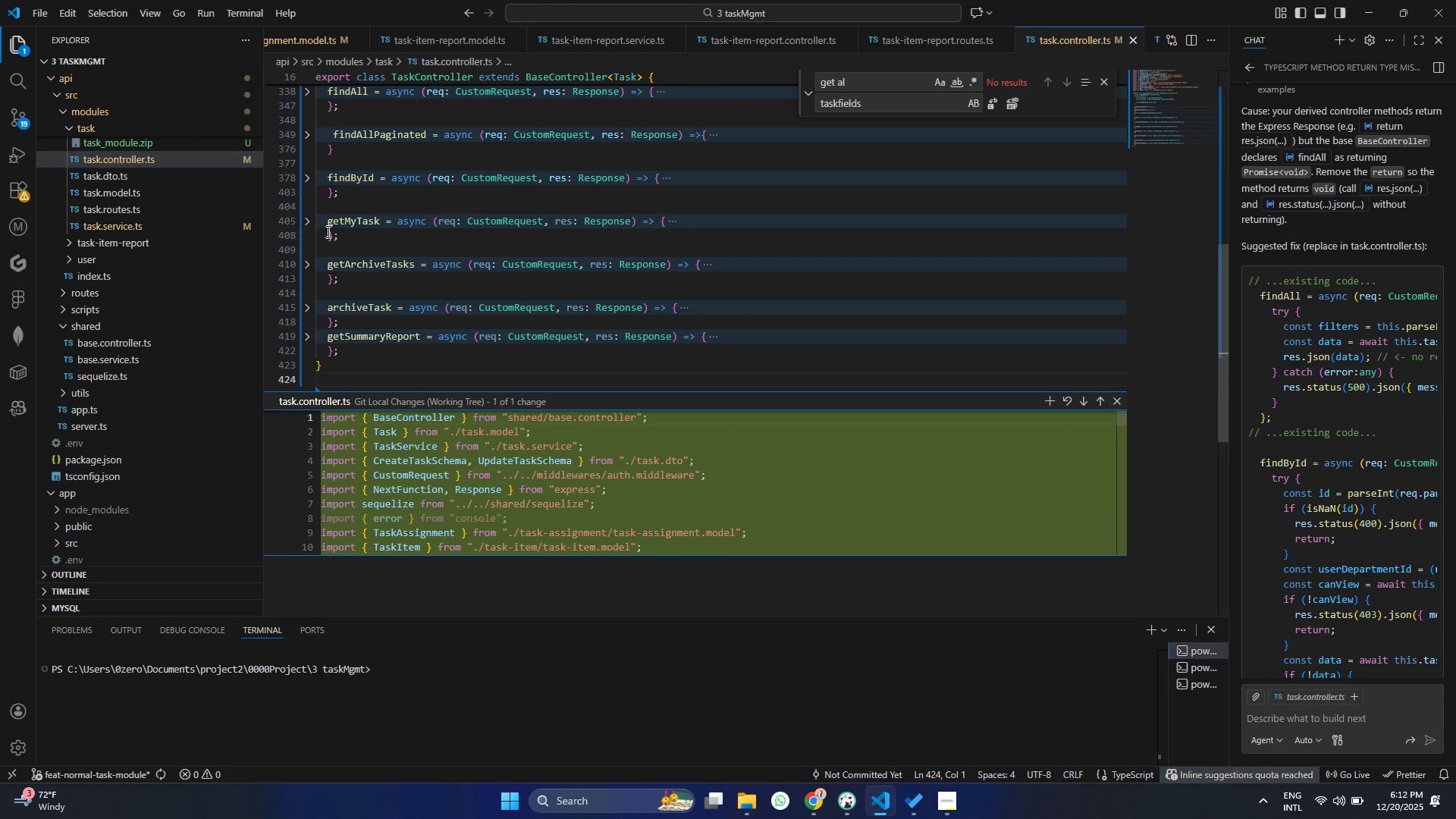 
key(Control+ControlLeft)
 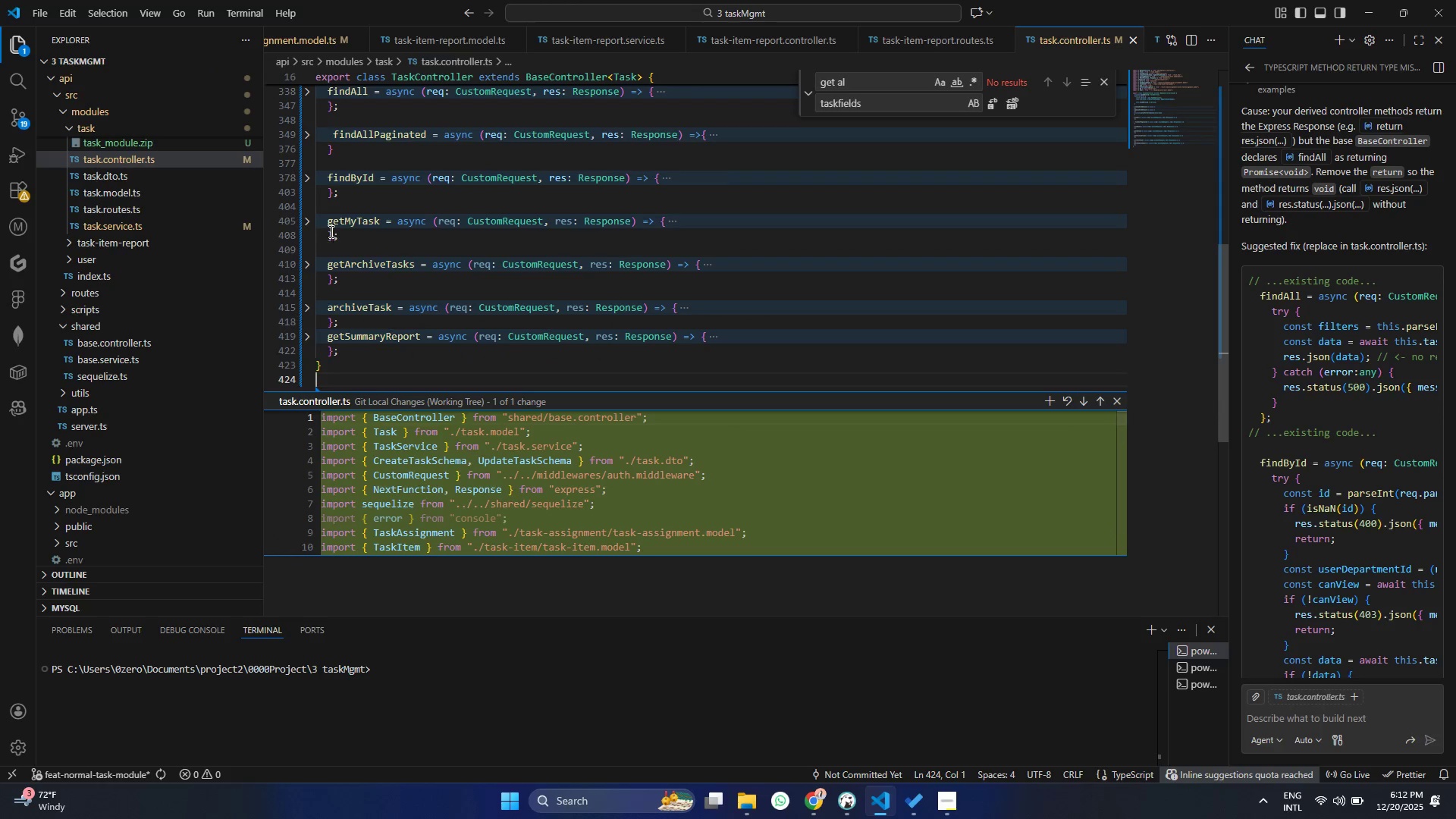 
key(Control+ControlLeft)
 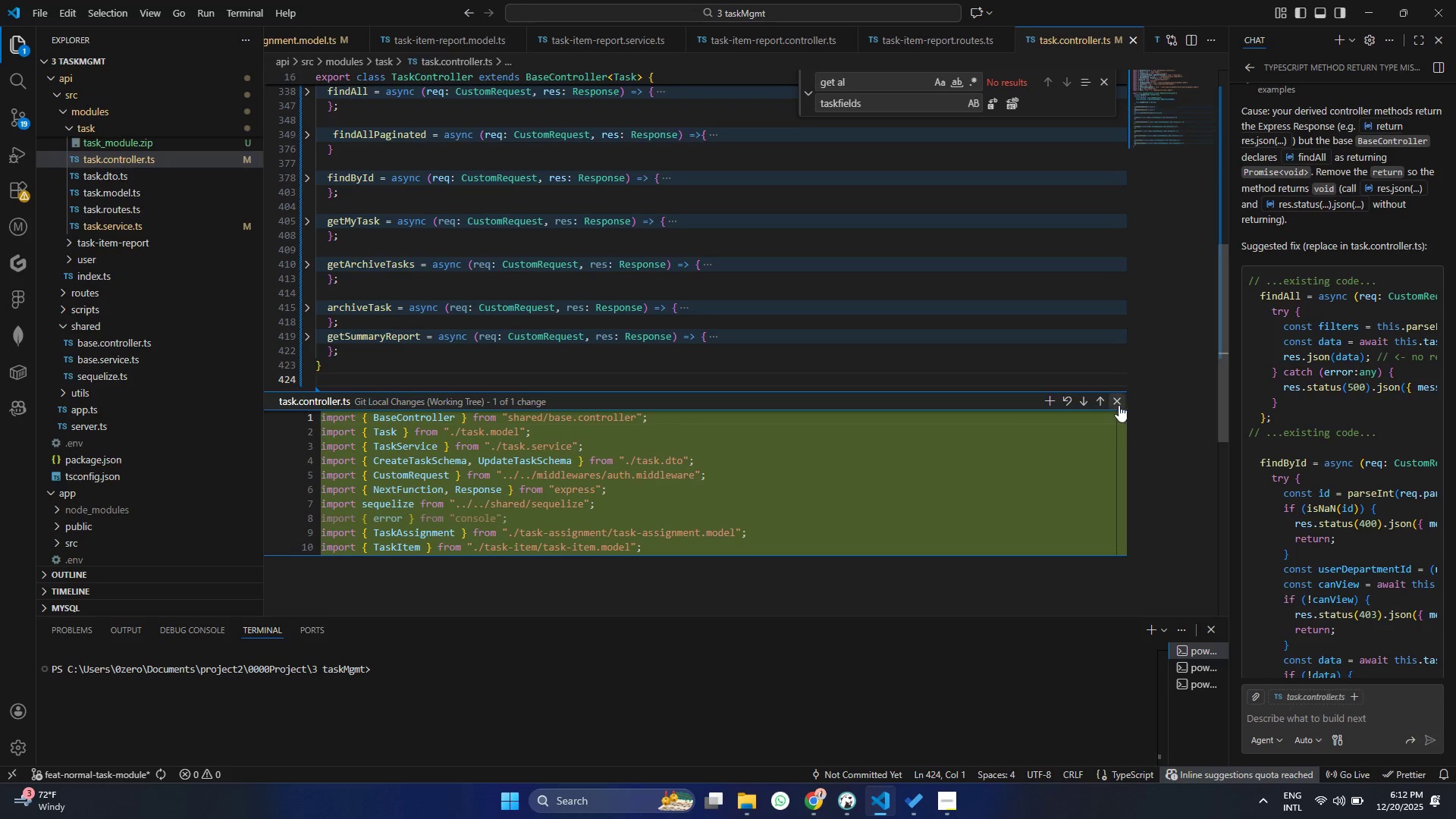 
left_click([1116, 399])
 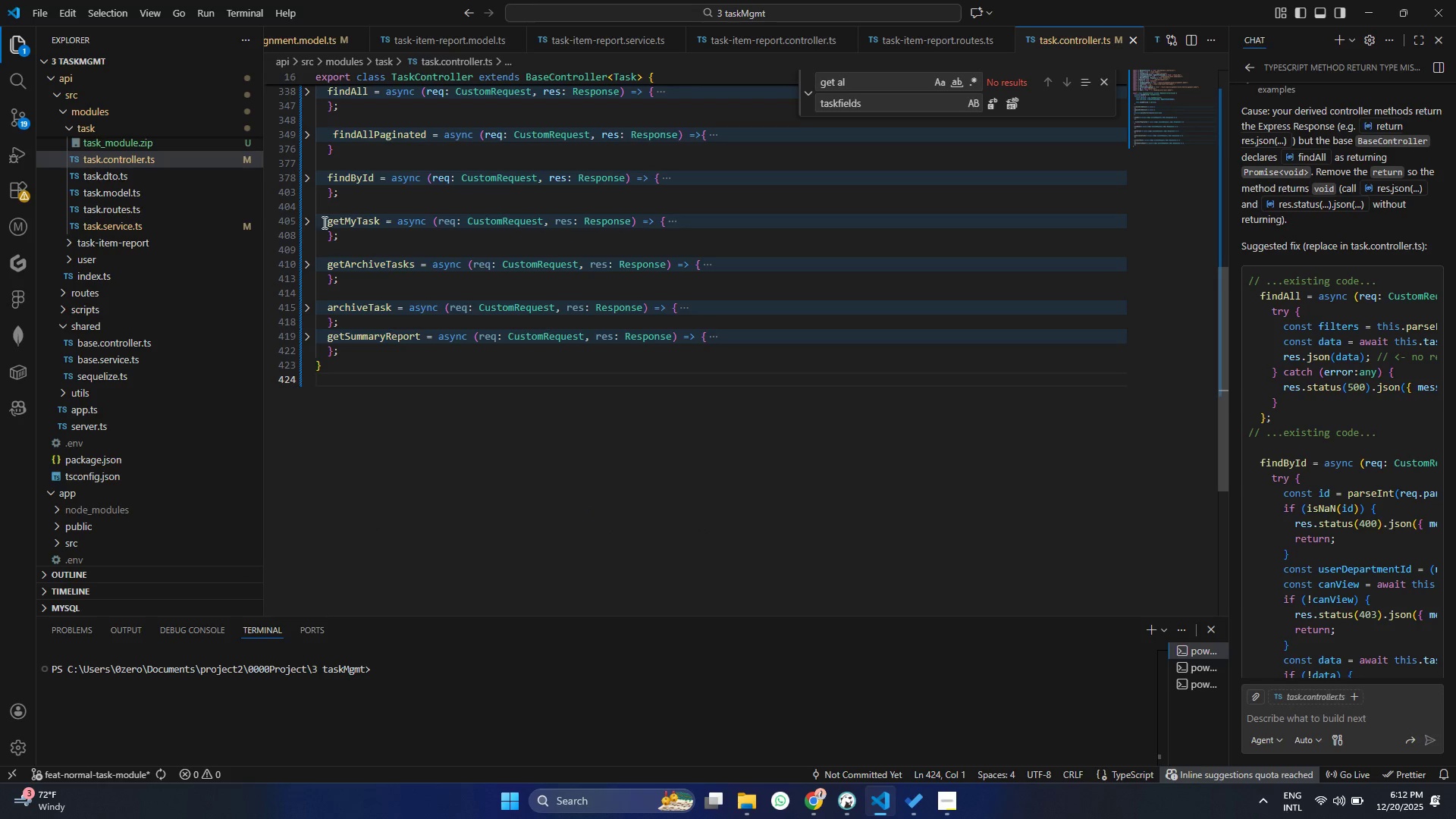 
left_click([306, 229])
 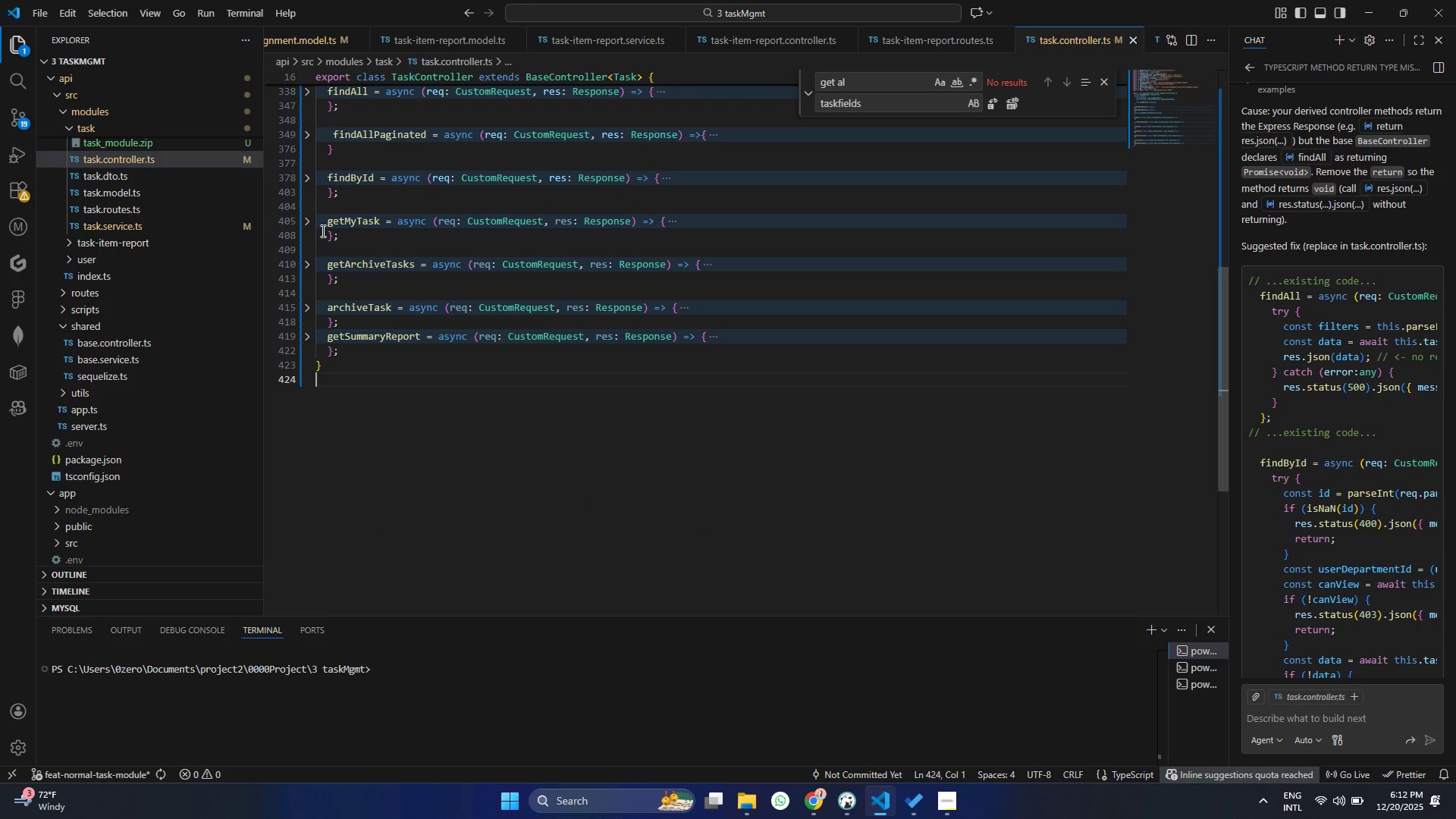 
left_click([313, 221])
 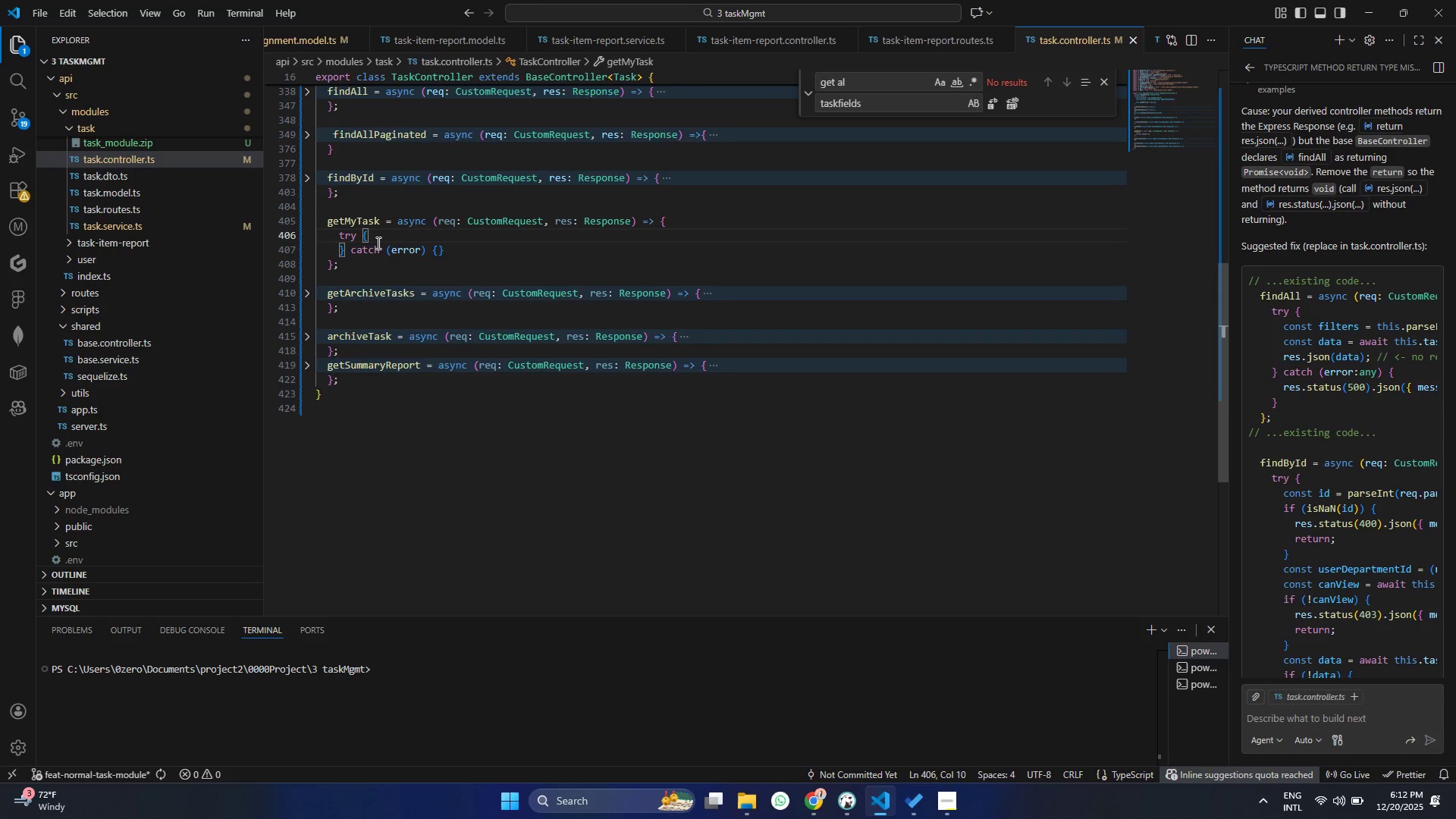 
key(Enter)
 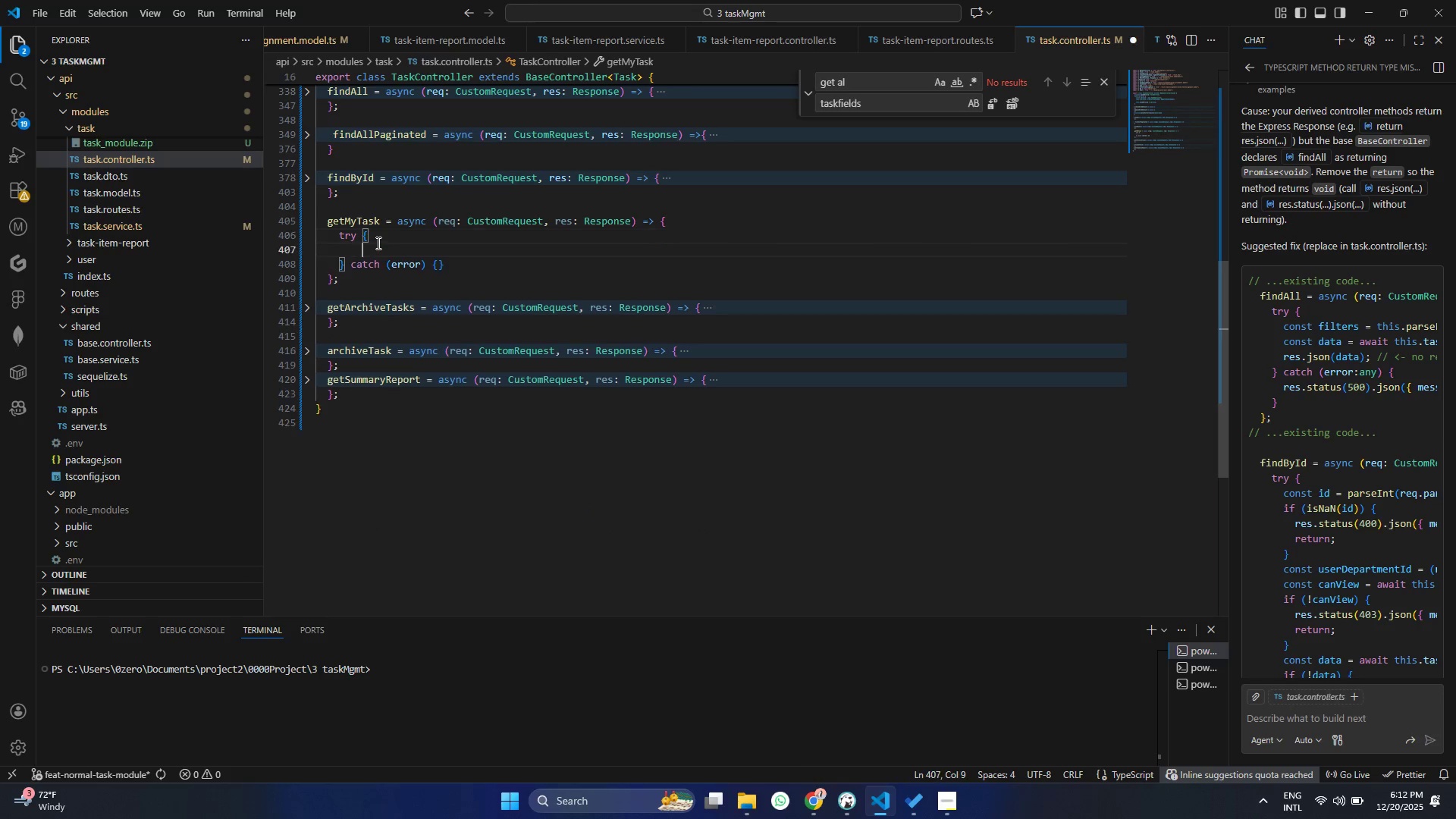 
key(Enter)
 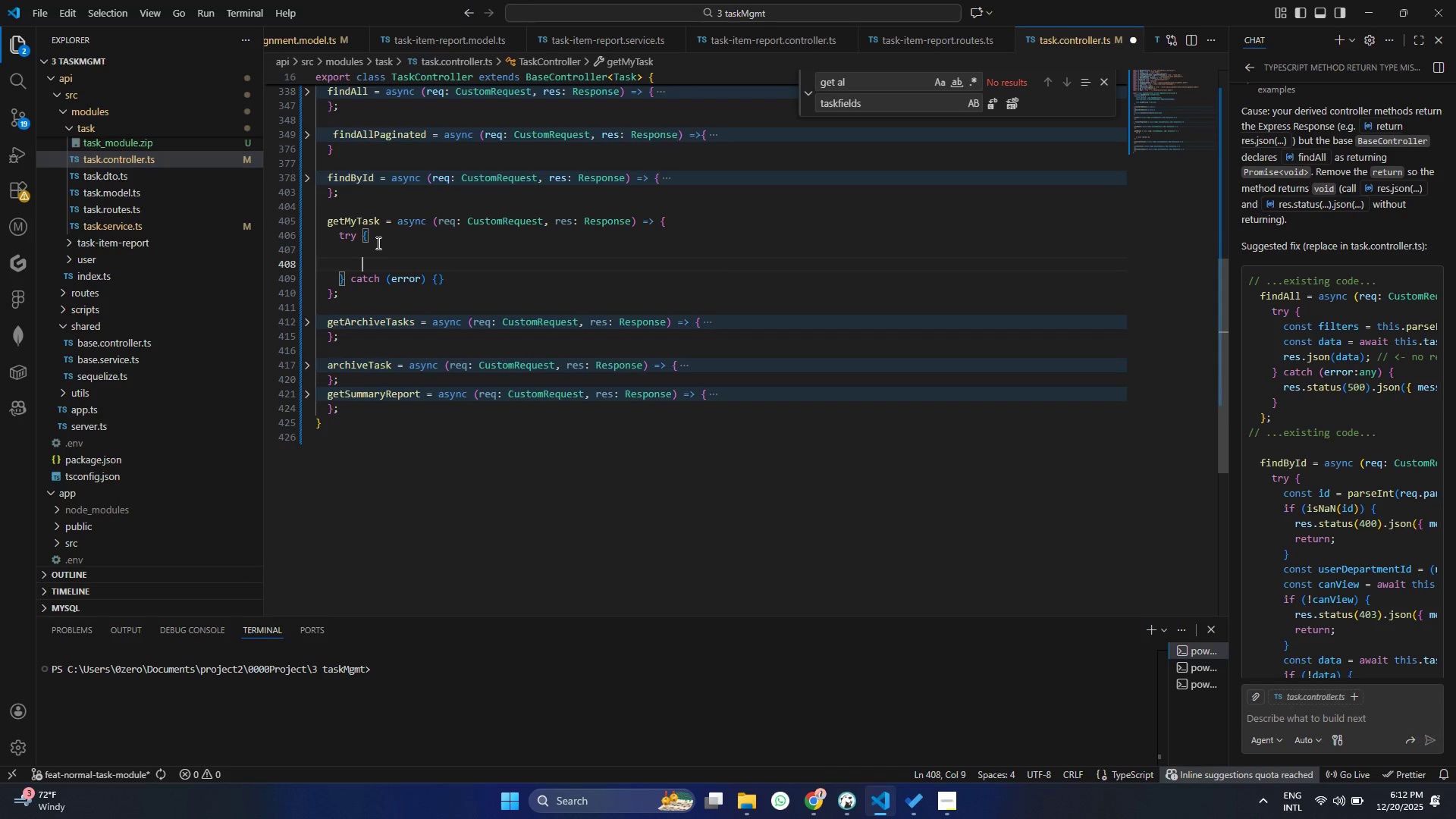 
type(const use)
 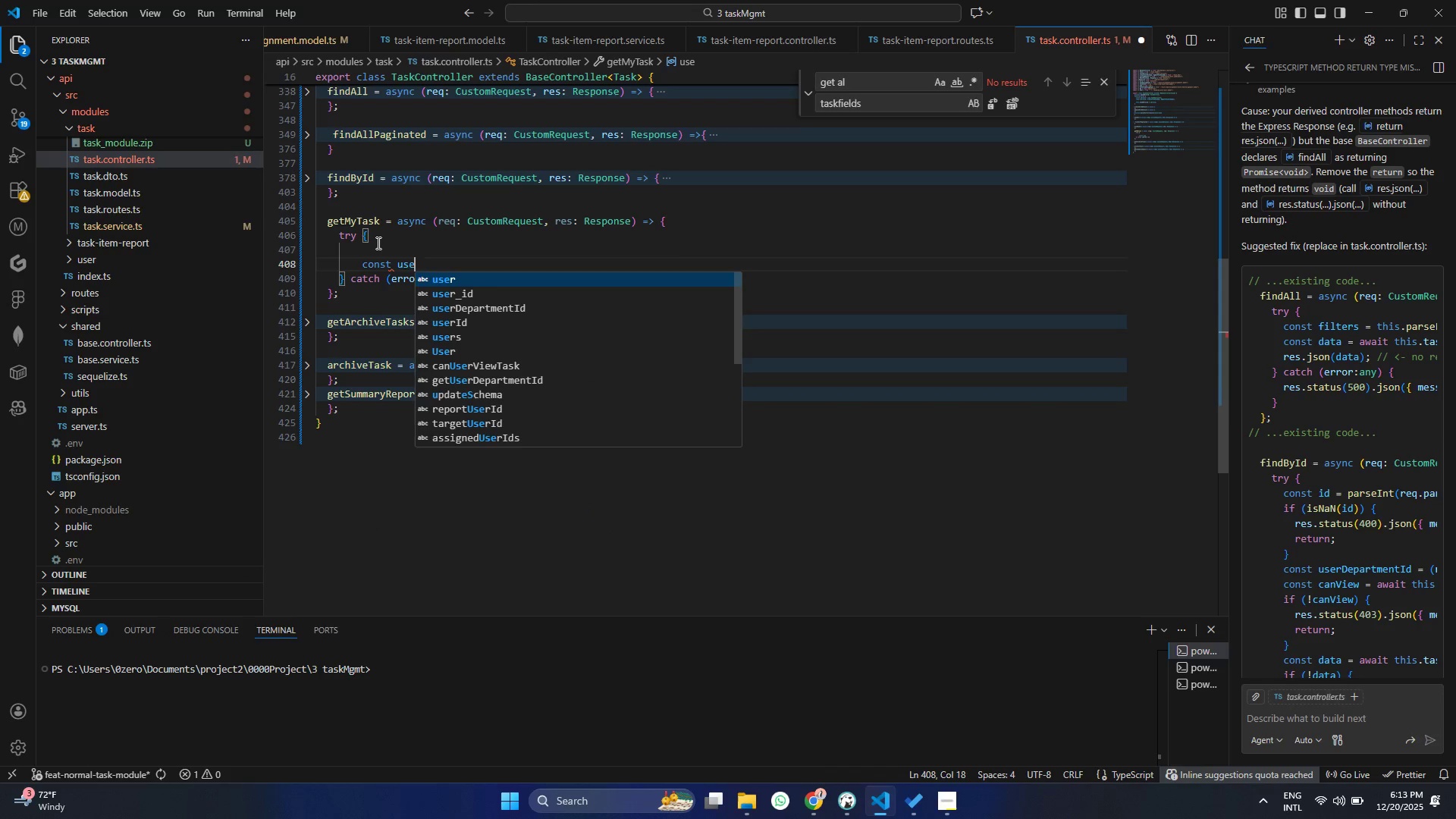 
key(ArrowDown)
 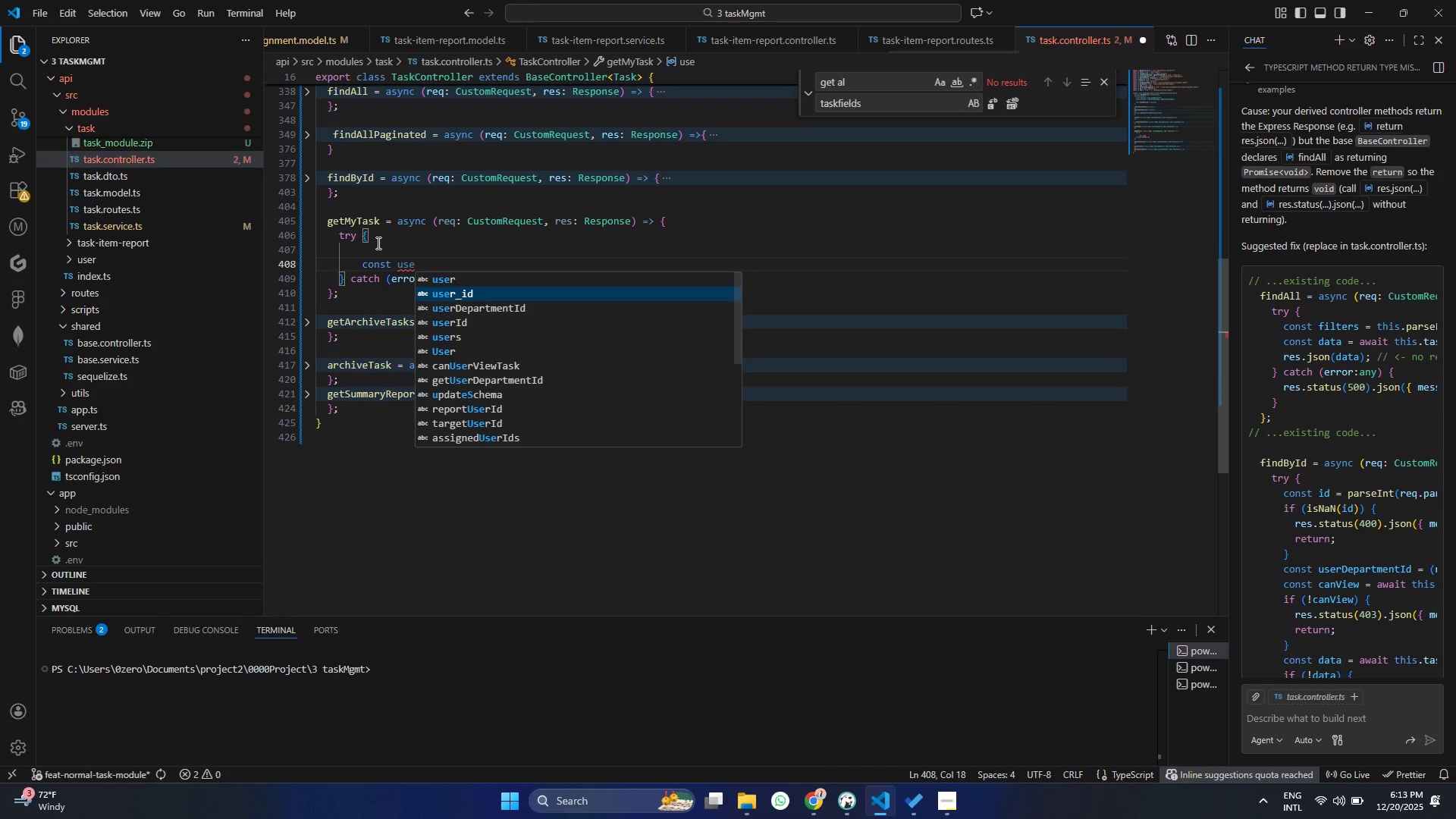 
key(ArrowDown)
 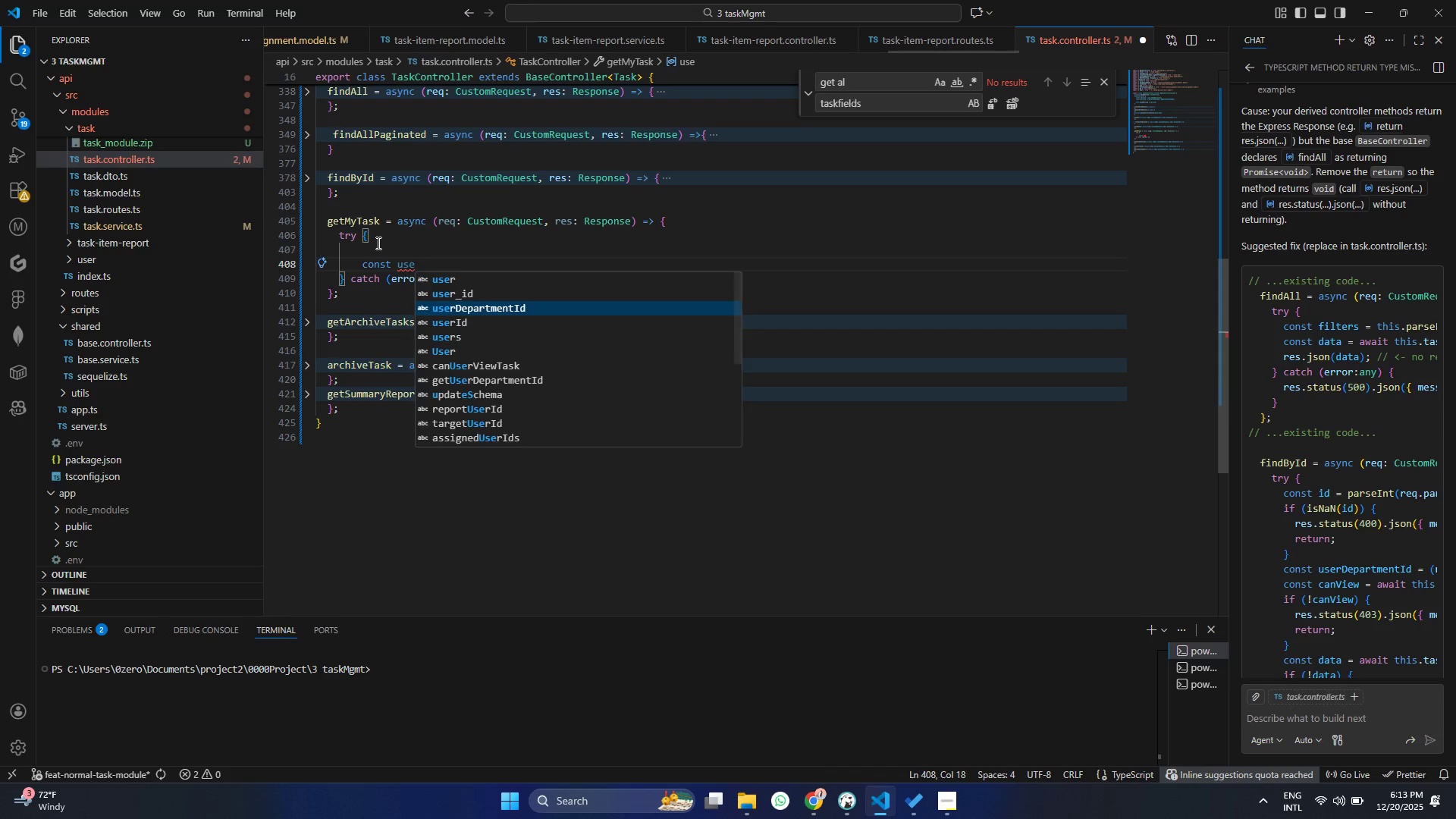 
key(Enter)
 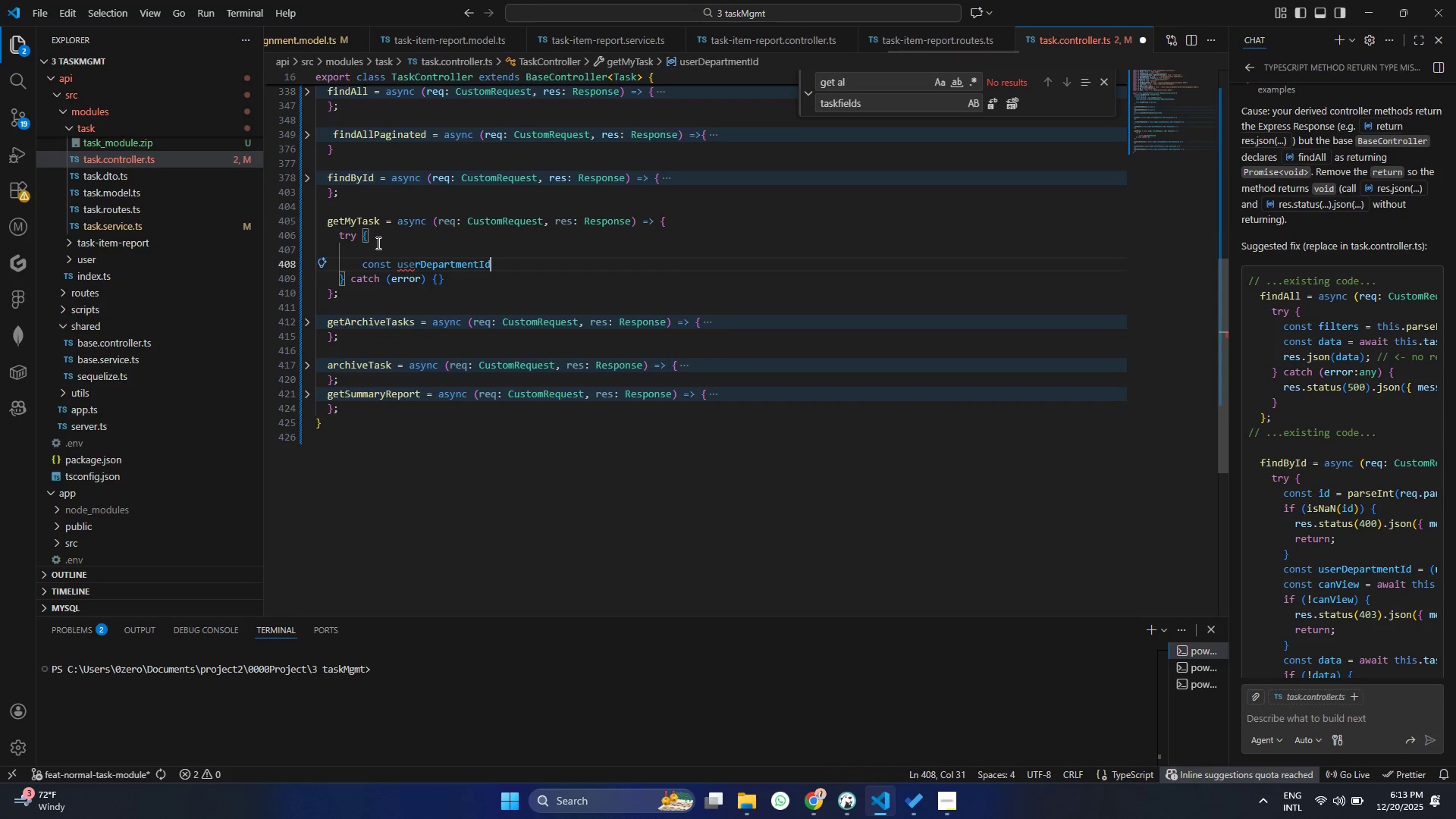 
type( = (re)
 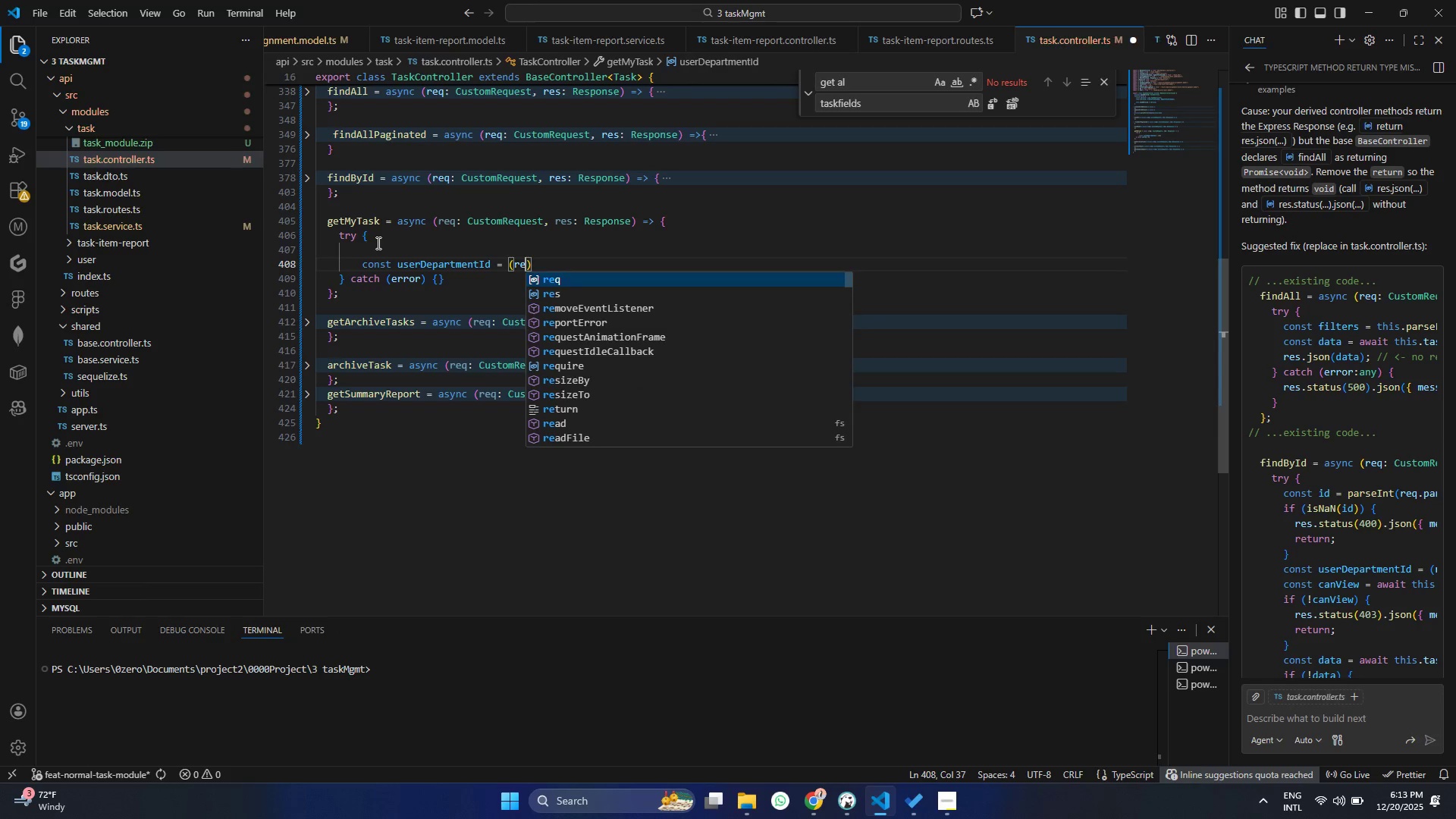 
 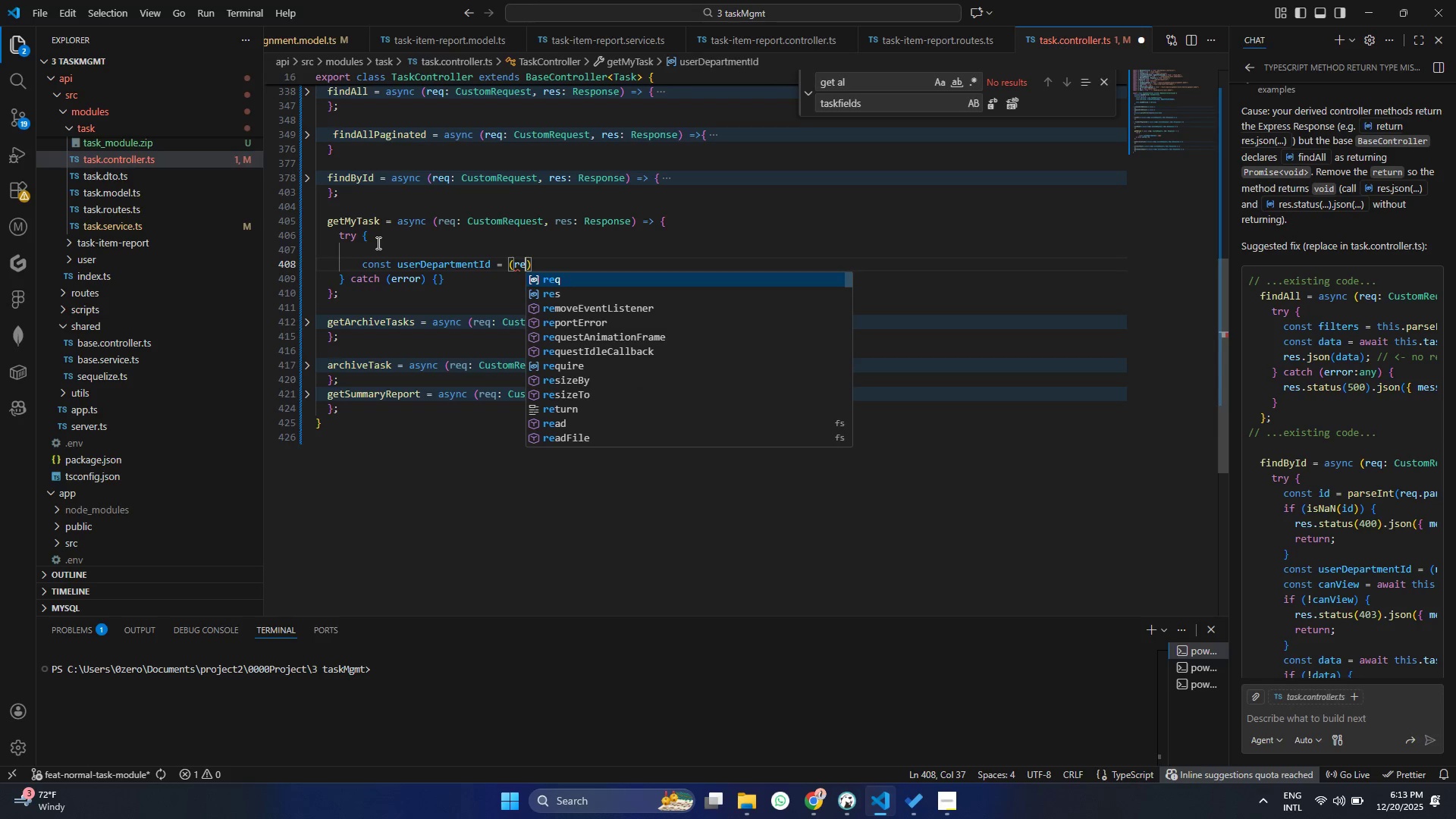 
key(Enter)
 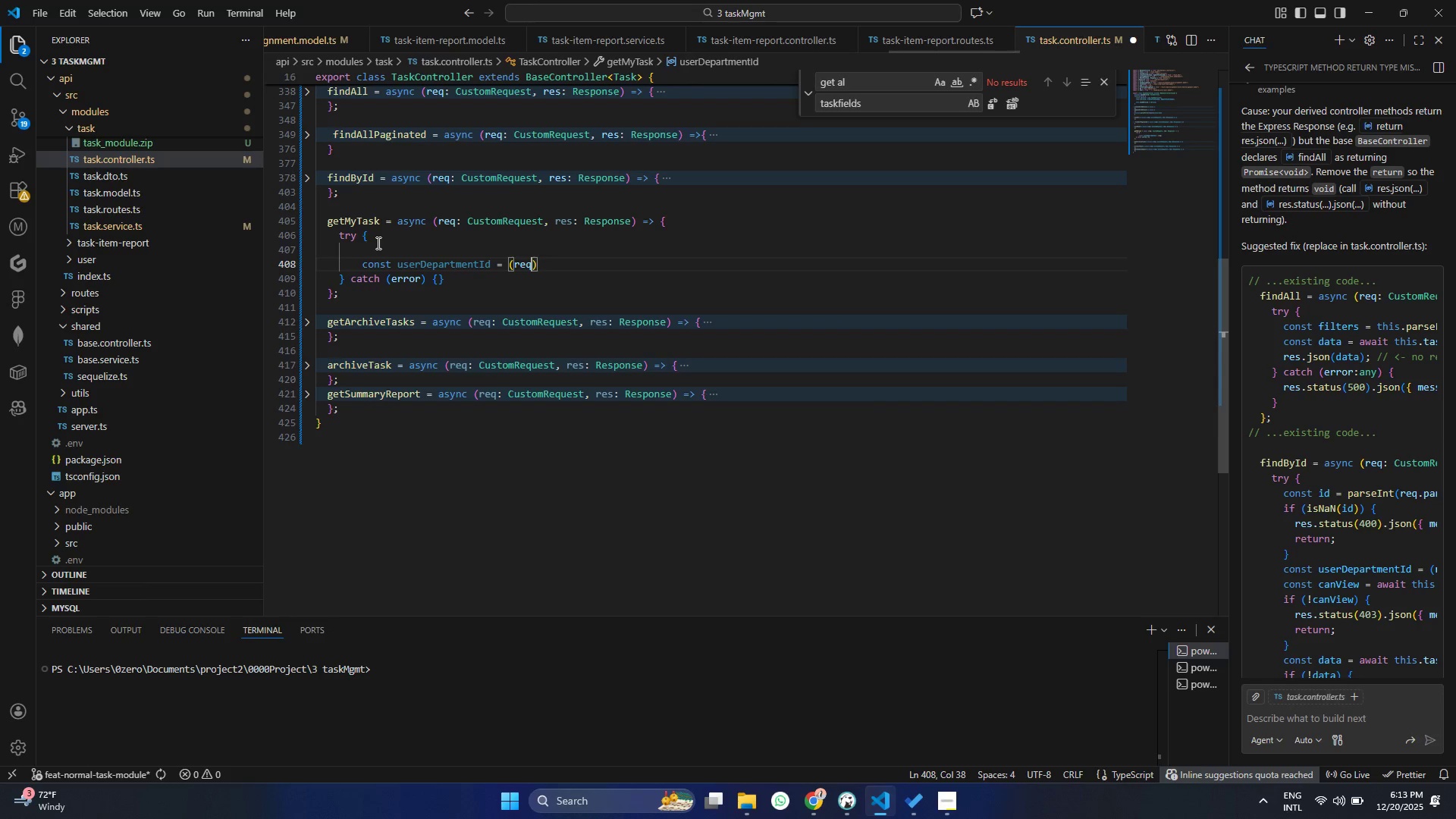 
type(.user as any)
 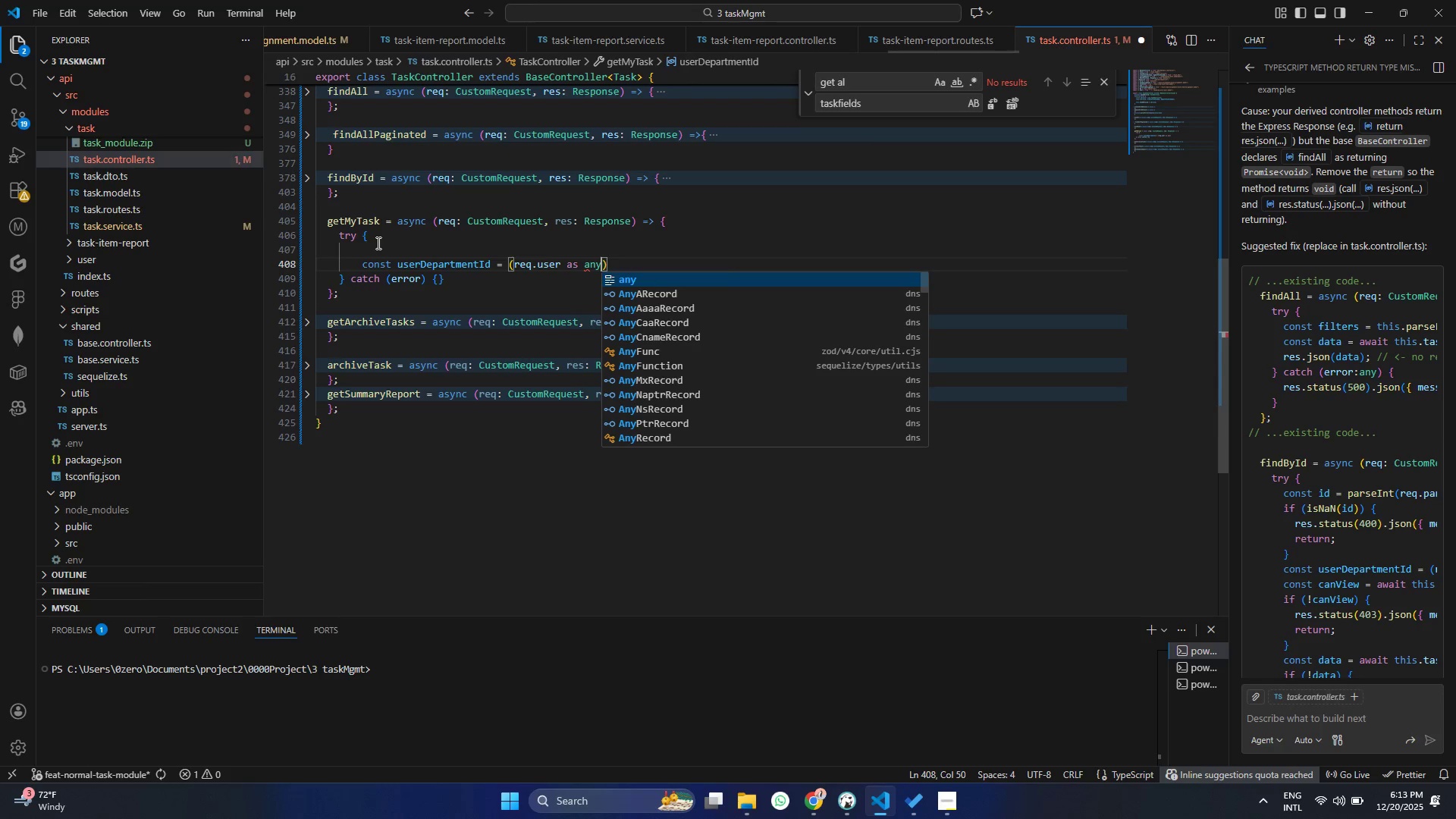 
key(ArrowRight)
 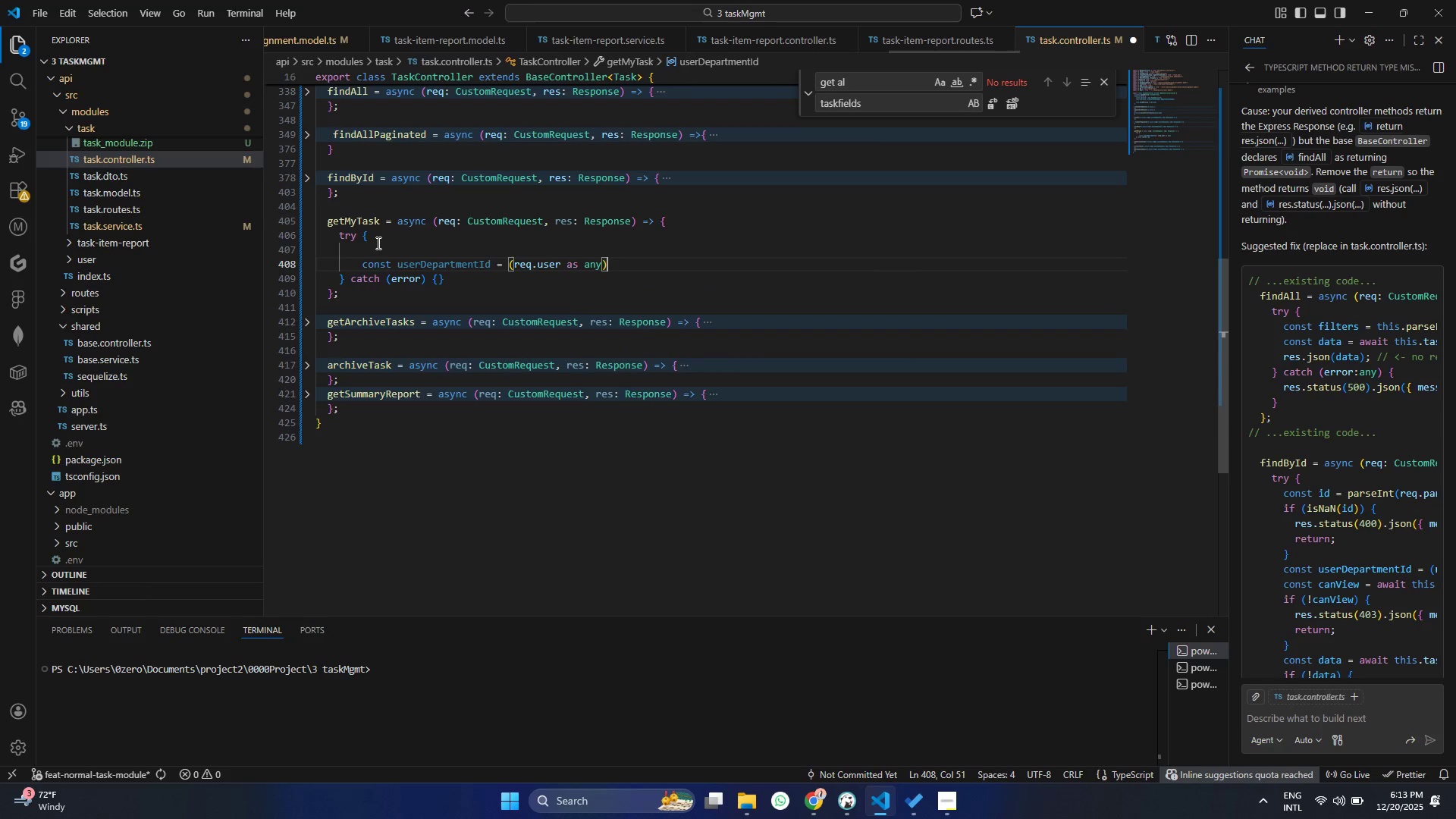 
type(.depar)
 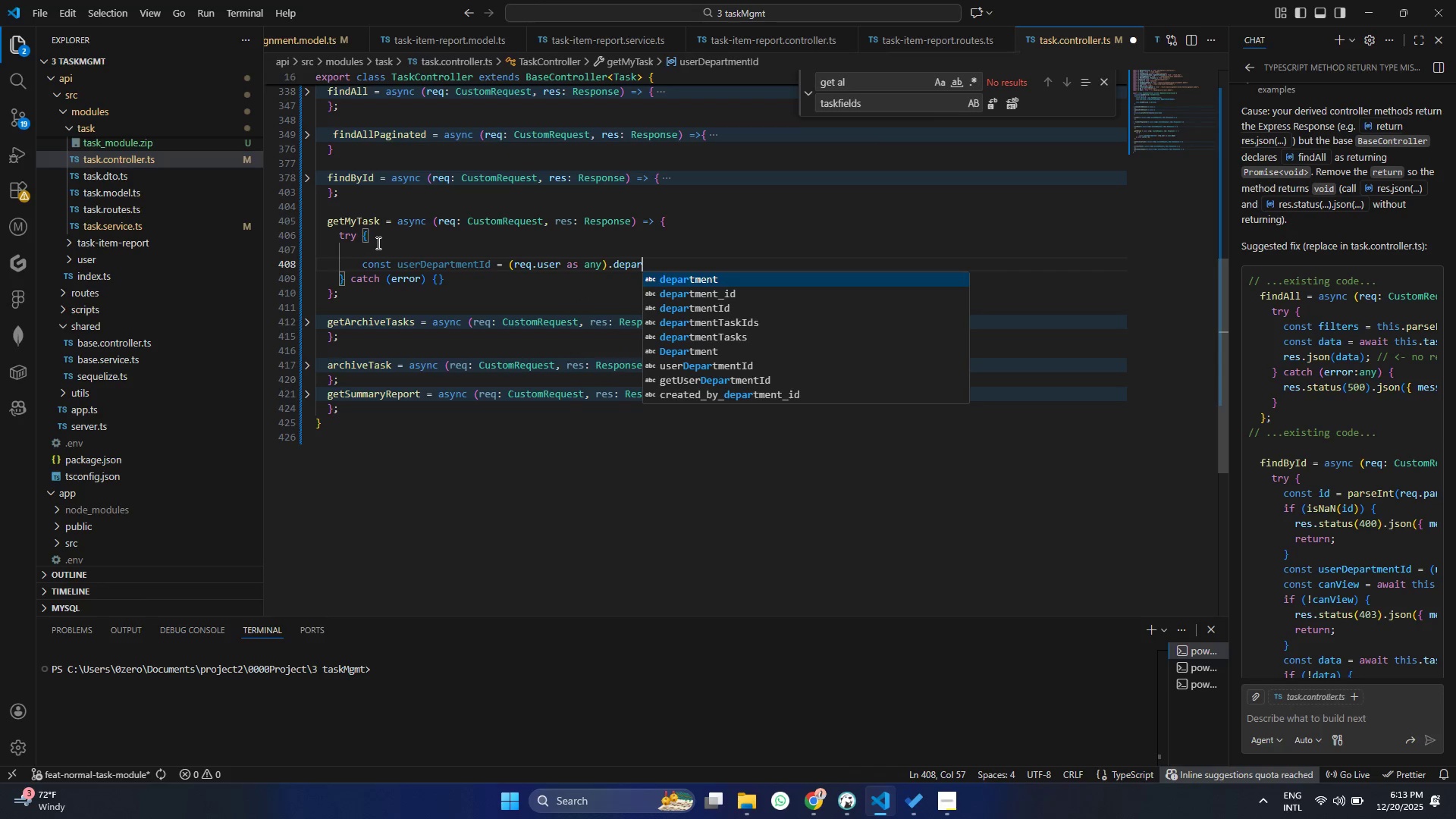 
key(ArrowDown)
 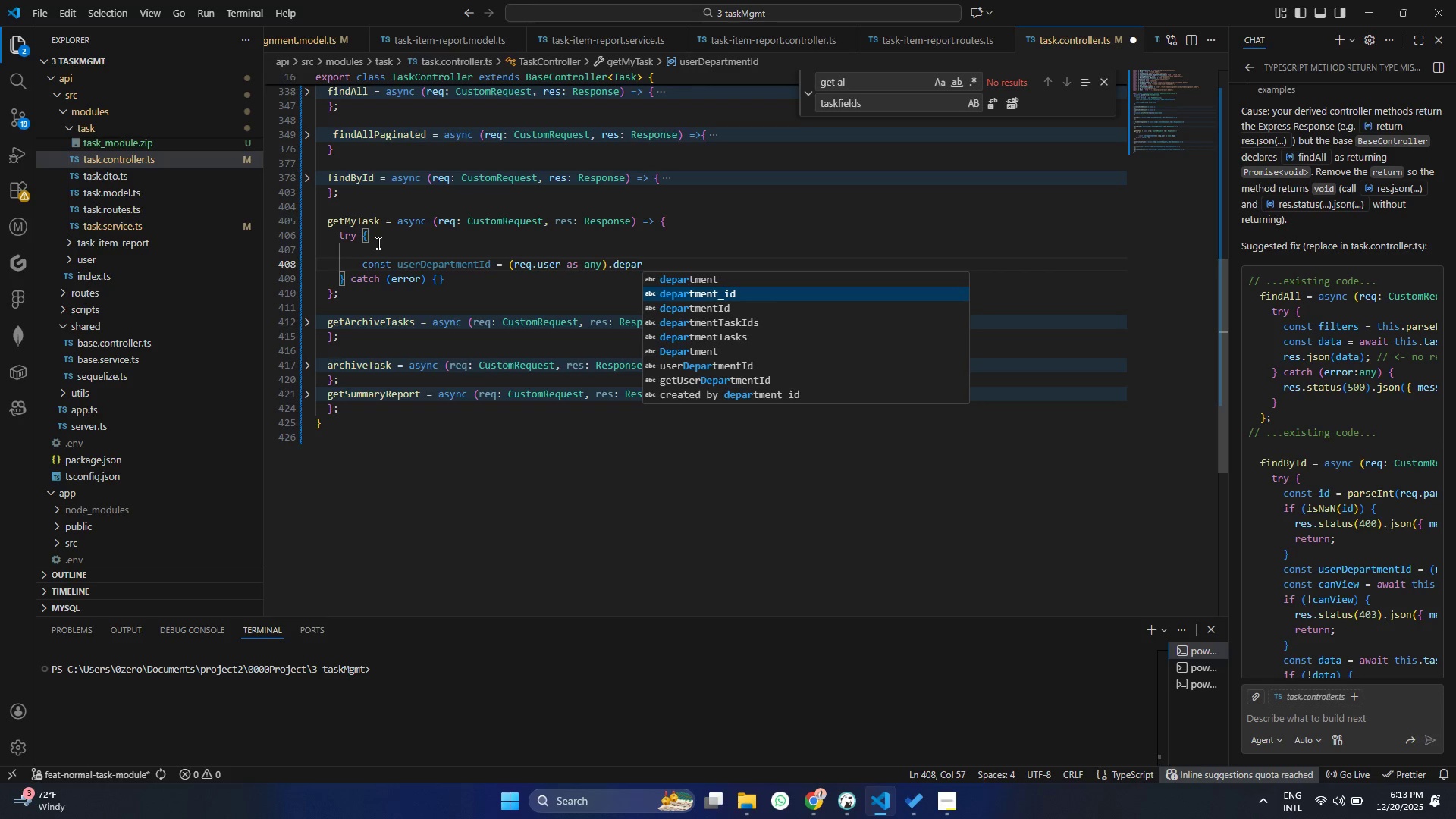 
key(Enter)
 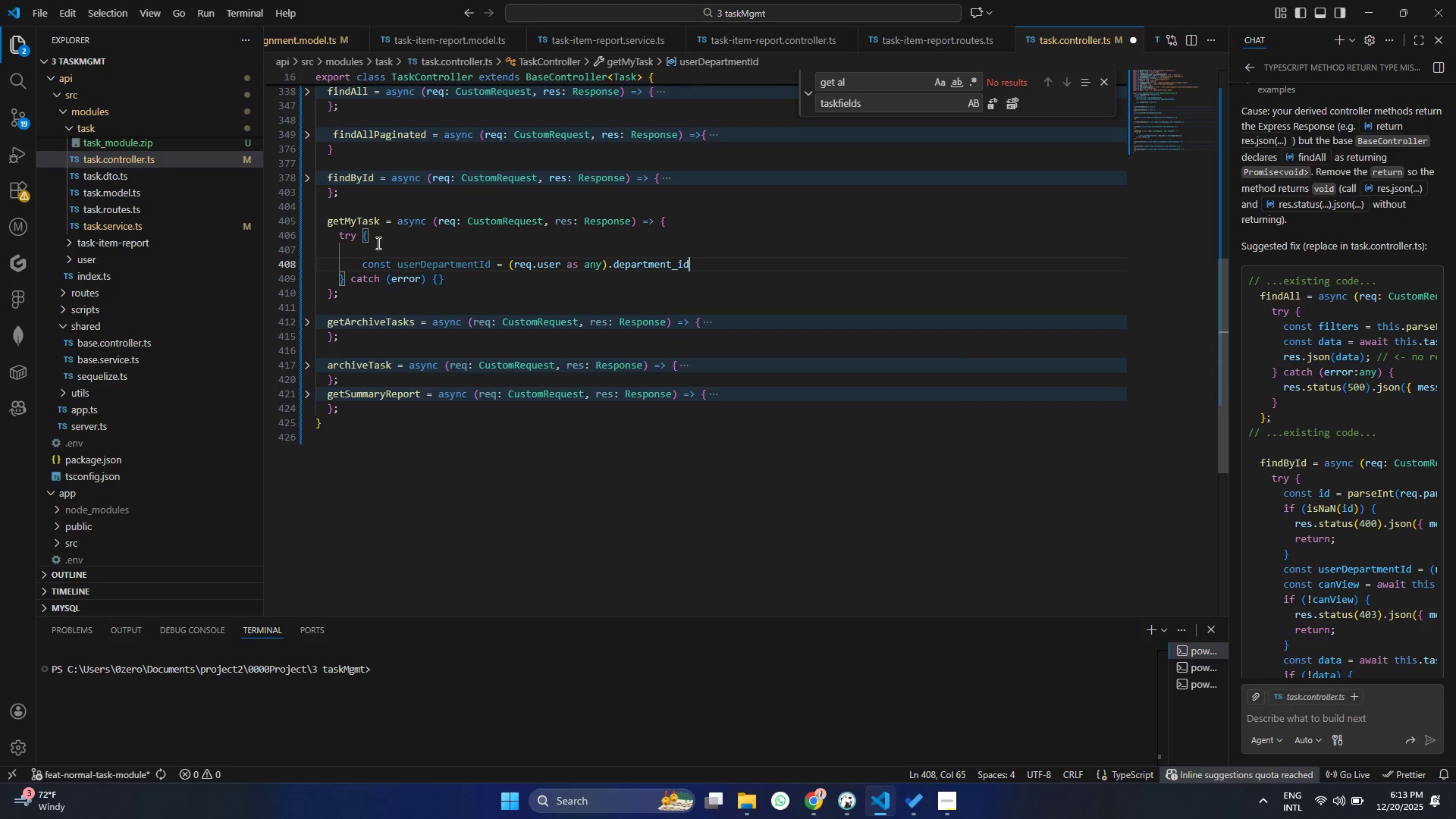 
type( || null;)
 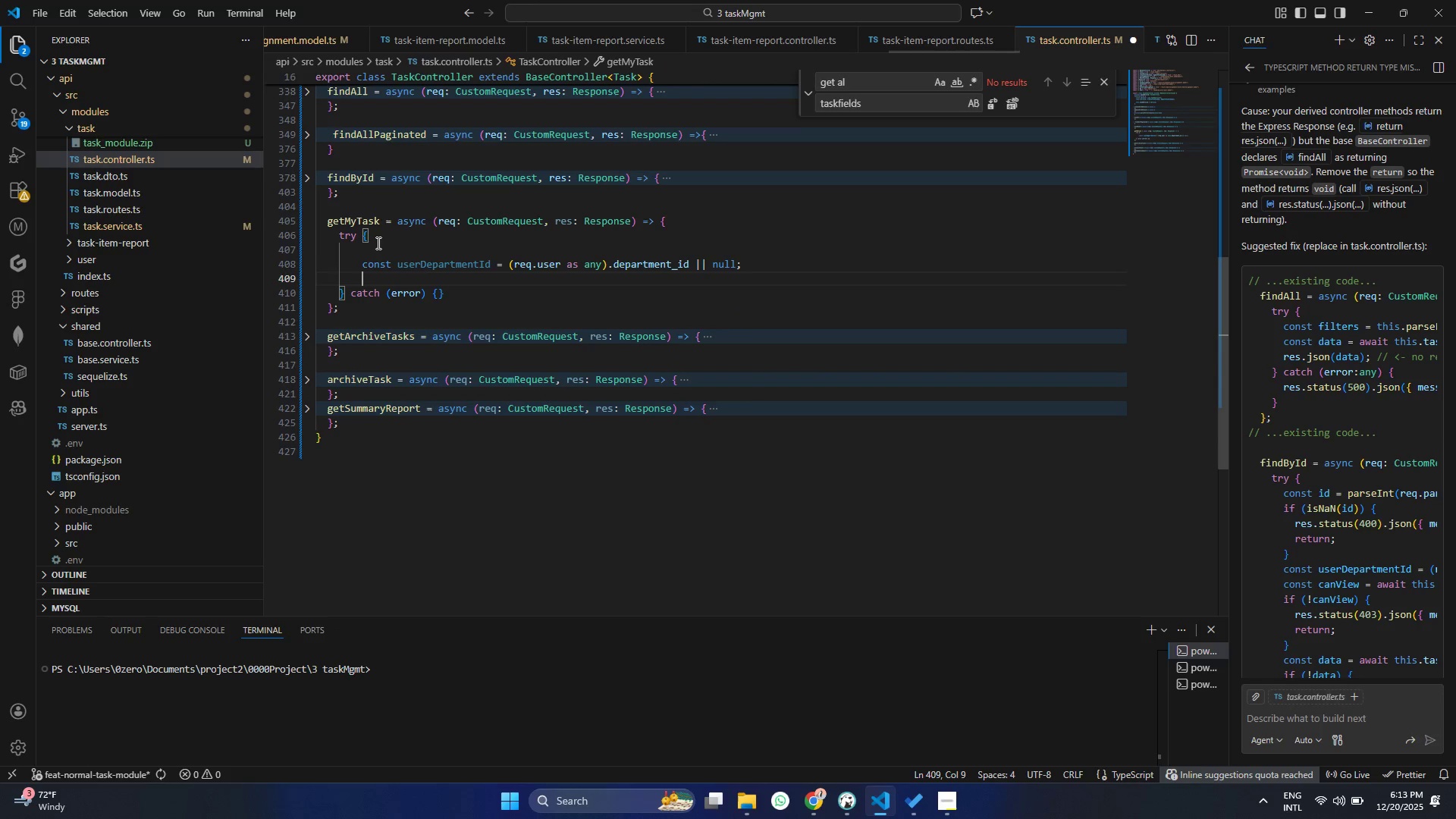 
 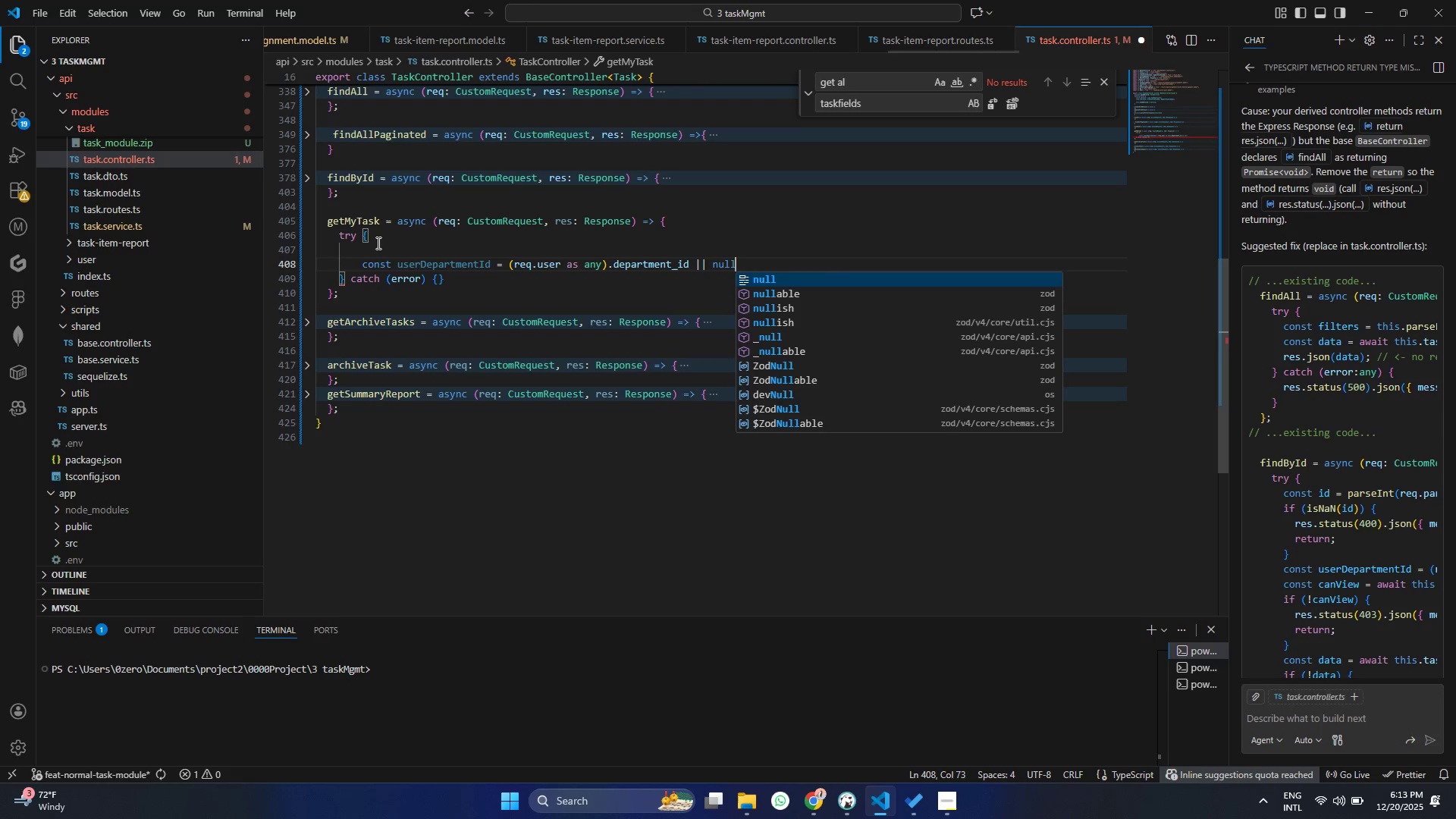 
key(Enter)
 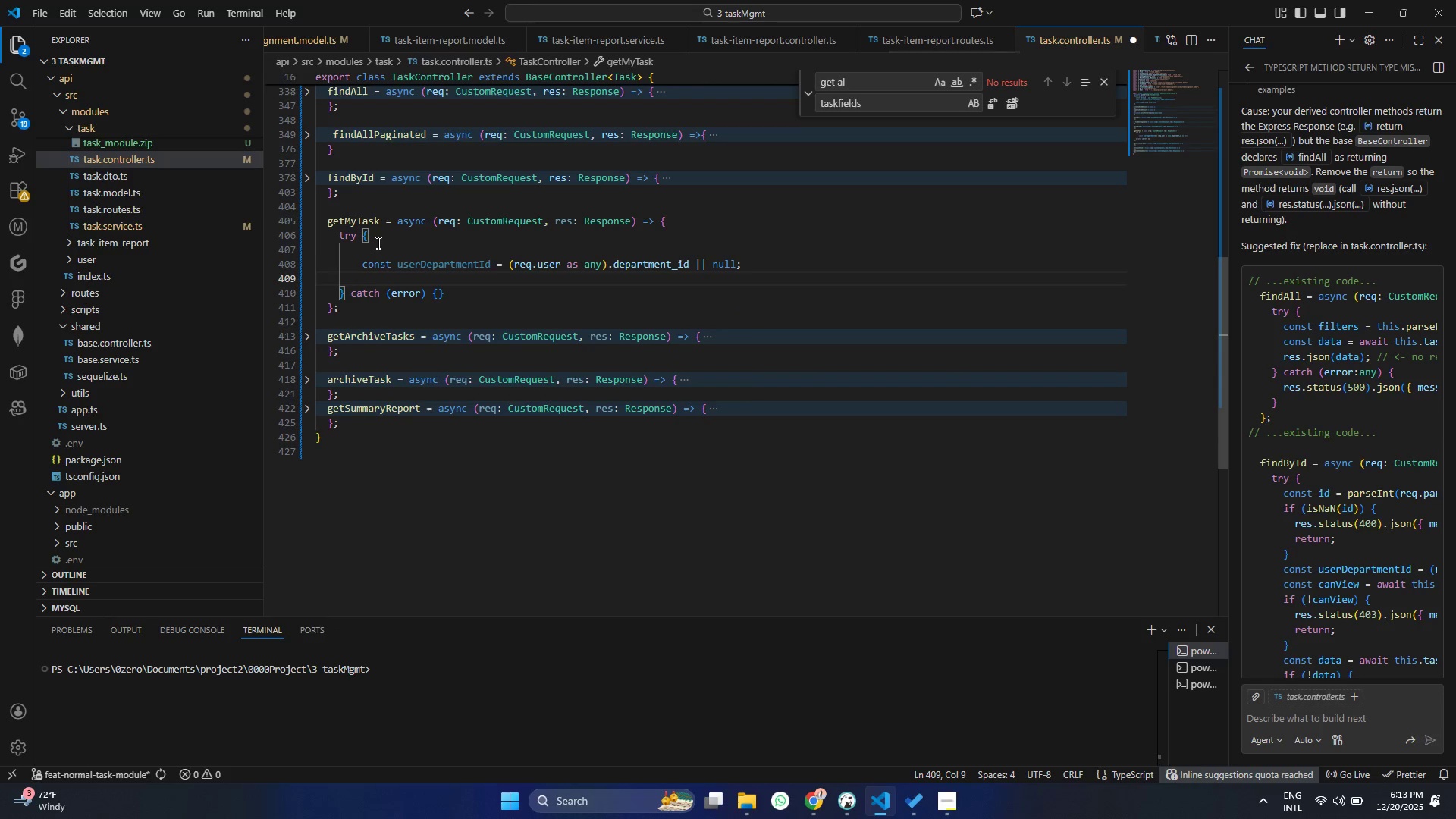 
type(cosnt )
key(Backspace)
key(Backspace)
key(Backspace)
key(Backspace)
type(nst tass)
key(Backspace)
type(ks = awa)
 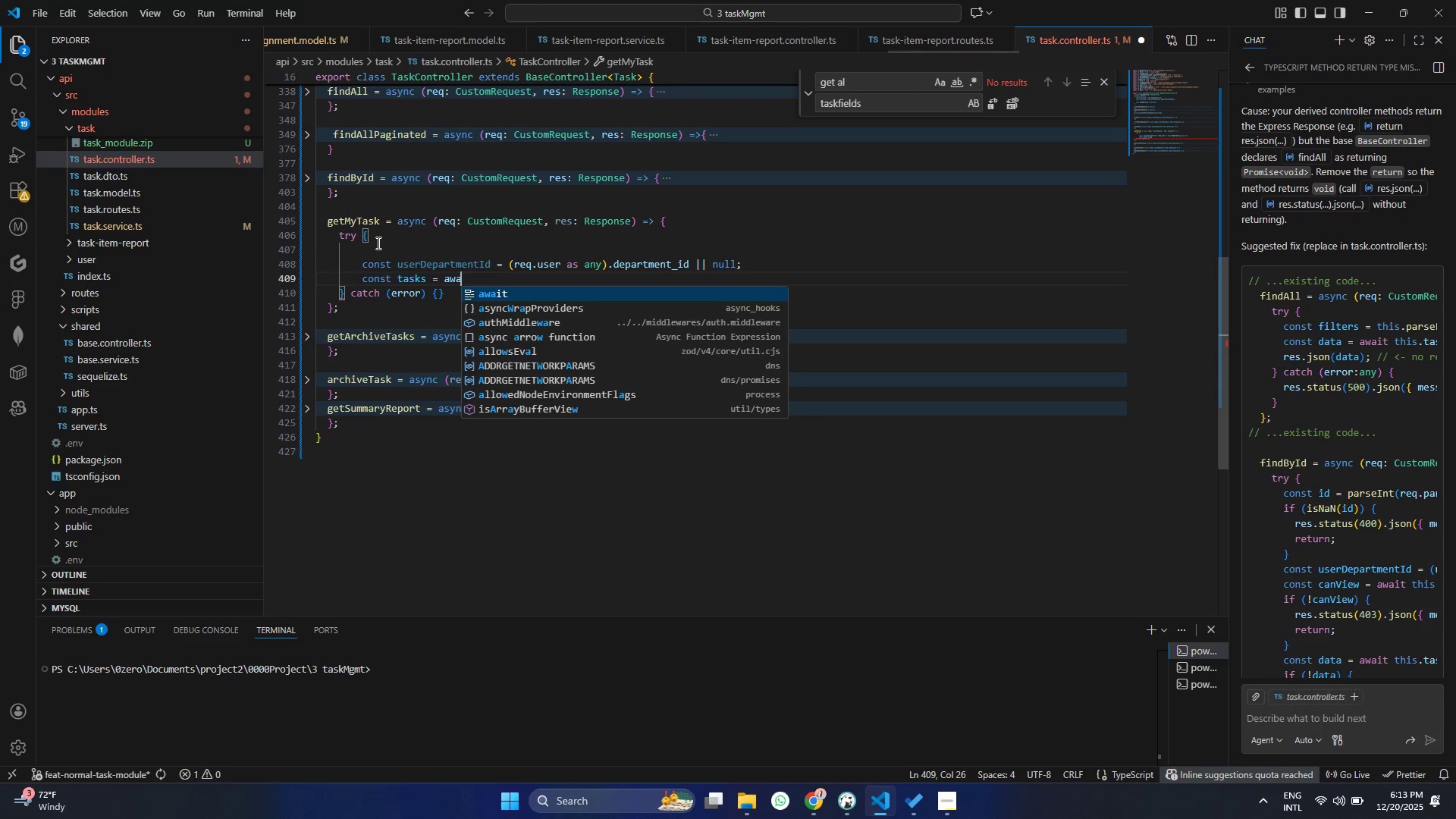 
key(Enter)
 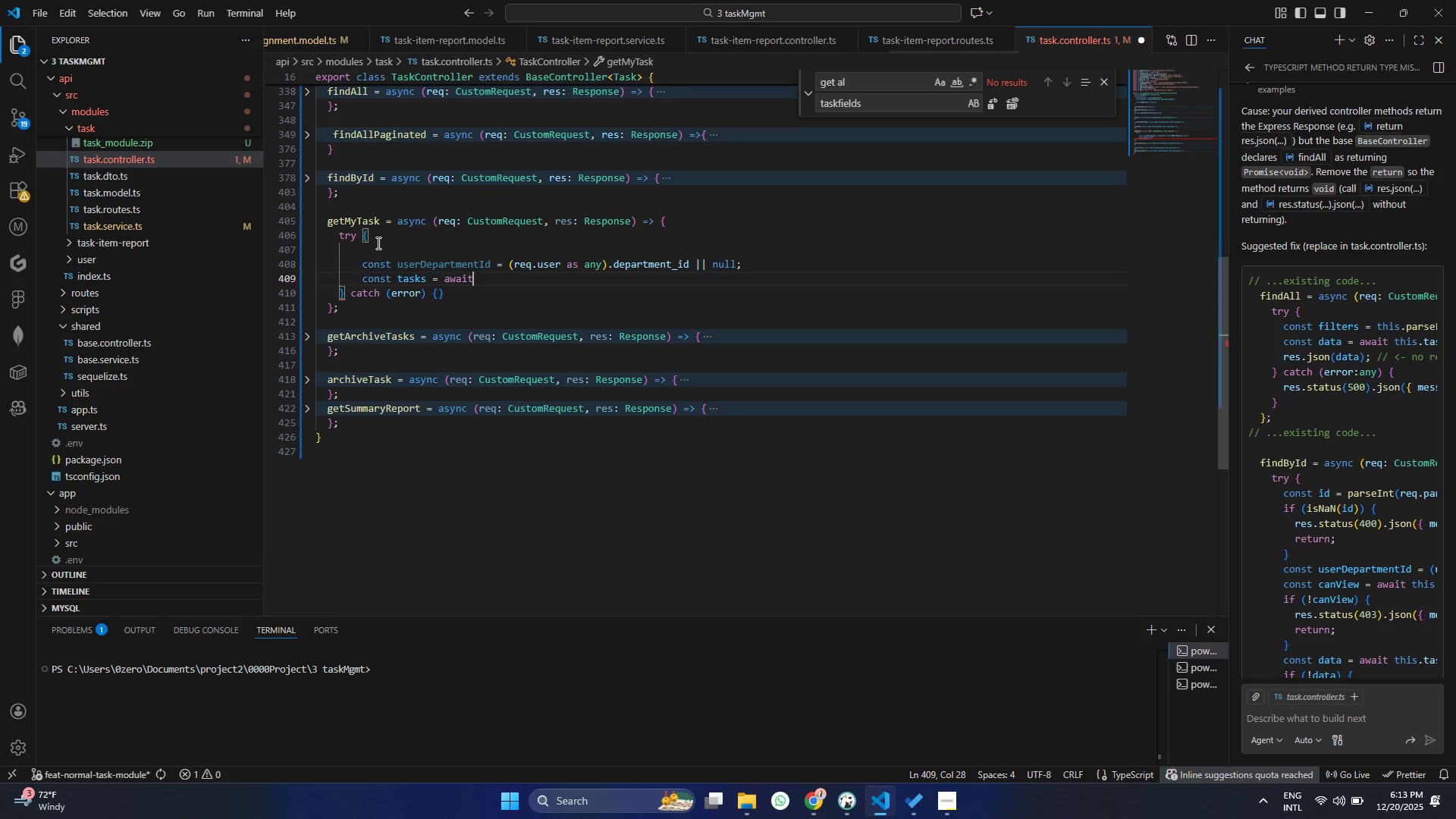 
type( thjis)
key(Backspace)
key(Backspace)
key(Backspace)
type(is.tas)
 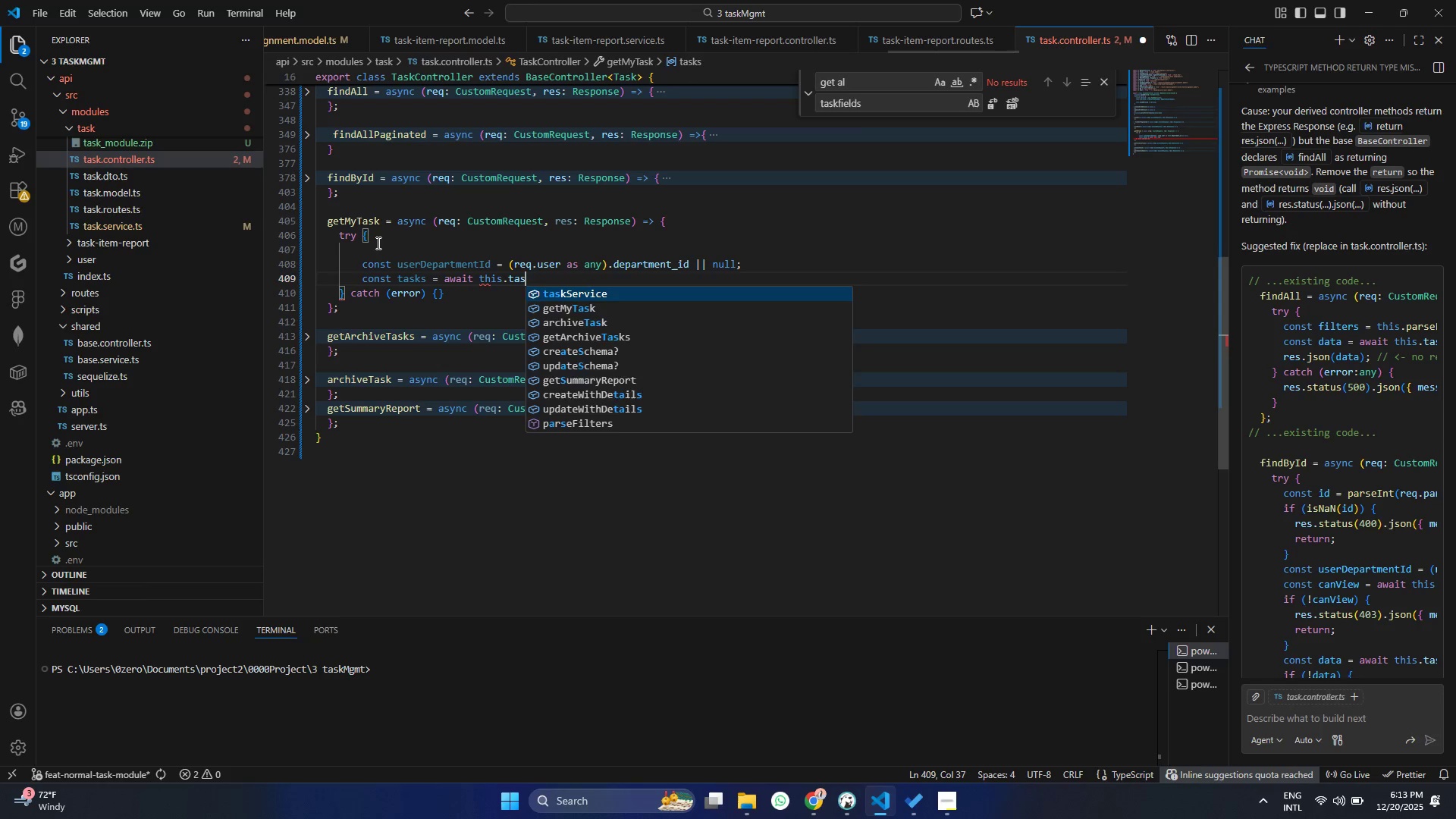 
key(Enter)
 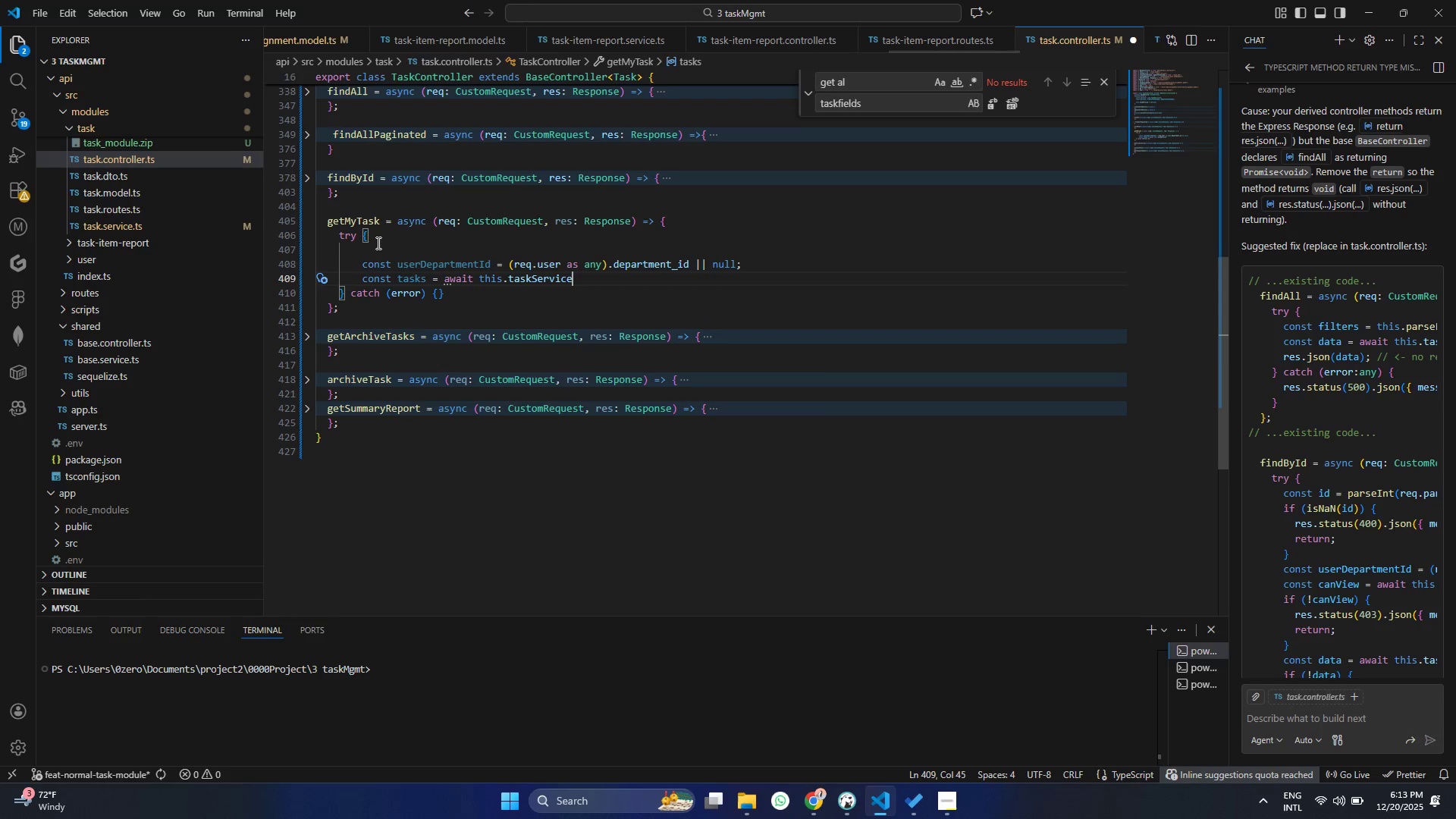 
type(.fimd)
key(Backspace)
key(Backspace)
type(nd)
 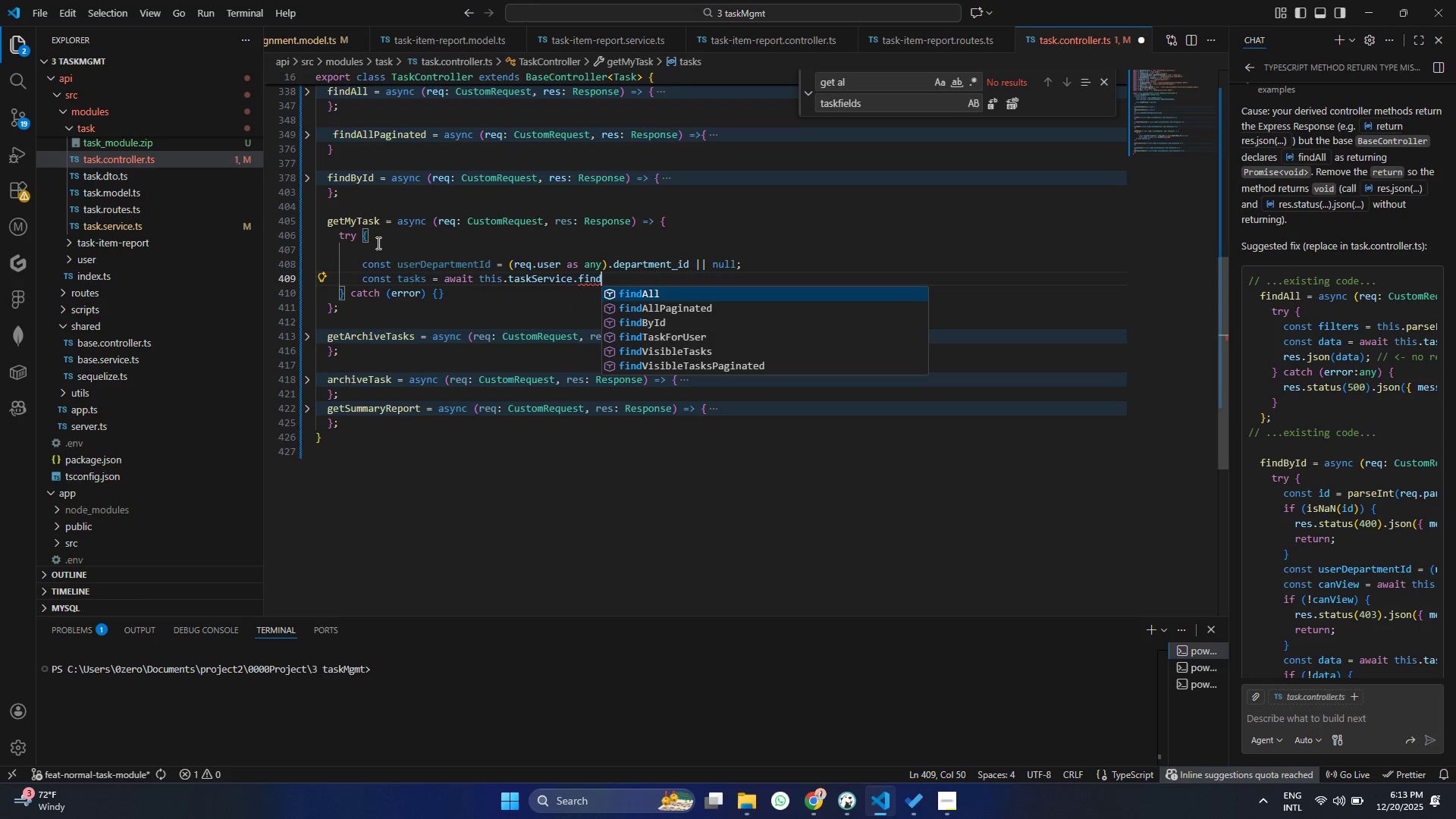 
key(ArrowDown)
 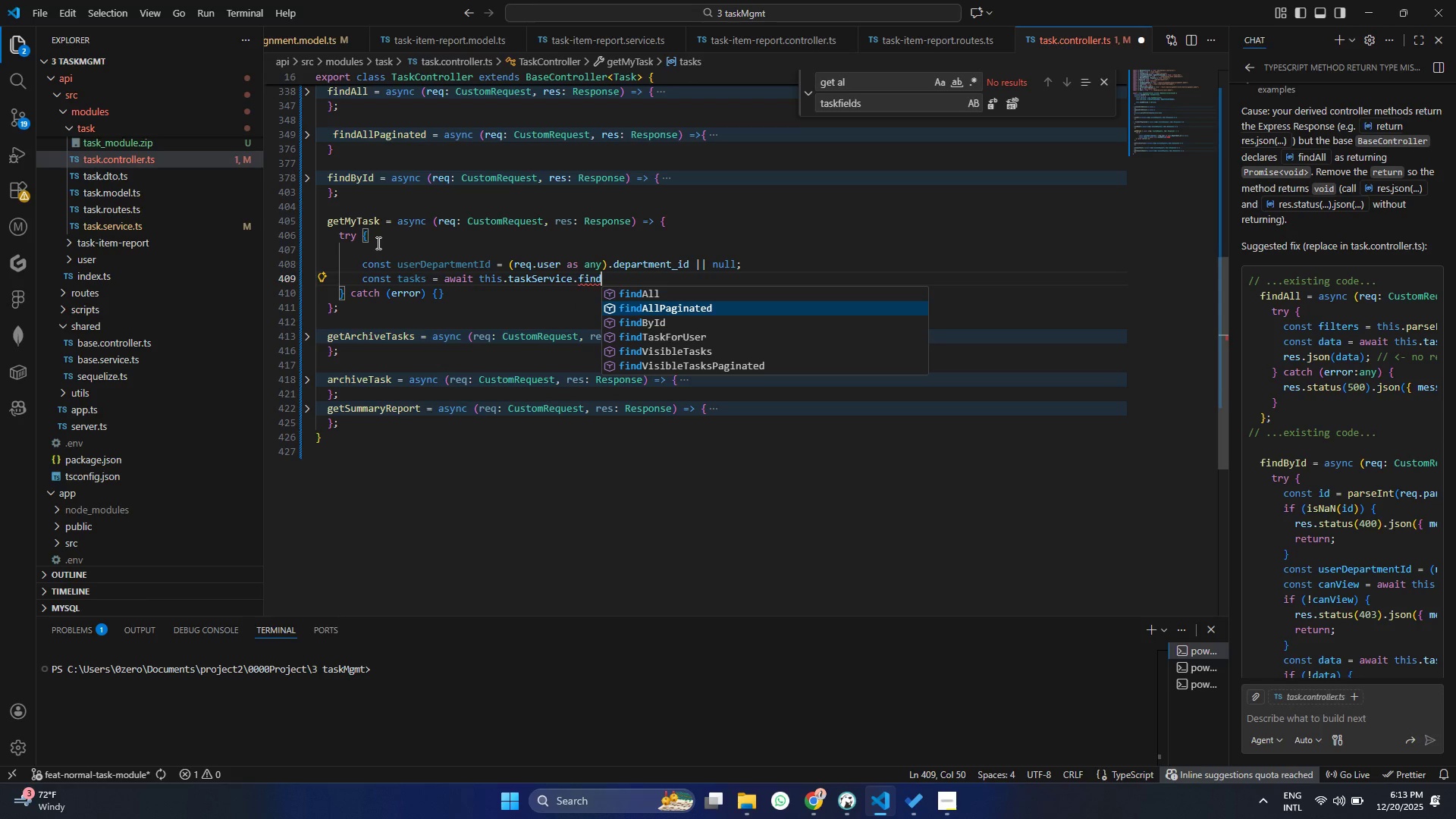 
key(ArrowDown)
 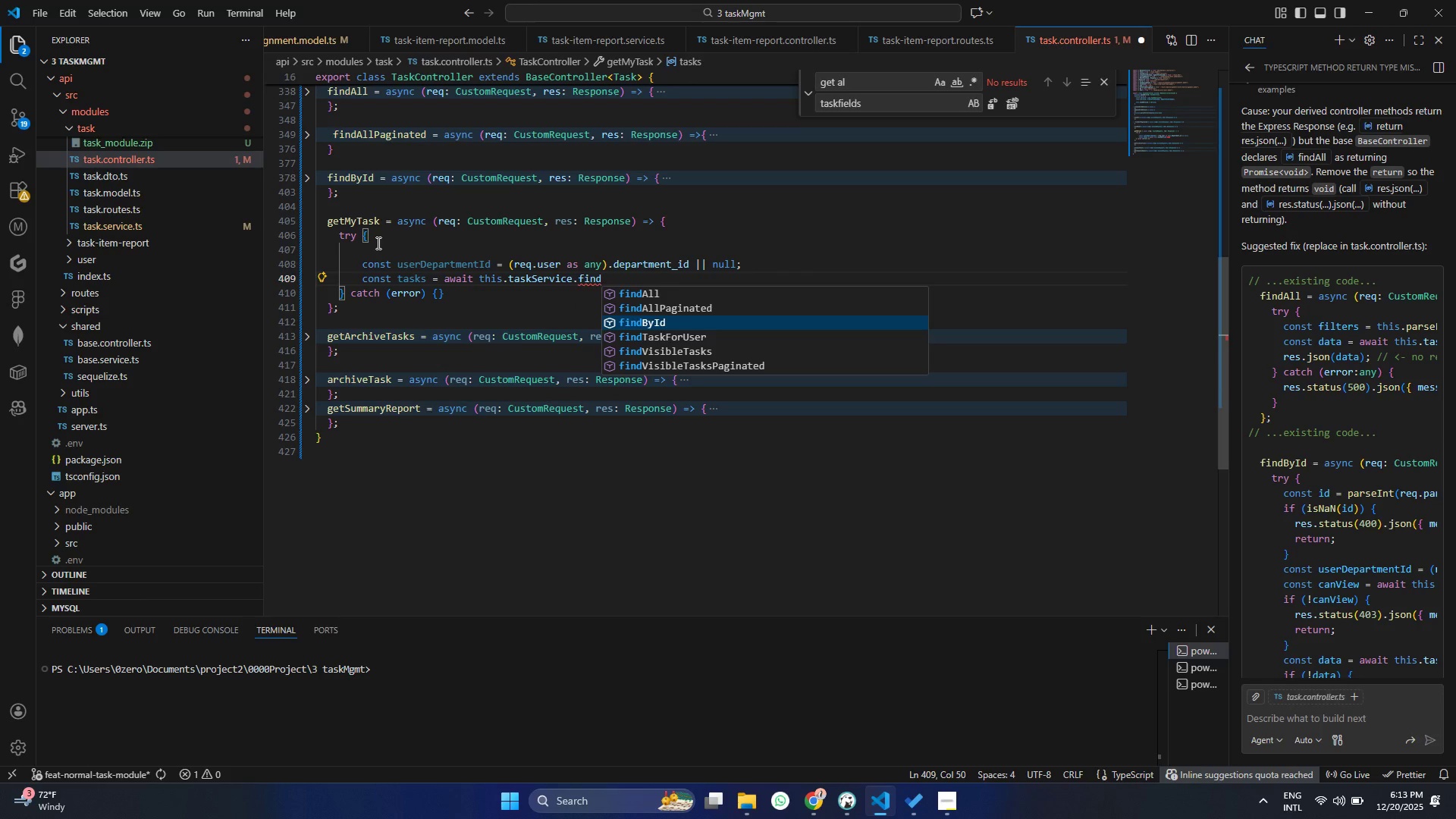 
key(ArrowDown)
 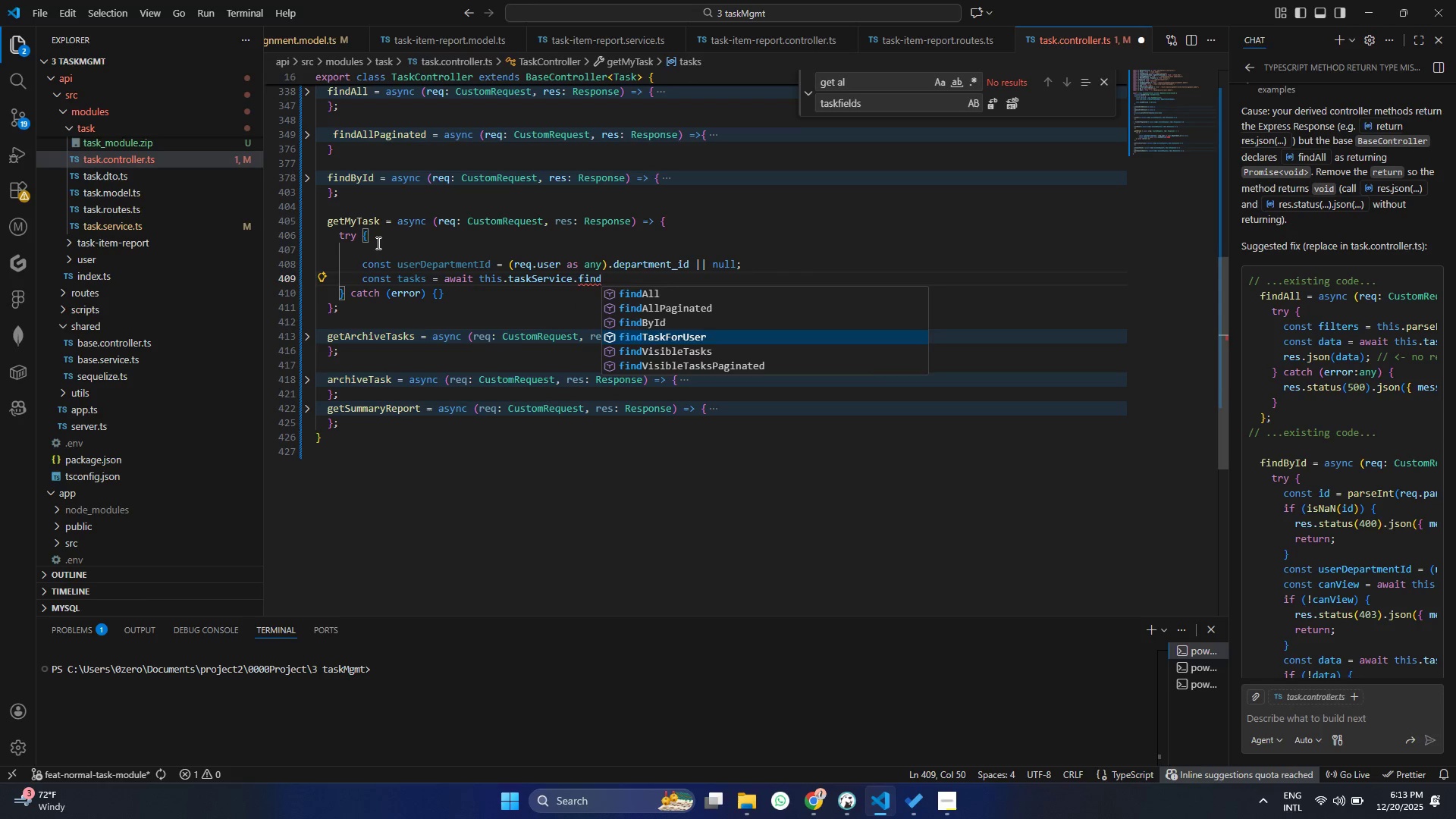 
key(Enter)
 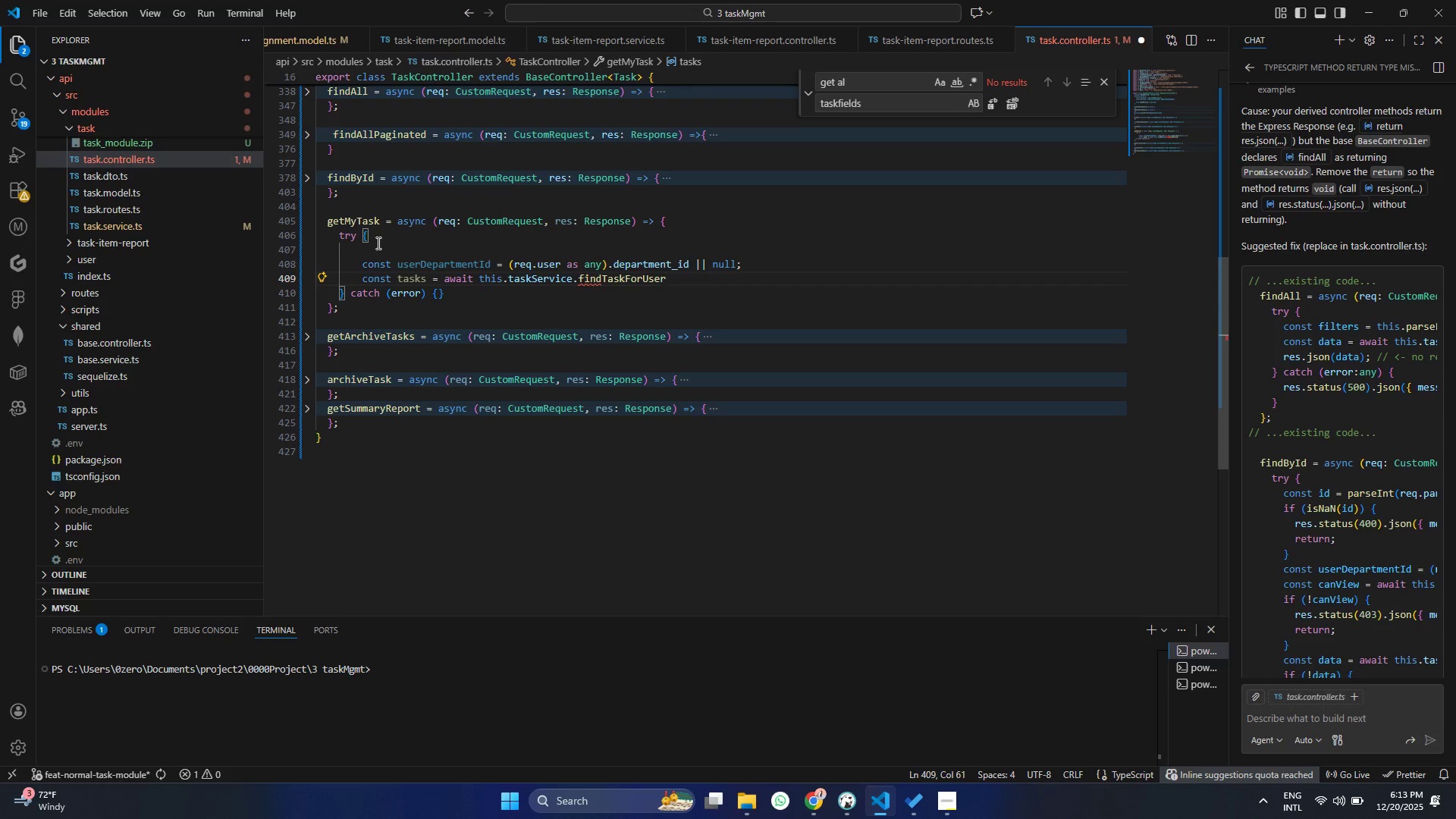 
key(Shift+9)
 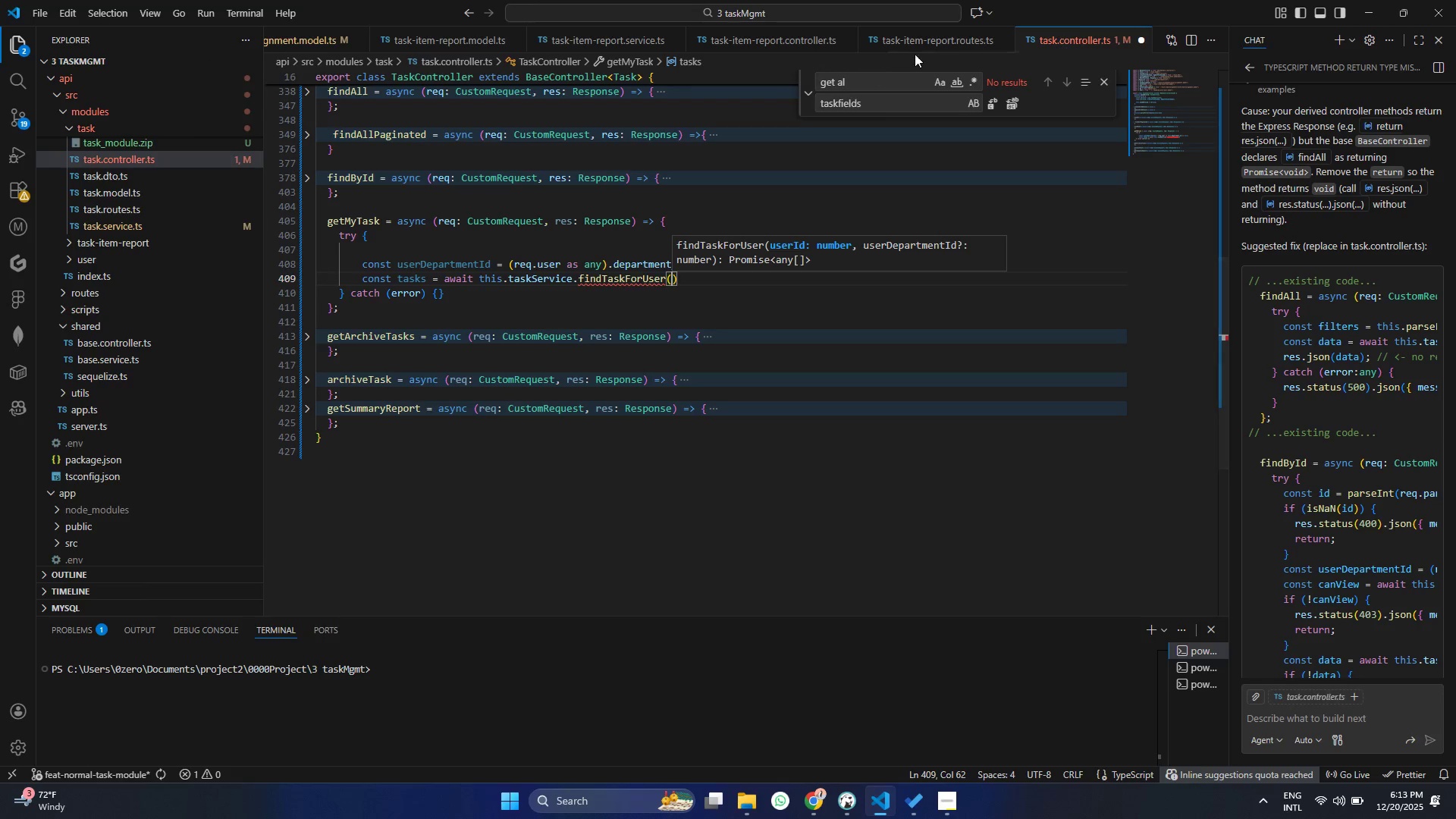 
hold_key(key=ControlLeft, duration=1.0)
left_click([599, 277])
 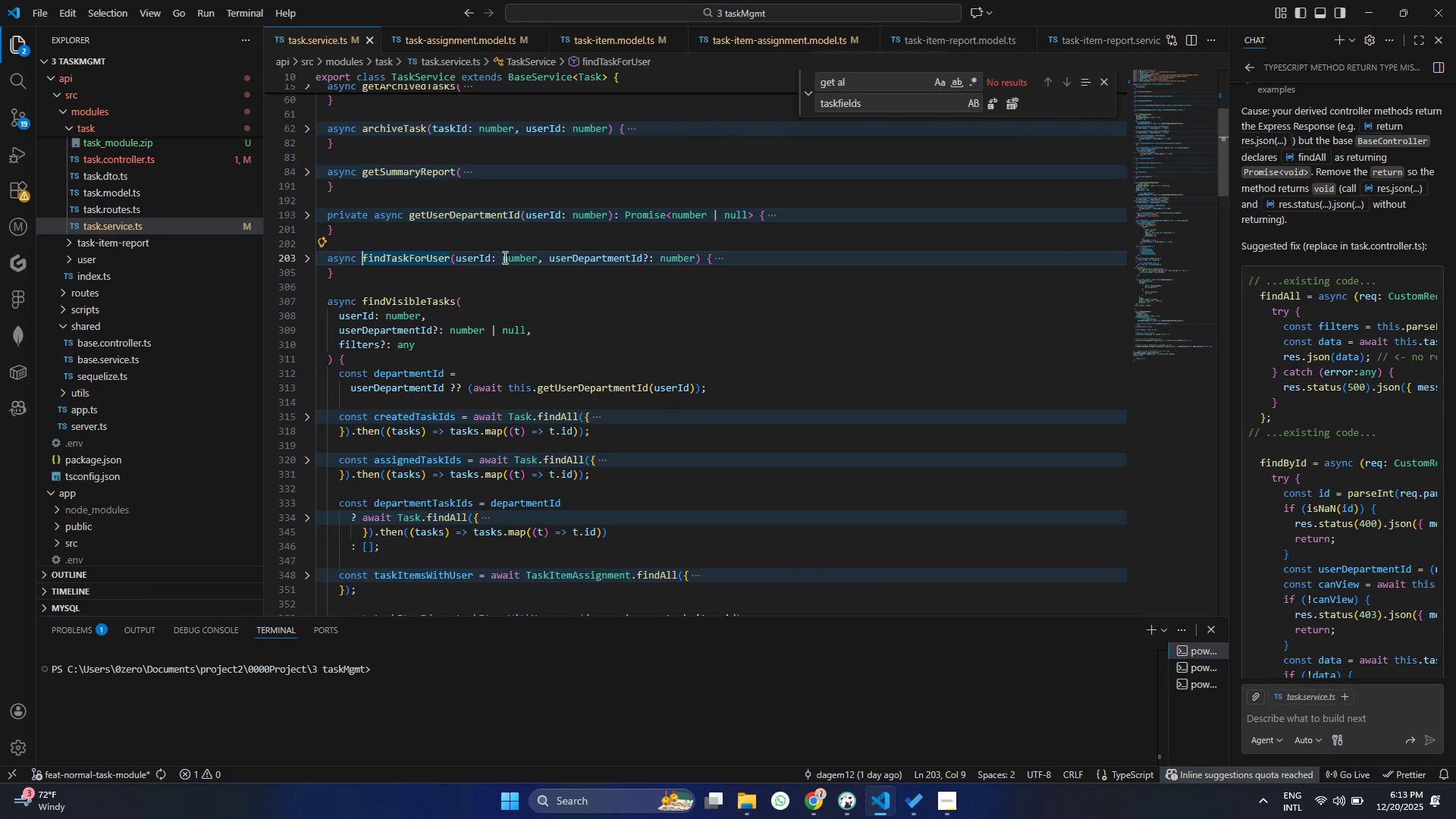 
double_click([482, 256])
 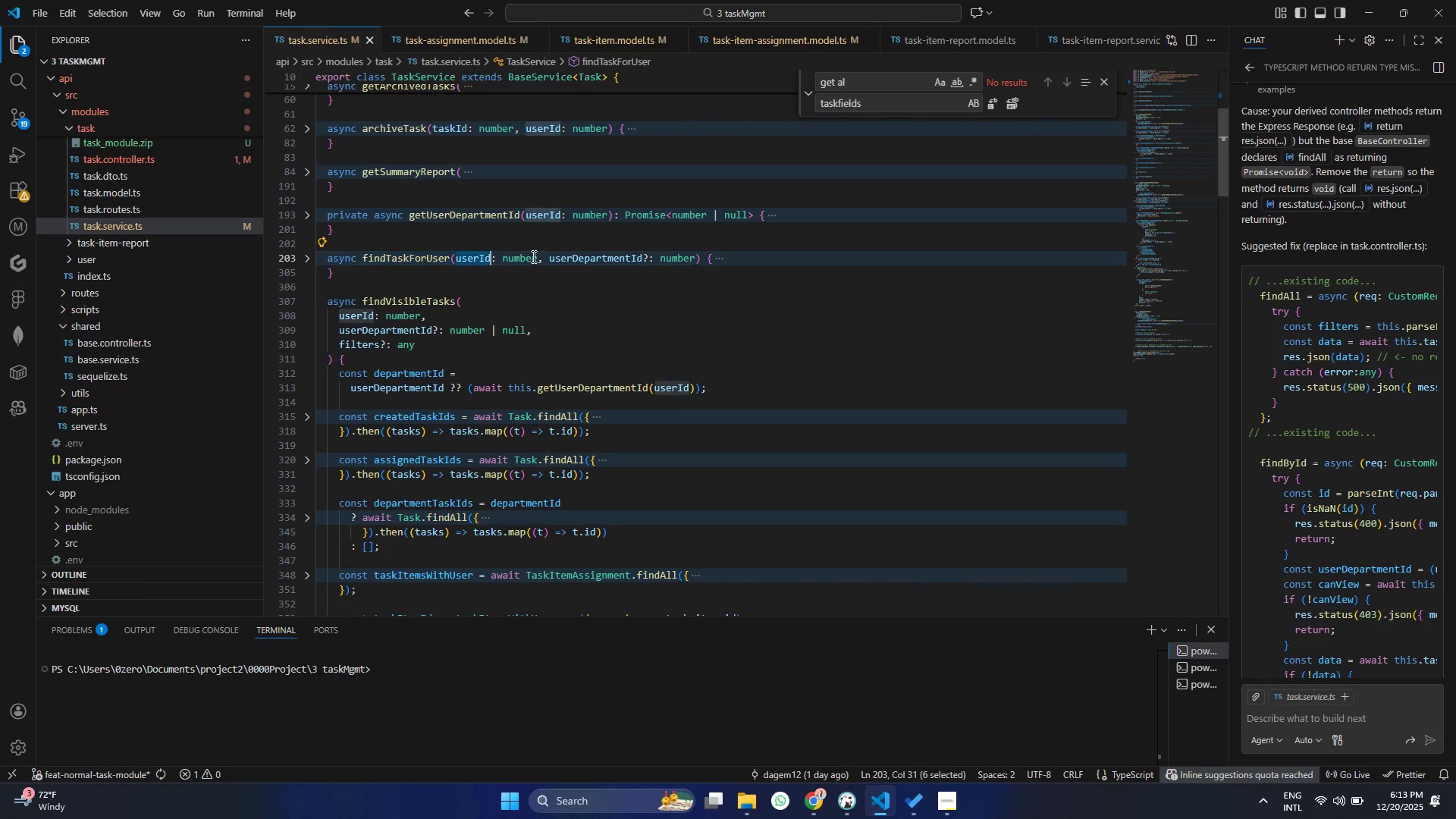 
key(Control+ControlLeft)
 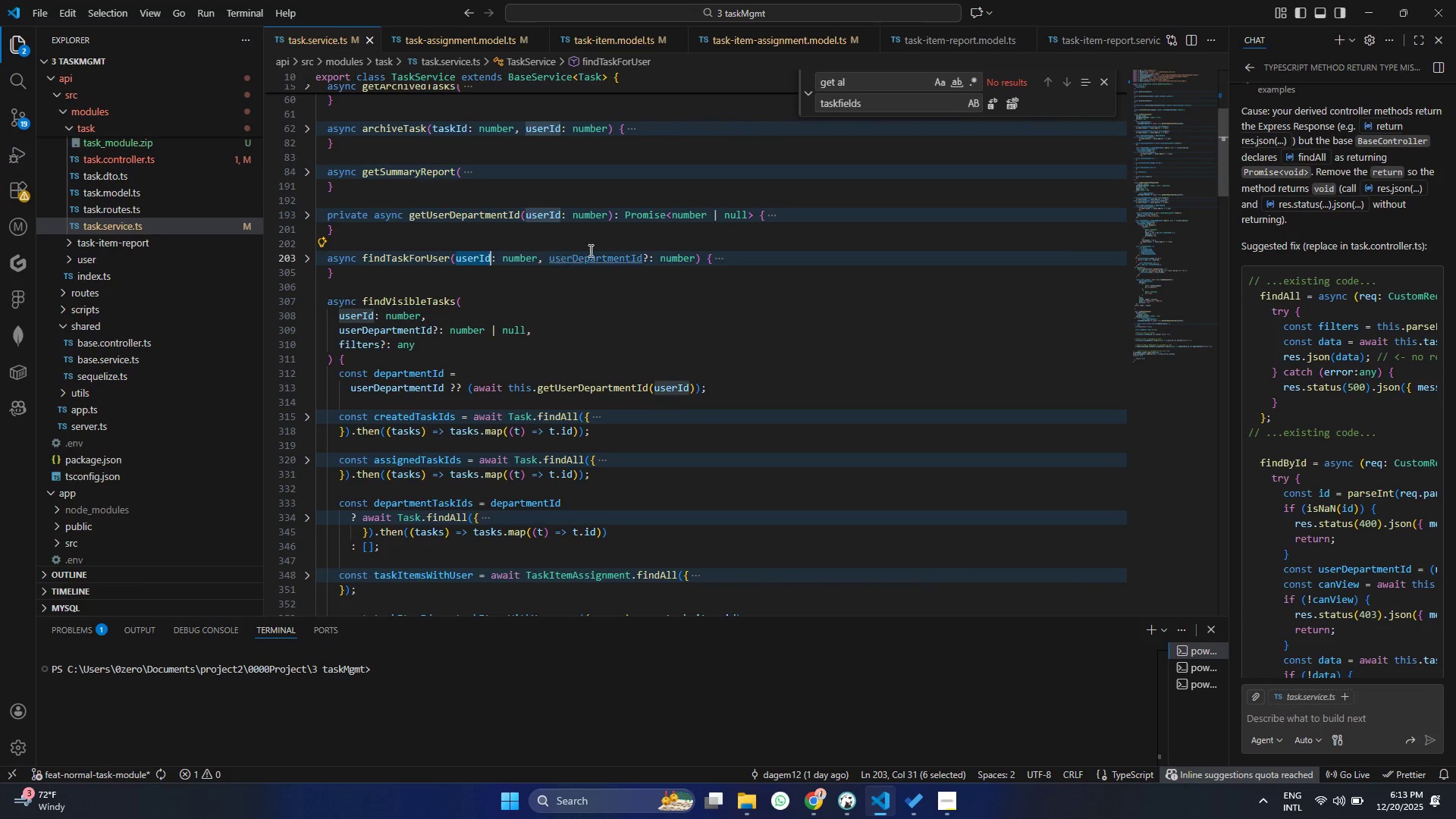 
key(Control+C)
 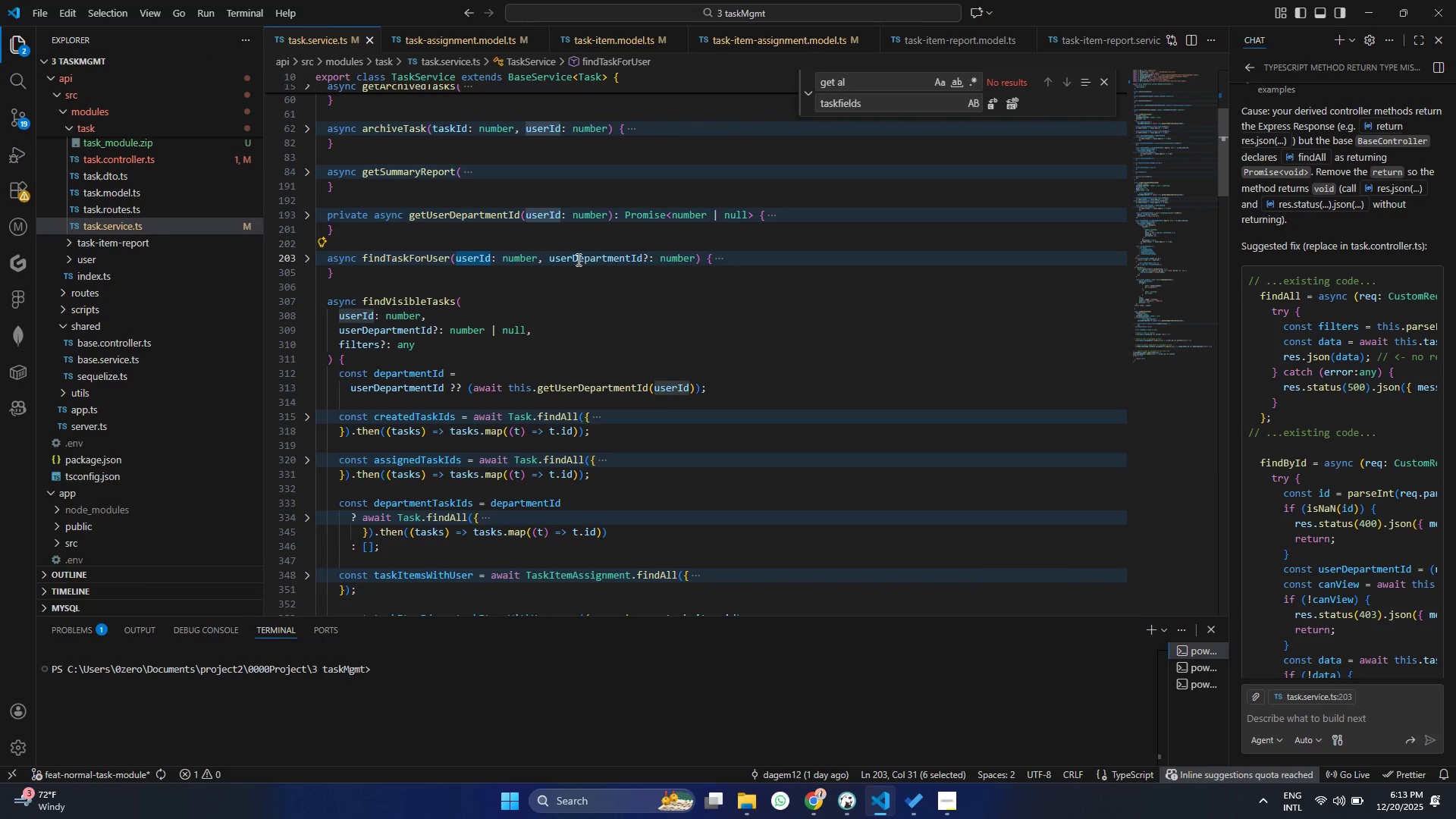 
double_click([577, 259])
 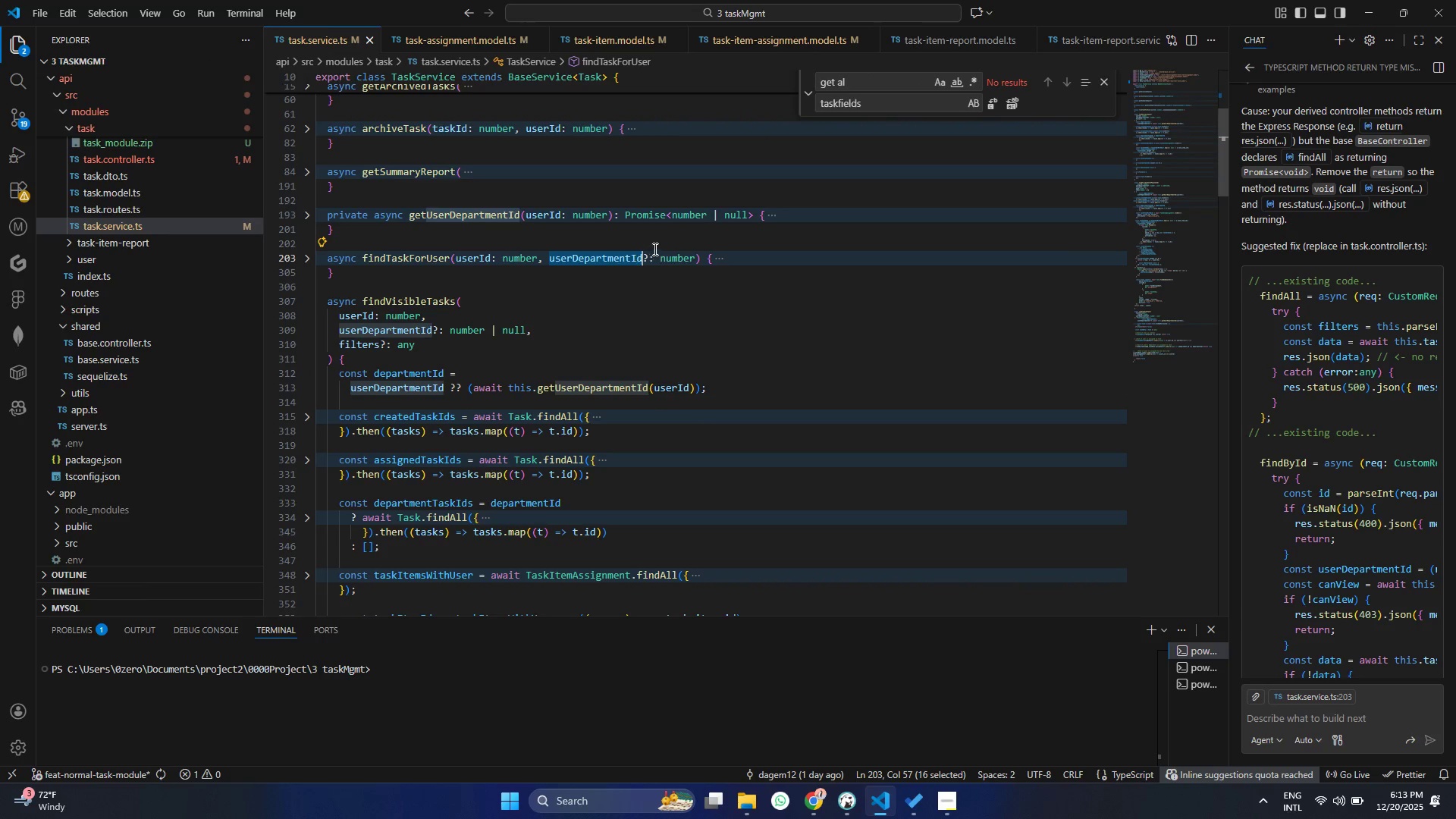 
key(Control+ControlLeft)
 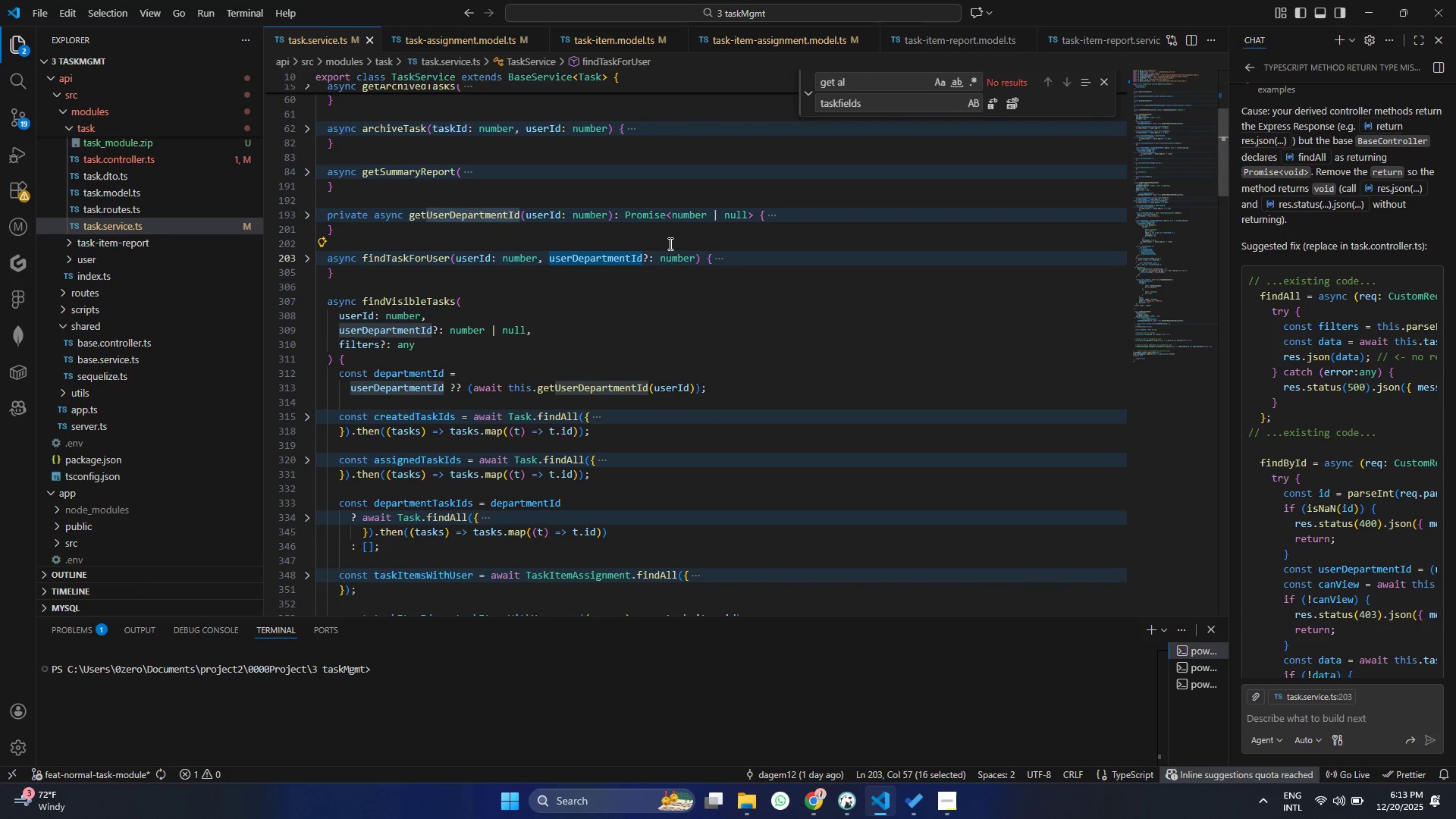 
key(Control+C)
 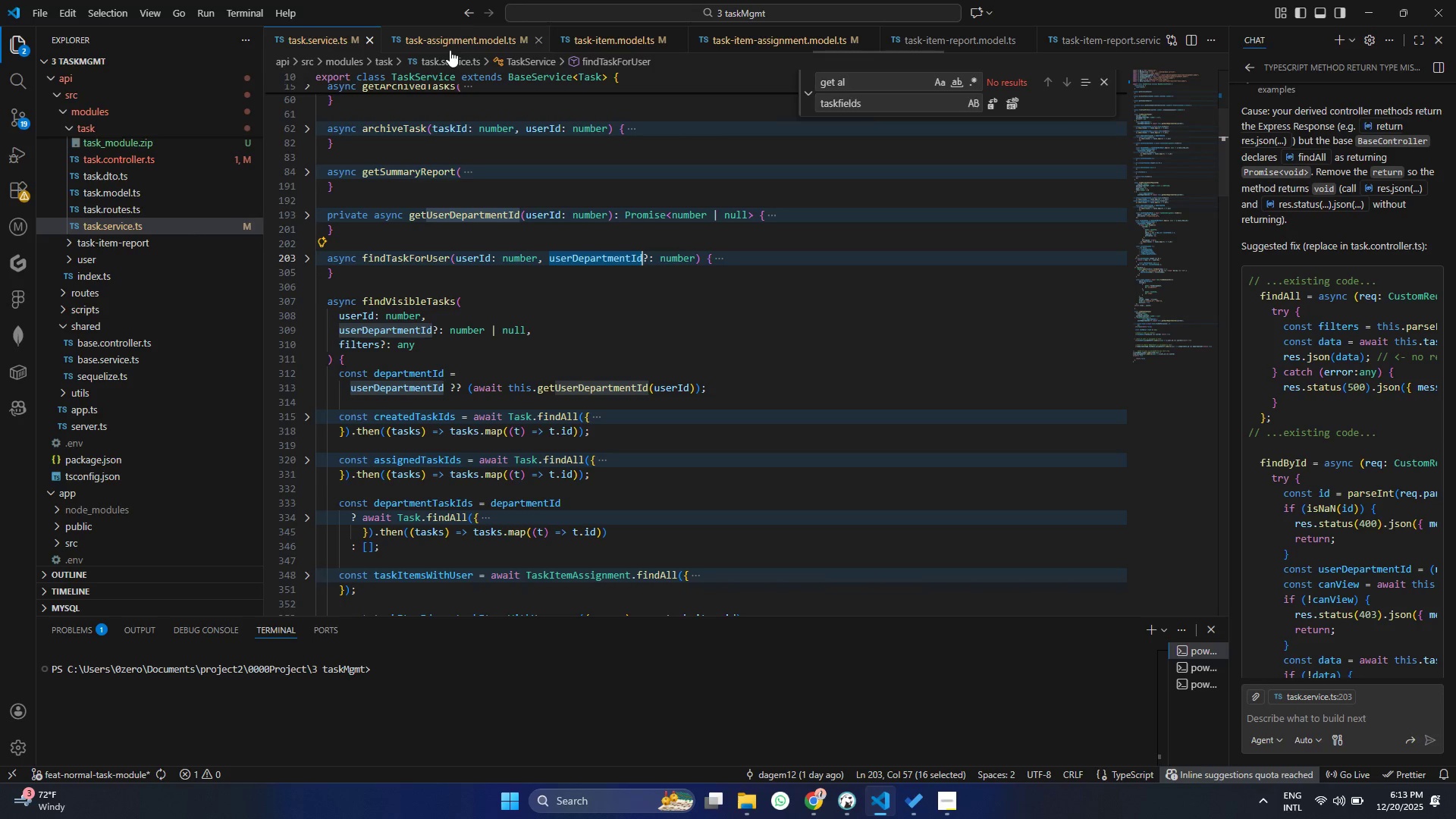 
left_click([372, 39])
 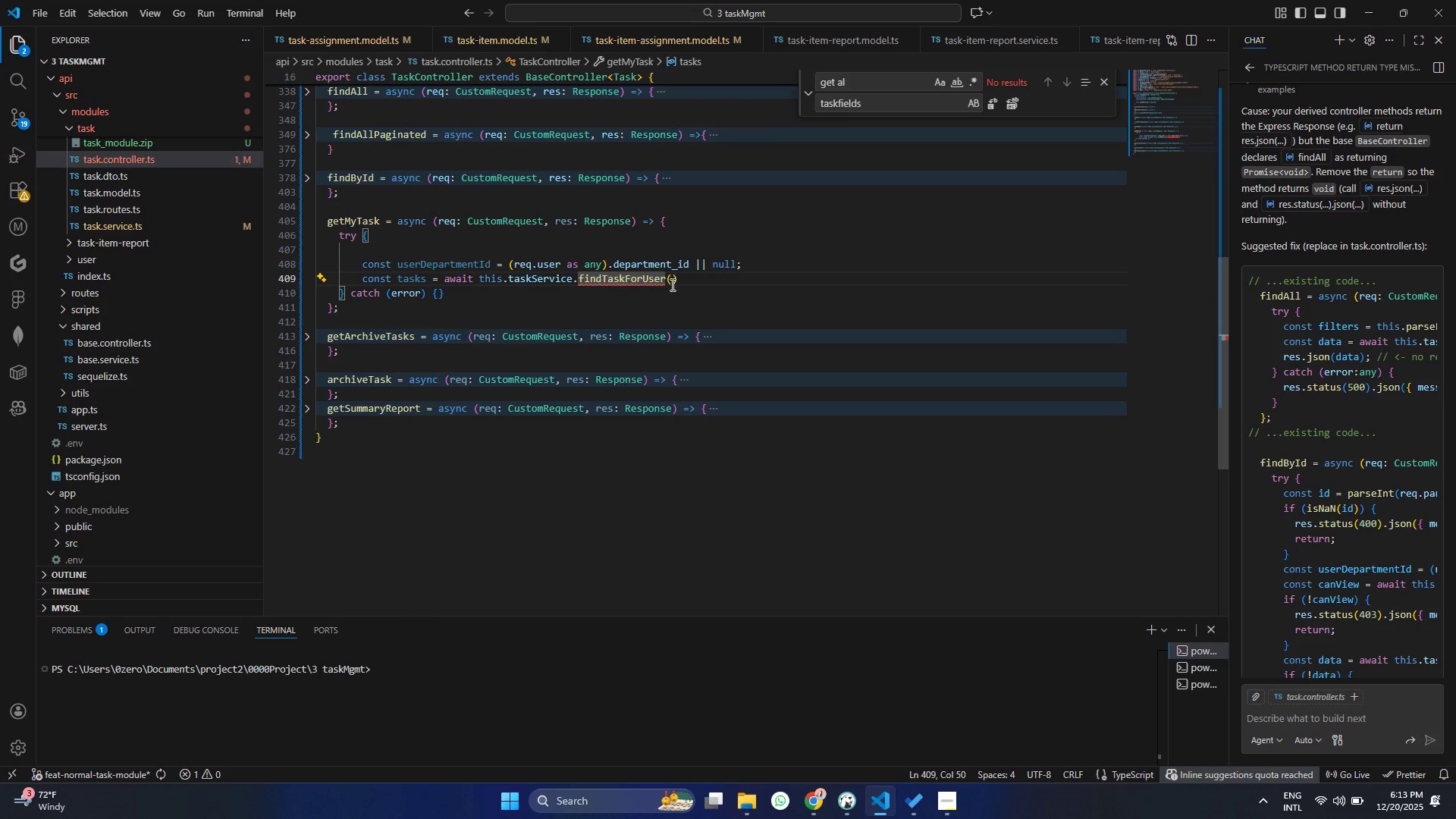 
left_click([673, 281])
 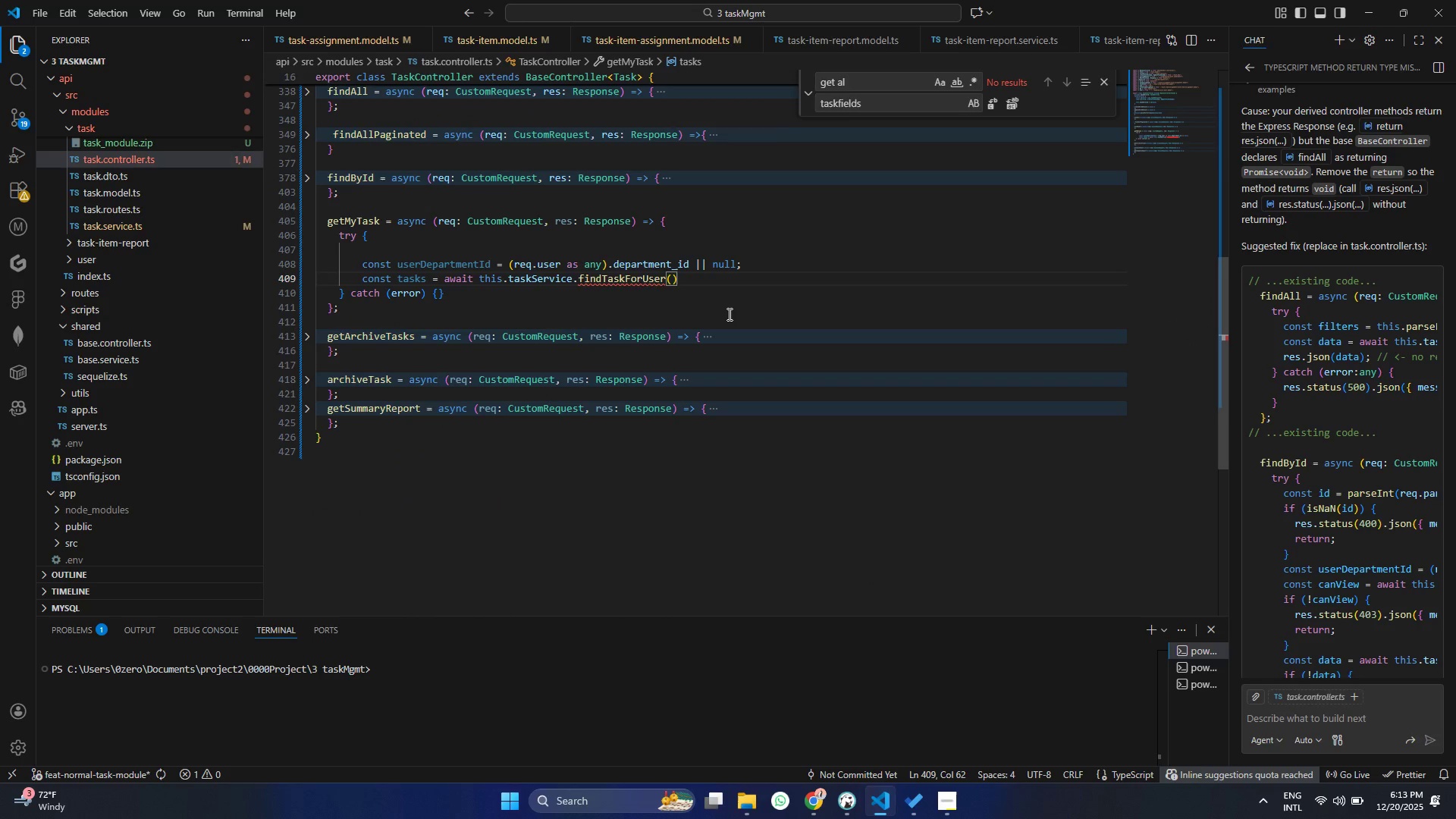 
type(req.use)
 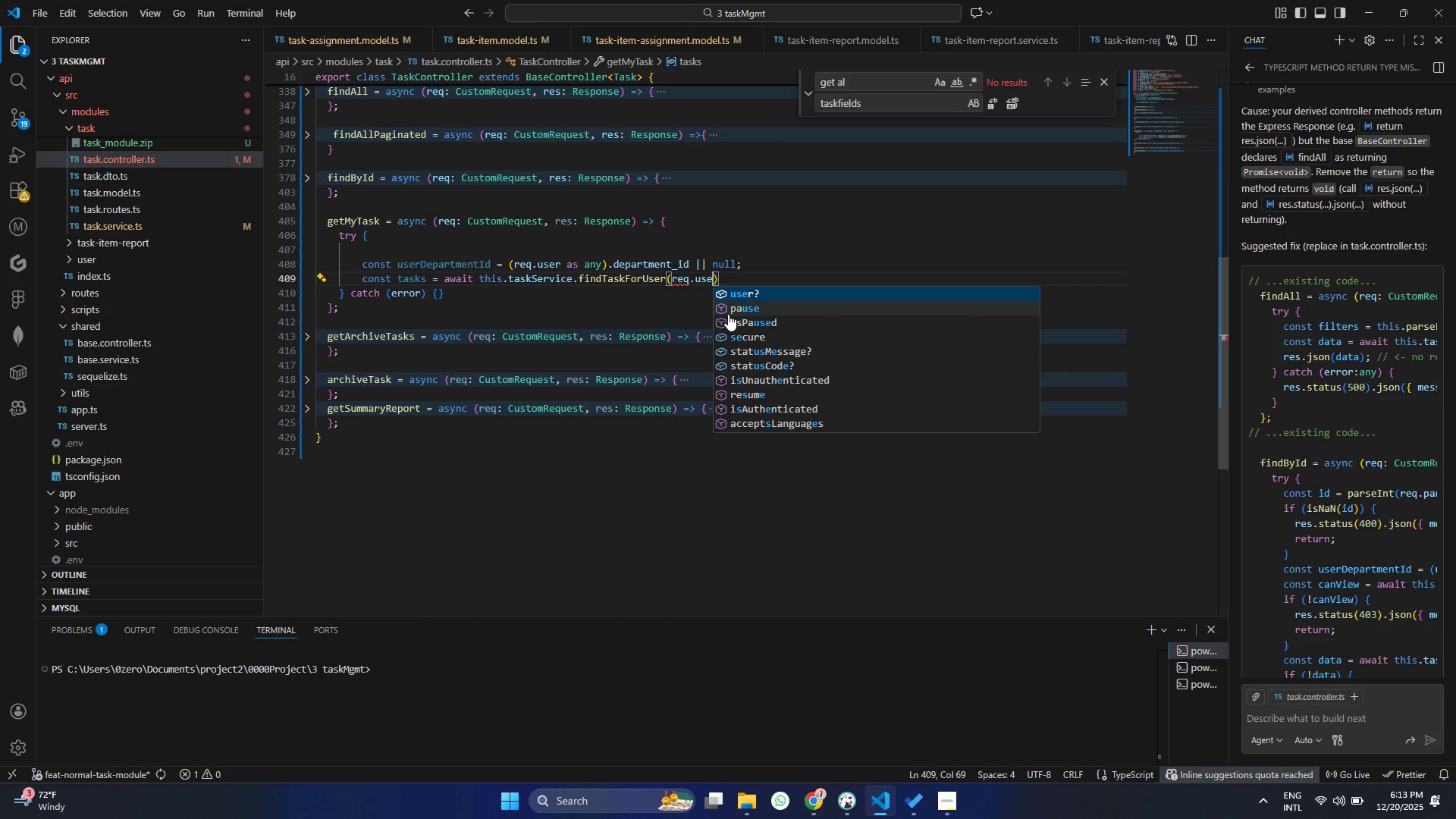 
key(Enter)
 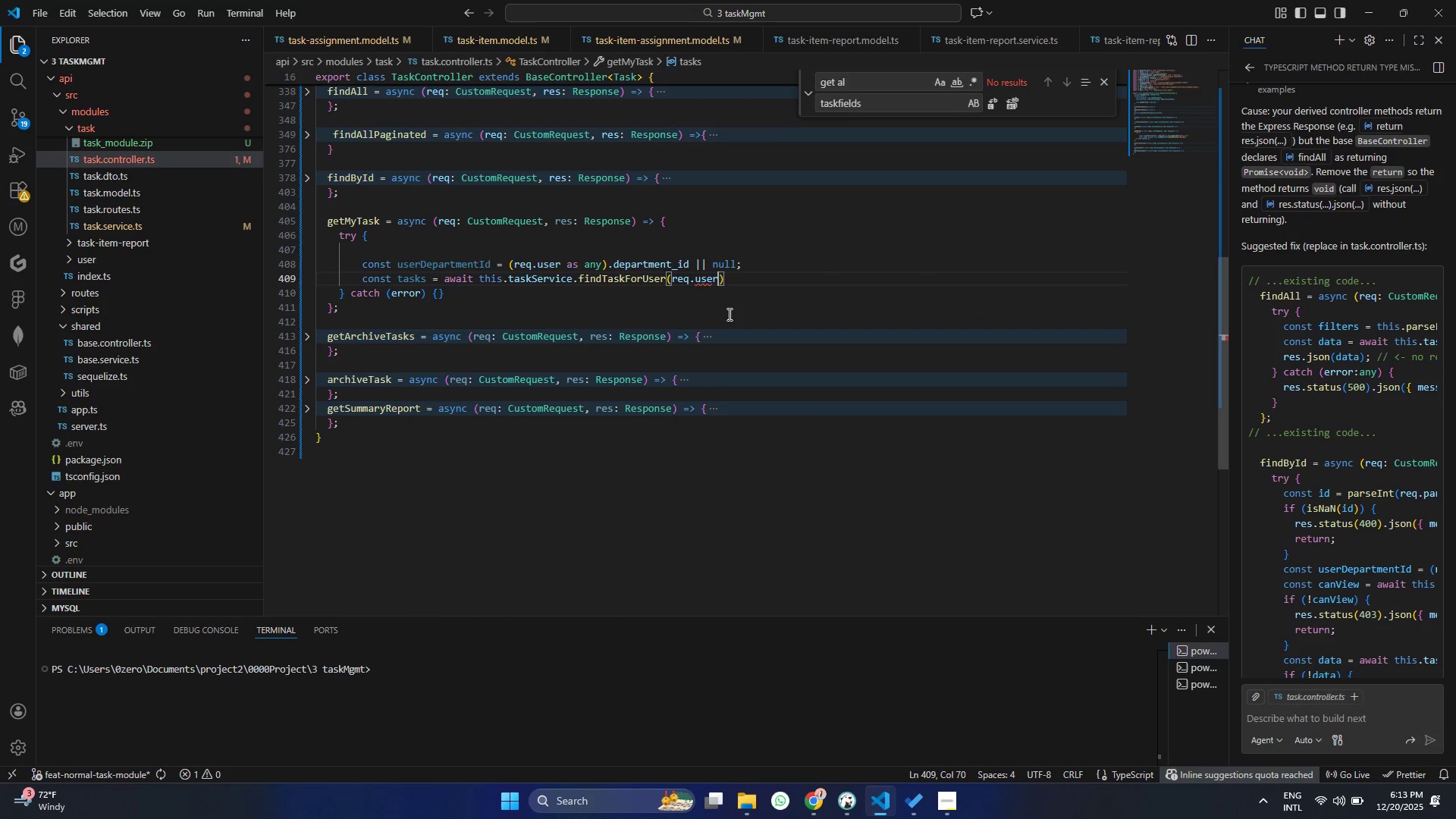 
type(!.id , u)
 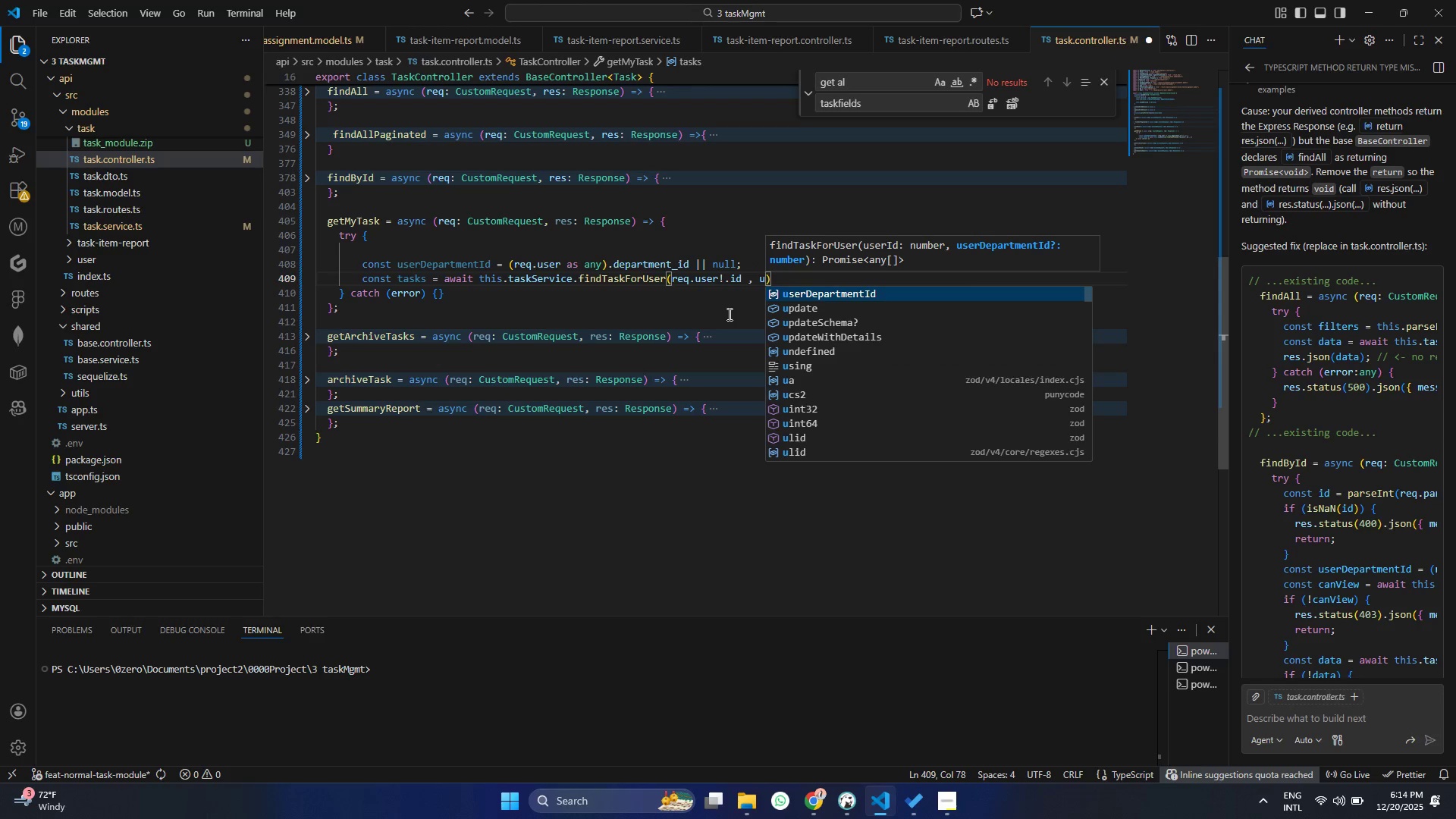 
key(Enter)
 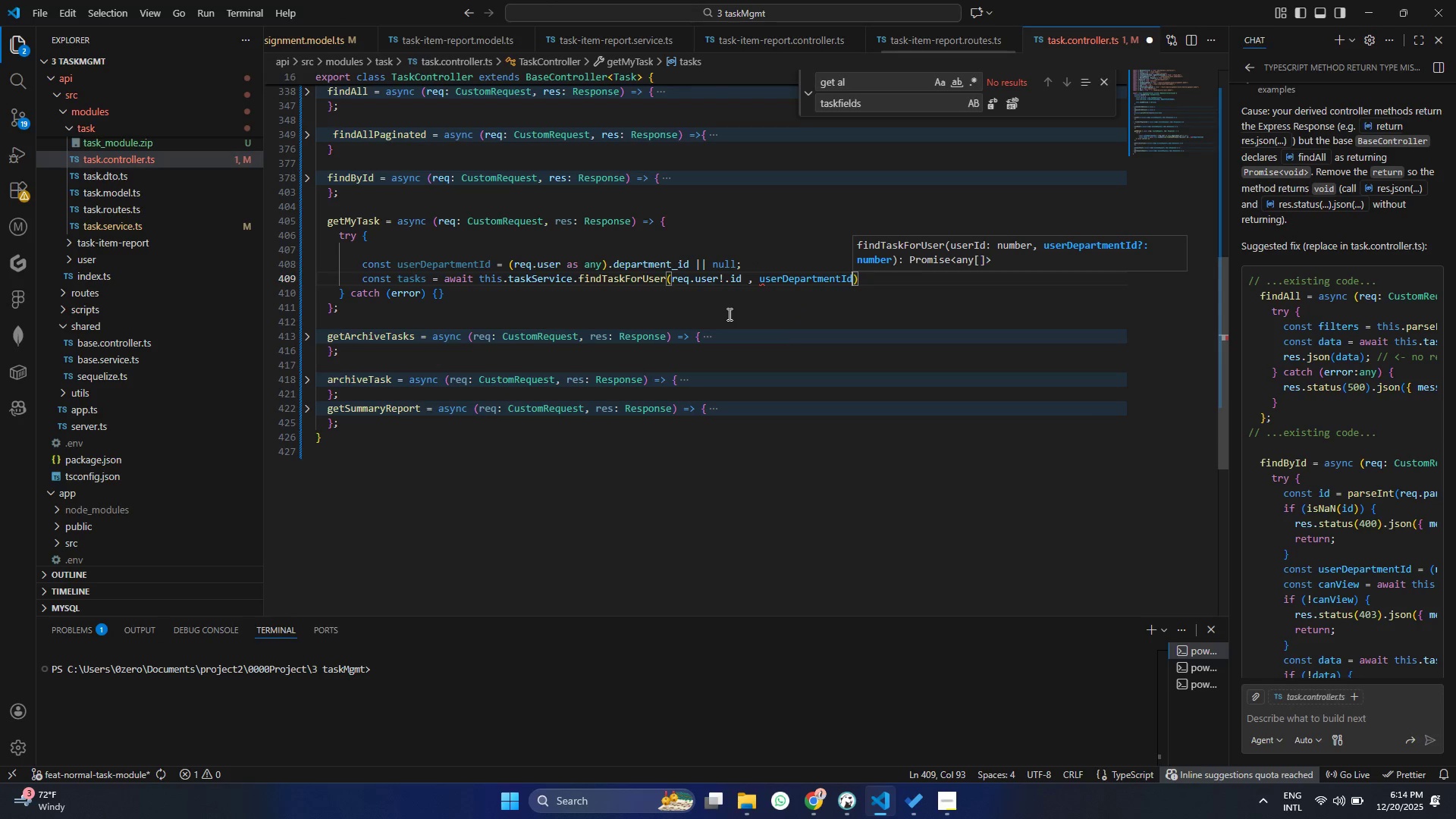 
hold_key(key=ControlLeft, duration=1.5)
 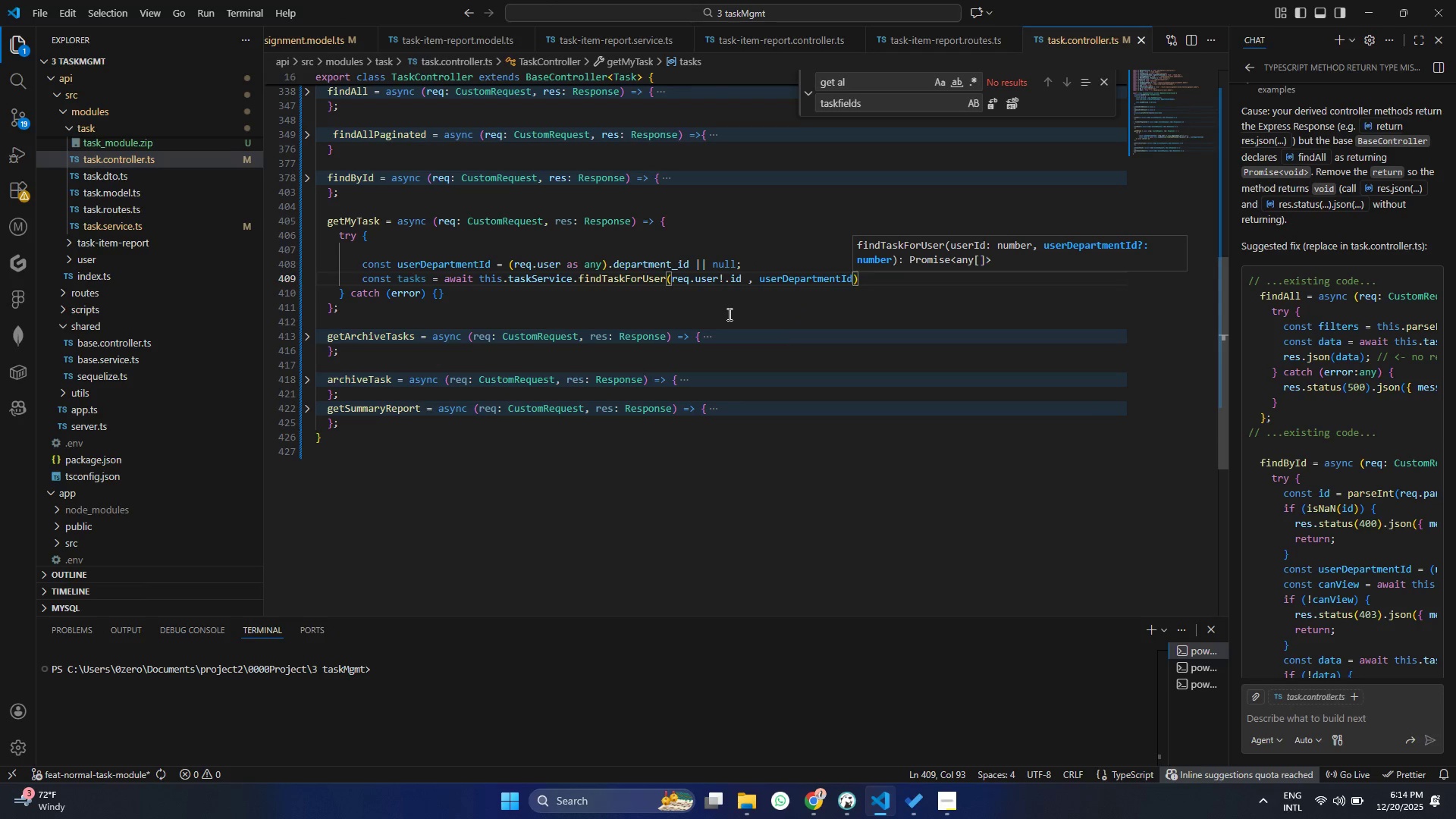 
key(Control+S)
 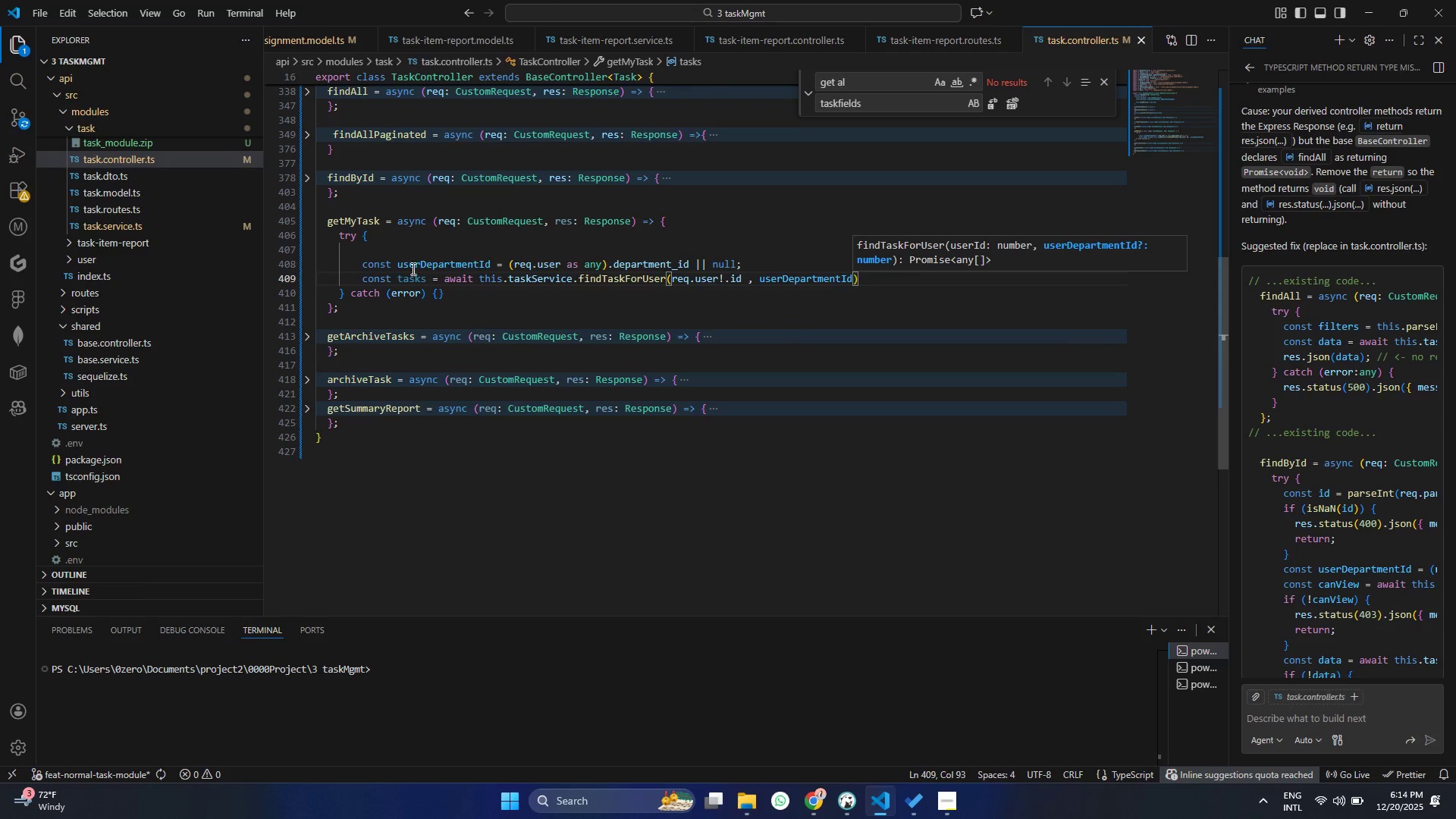 
left_click([359, 306])
 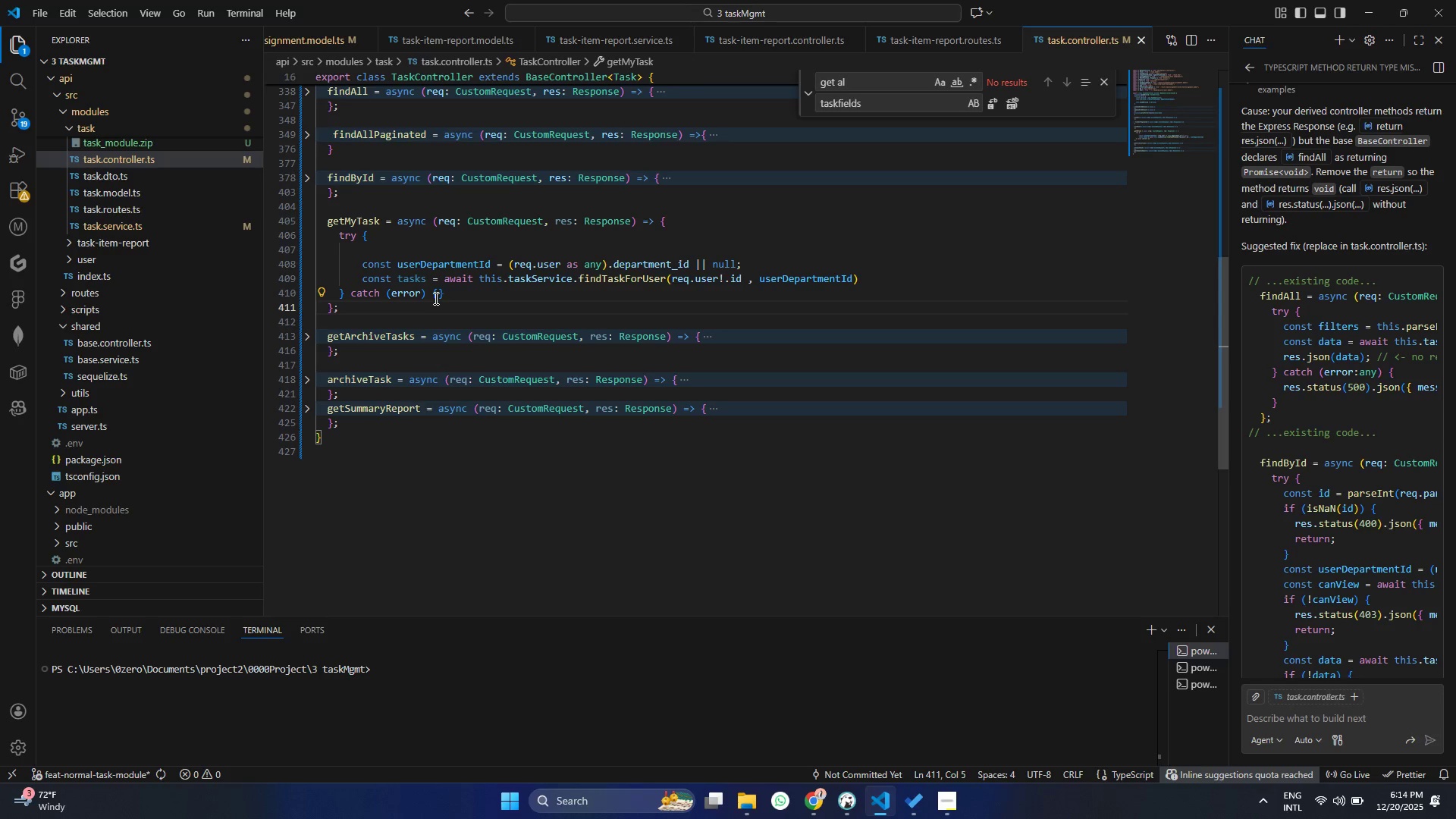 
left_click([438, 295])
 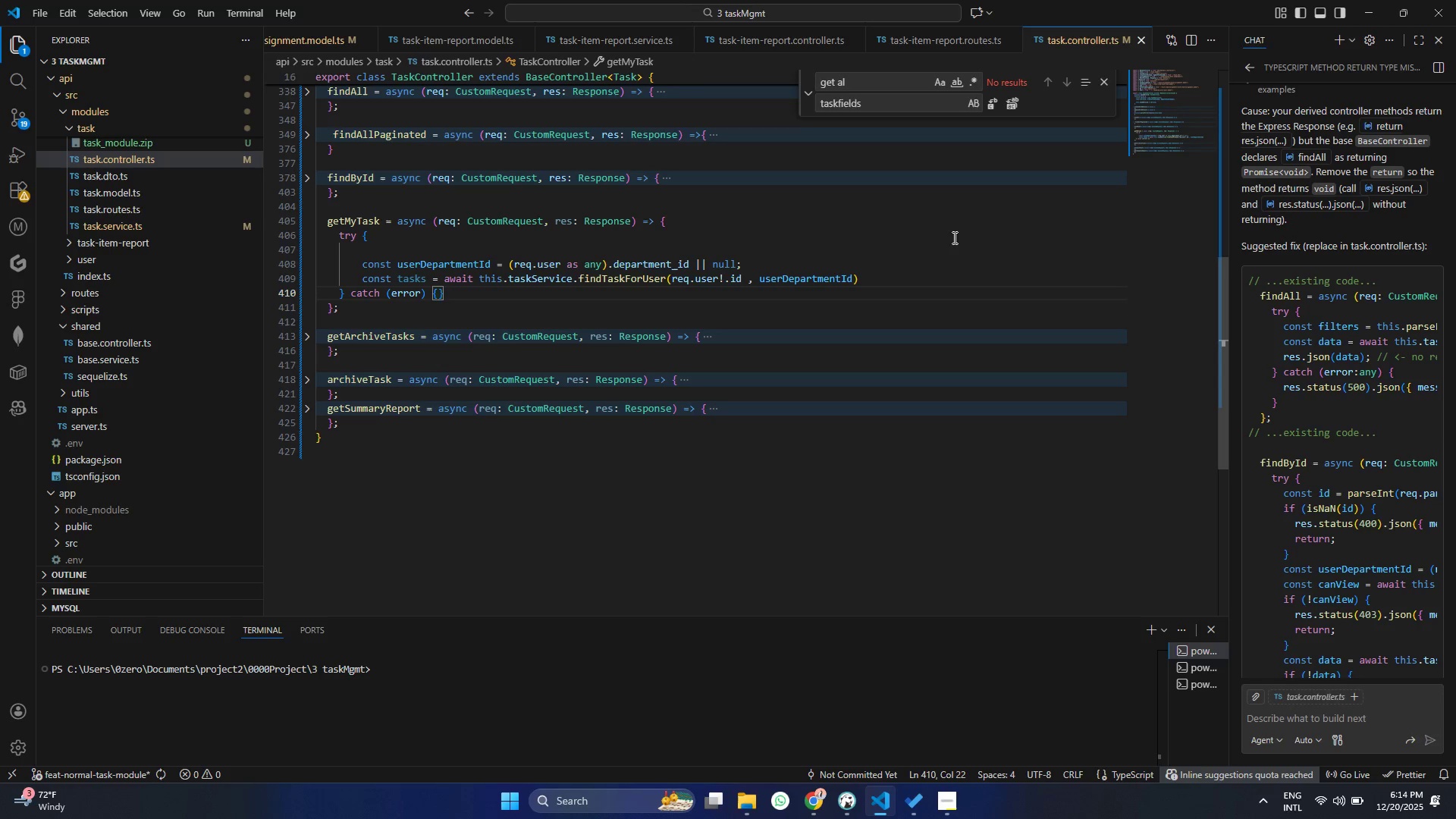 
left_click_drag(start_coordinate=[864, 284], to_coordinate=[858, 284])
 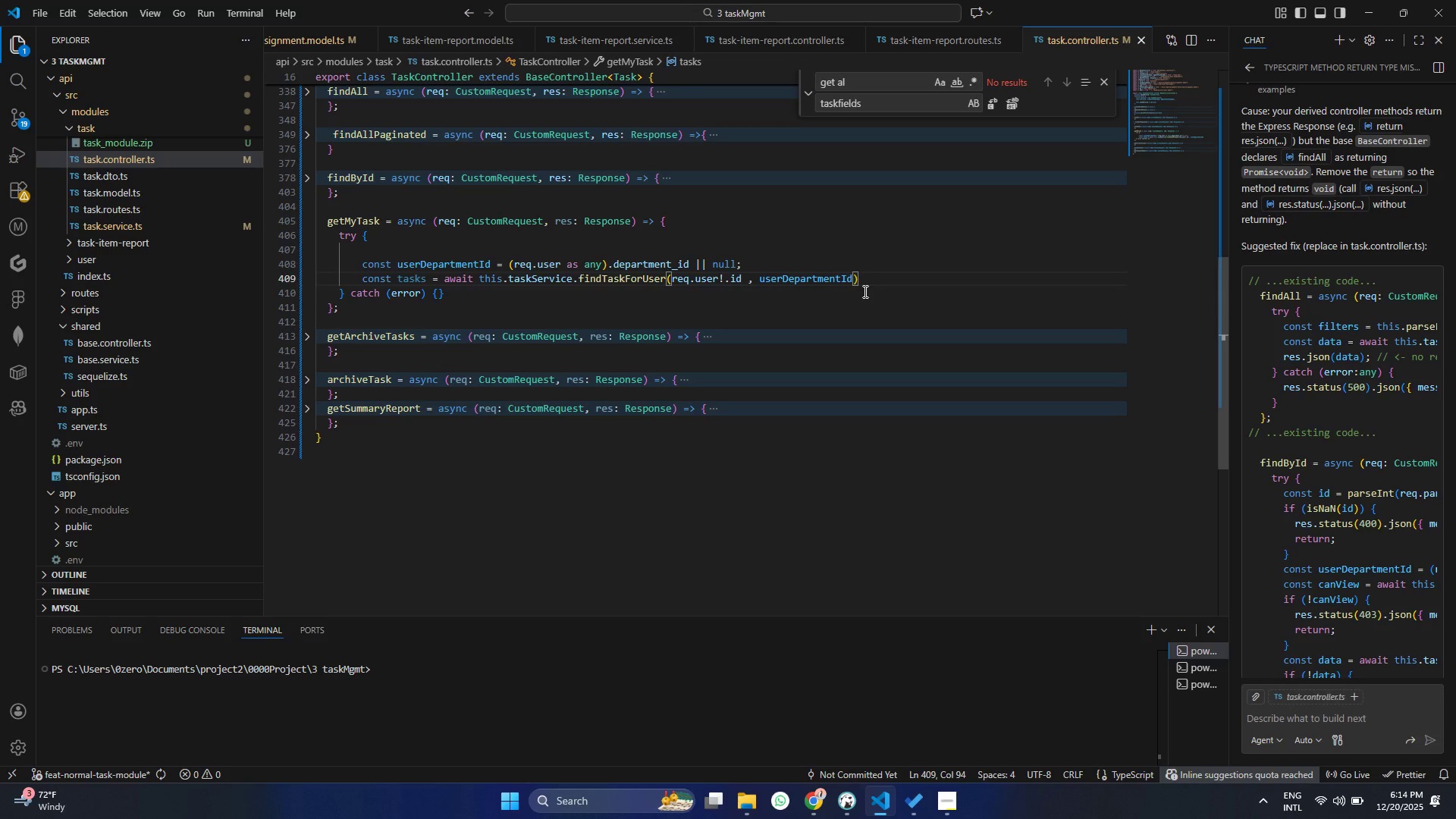 
key(Enter)
 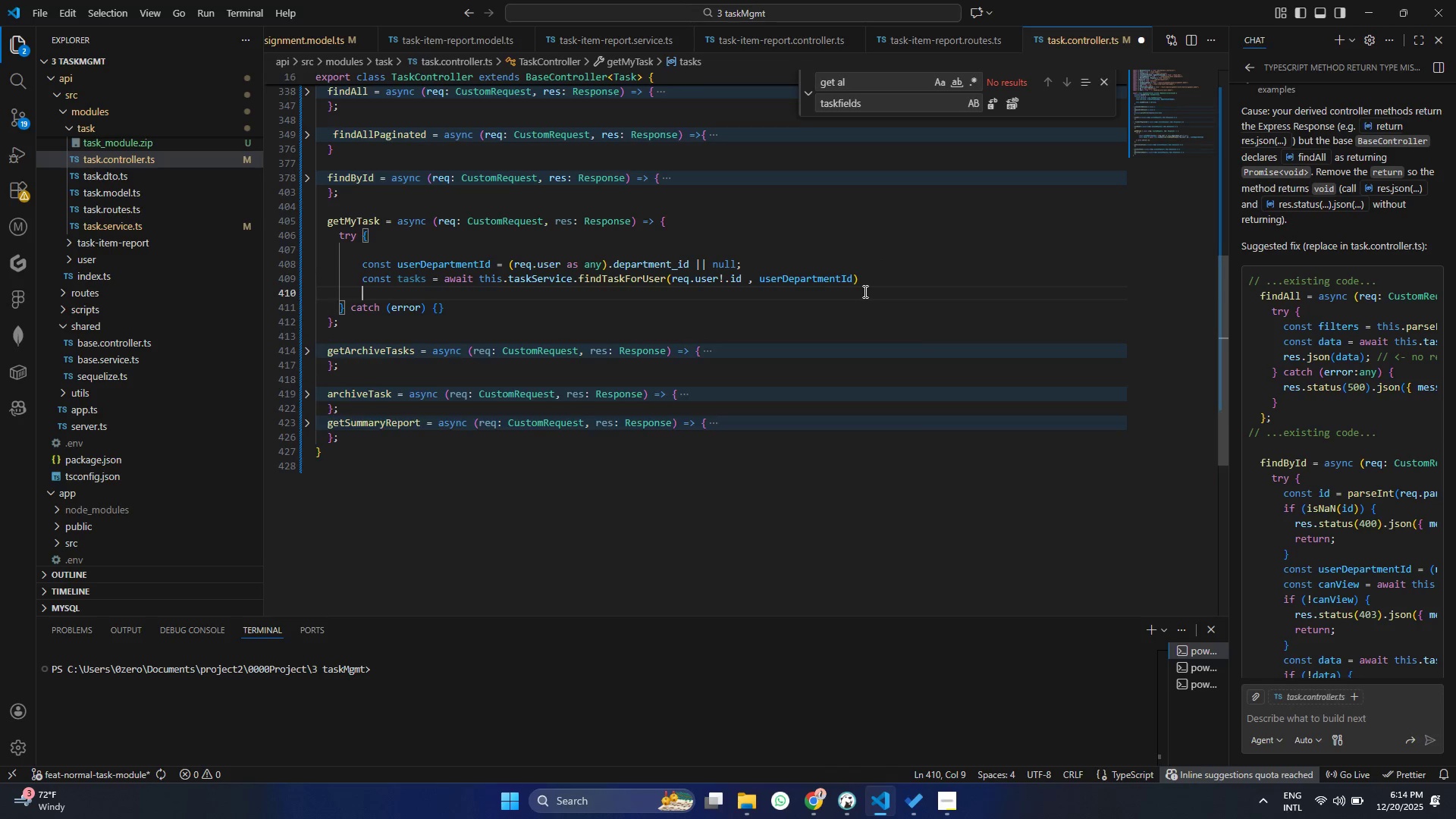 
key(Enter)
 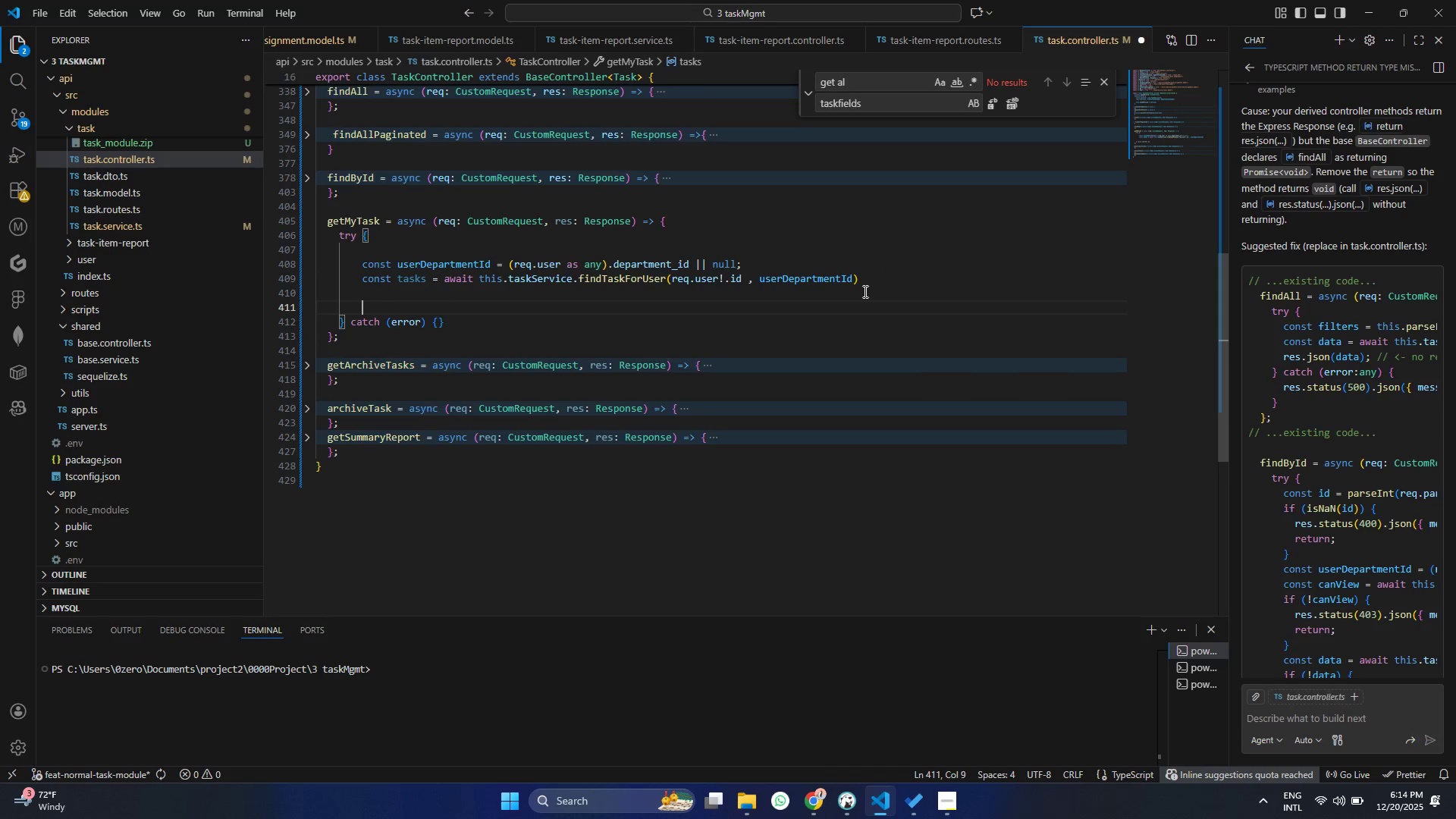 
type(retur)
 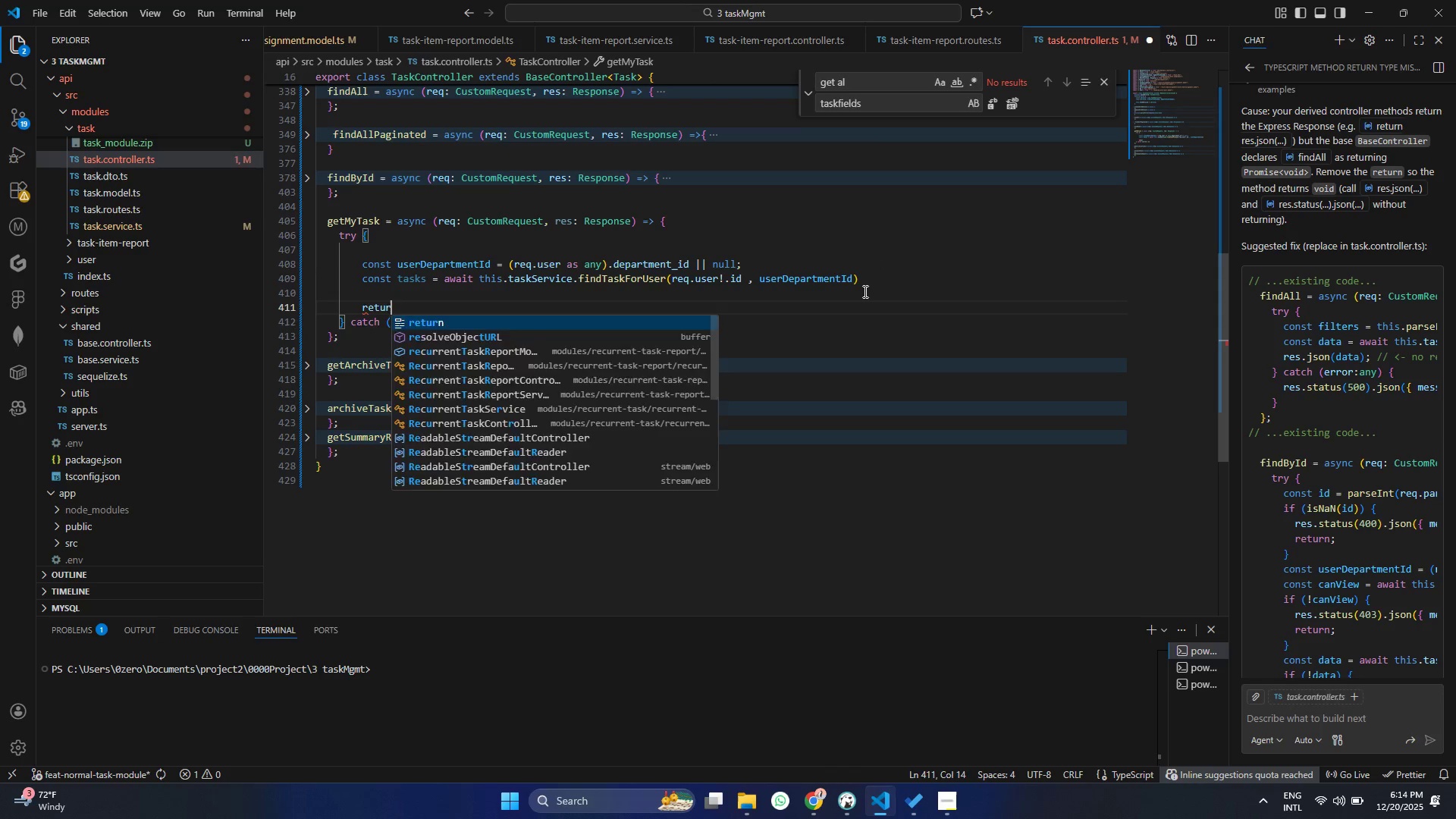 
key(Enter)
 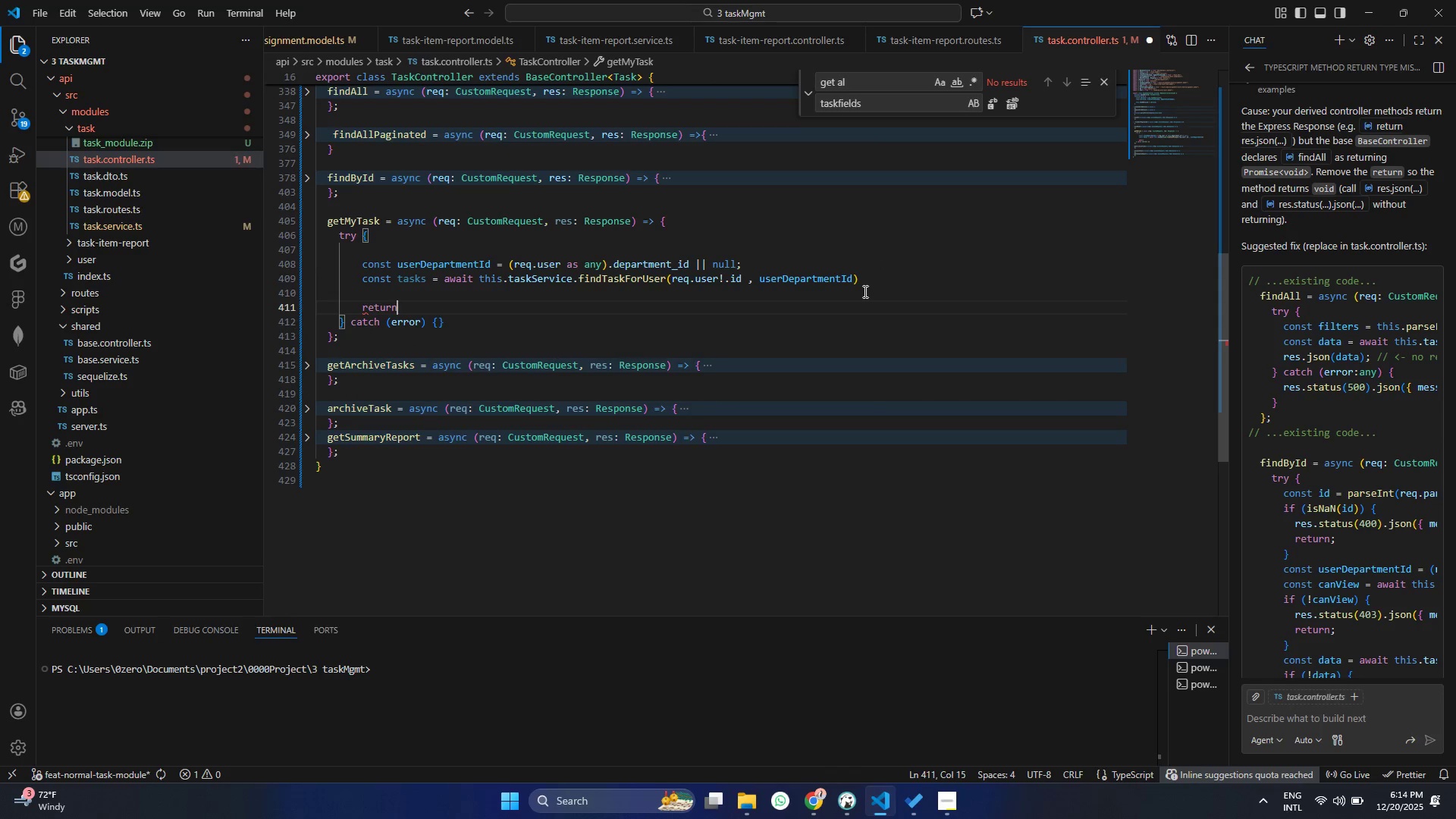 
type( )
key(Backspace)
key(Backspace)
type(n res)
 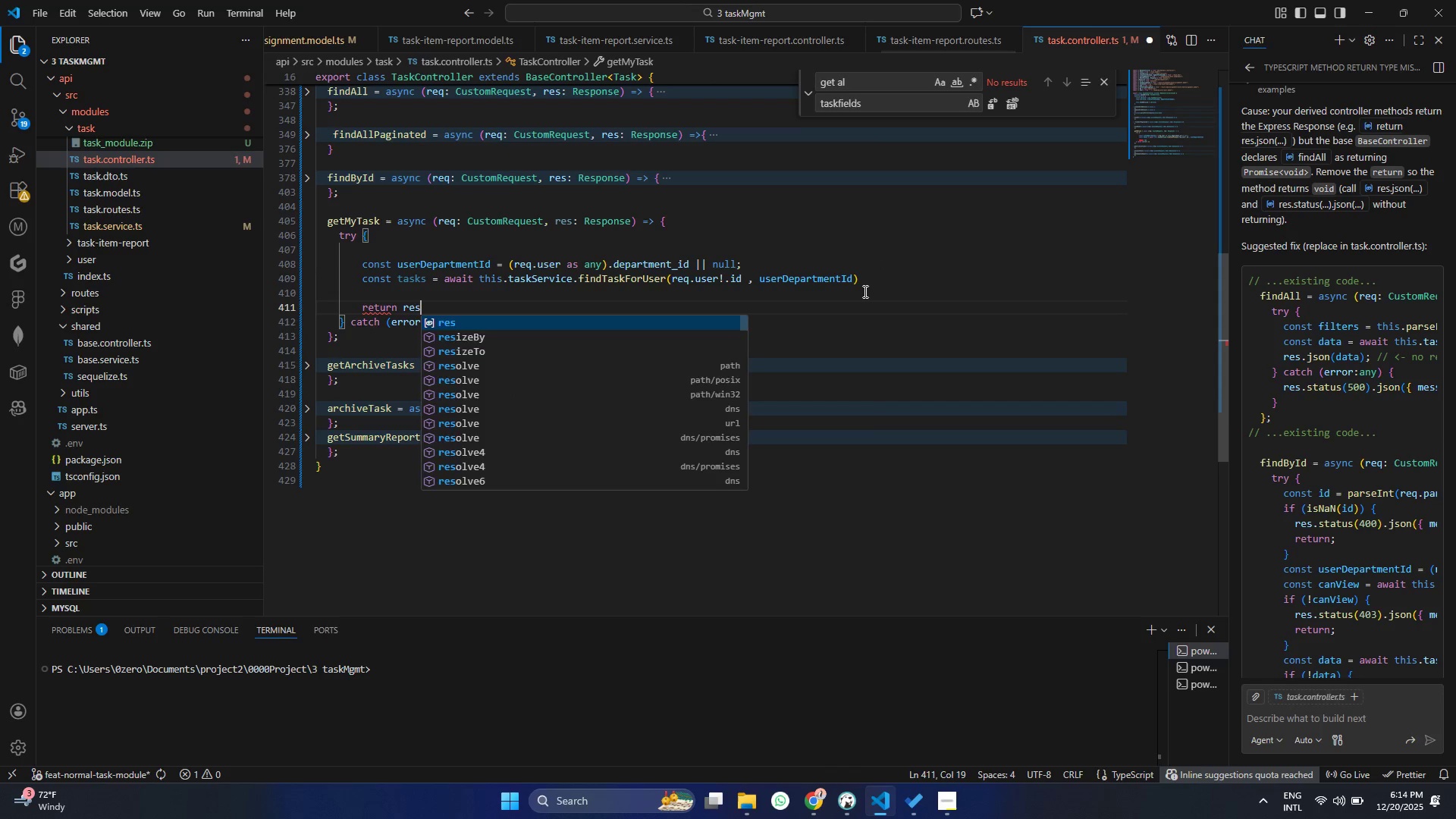 
key(Enter)
 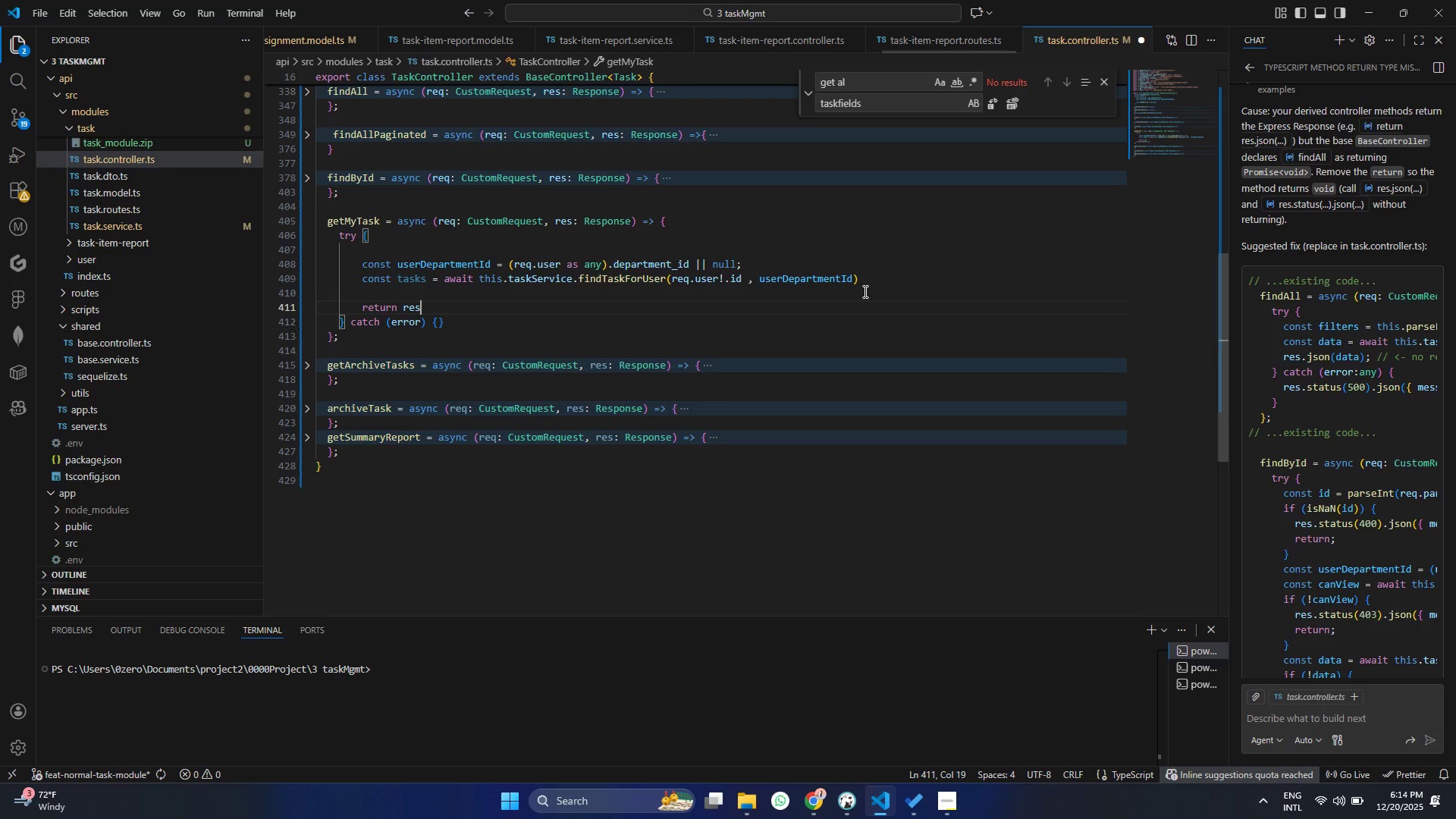 
type(.js)
 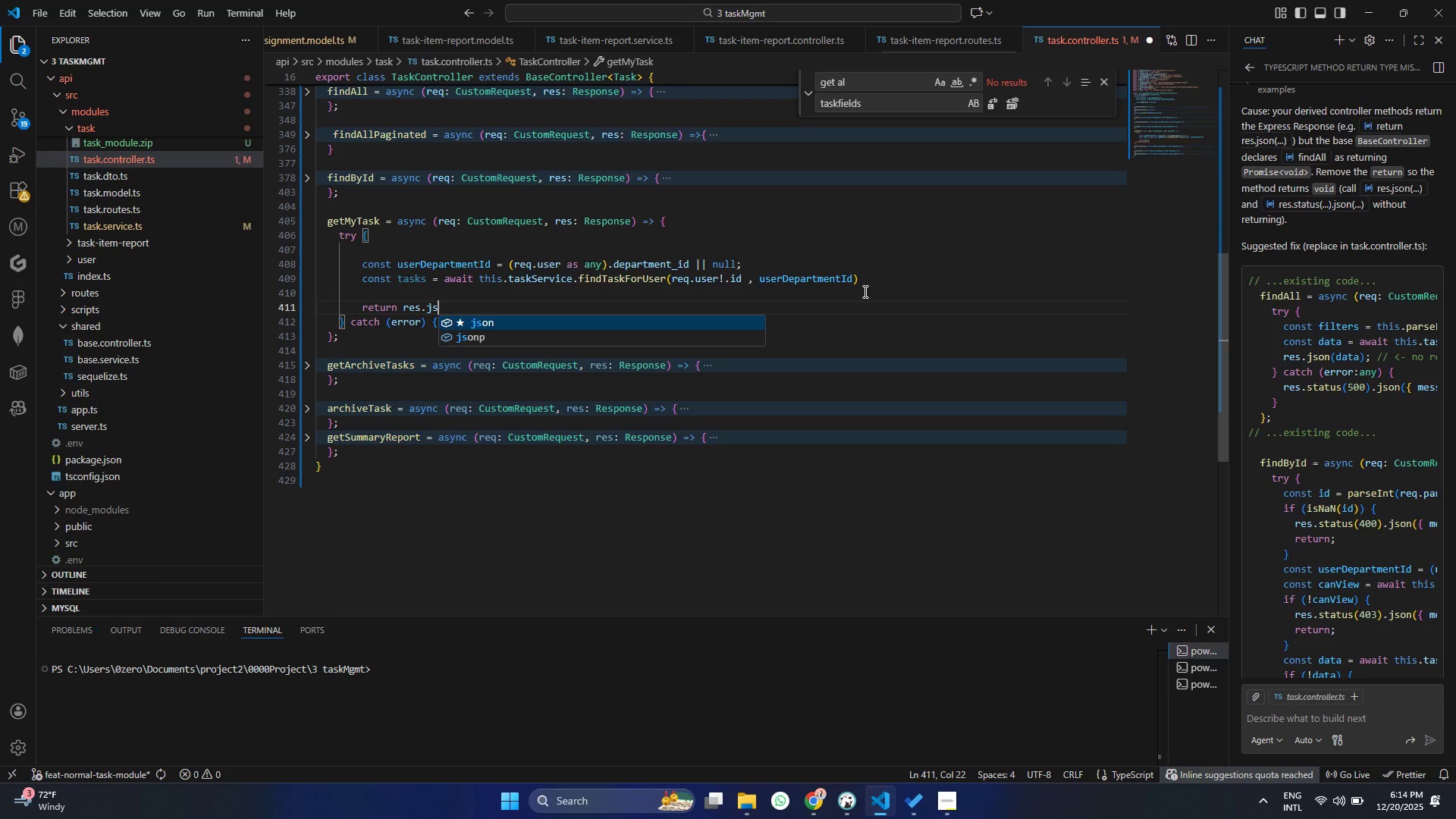 
key(Enter)
 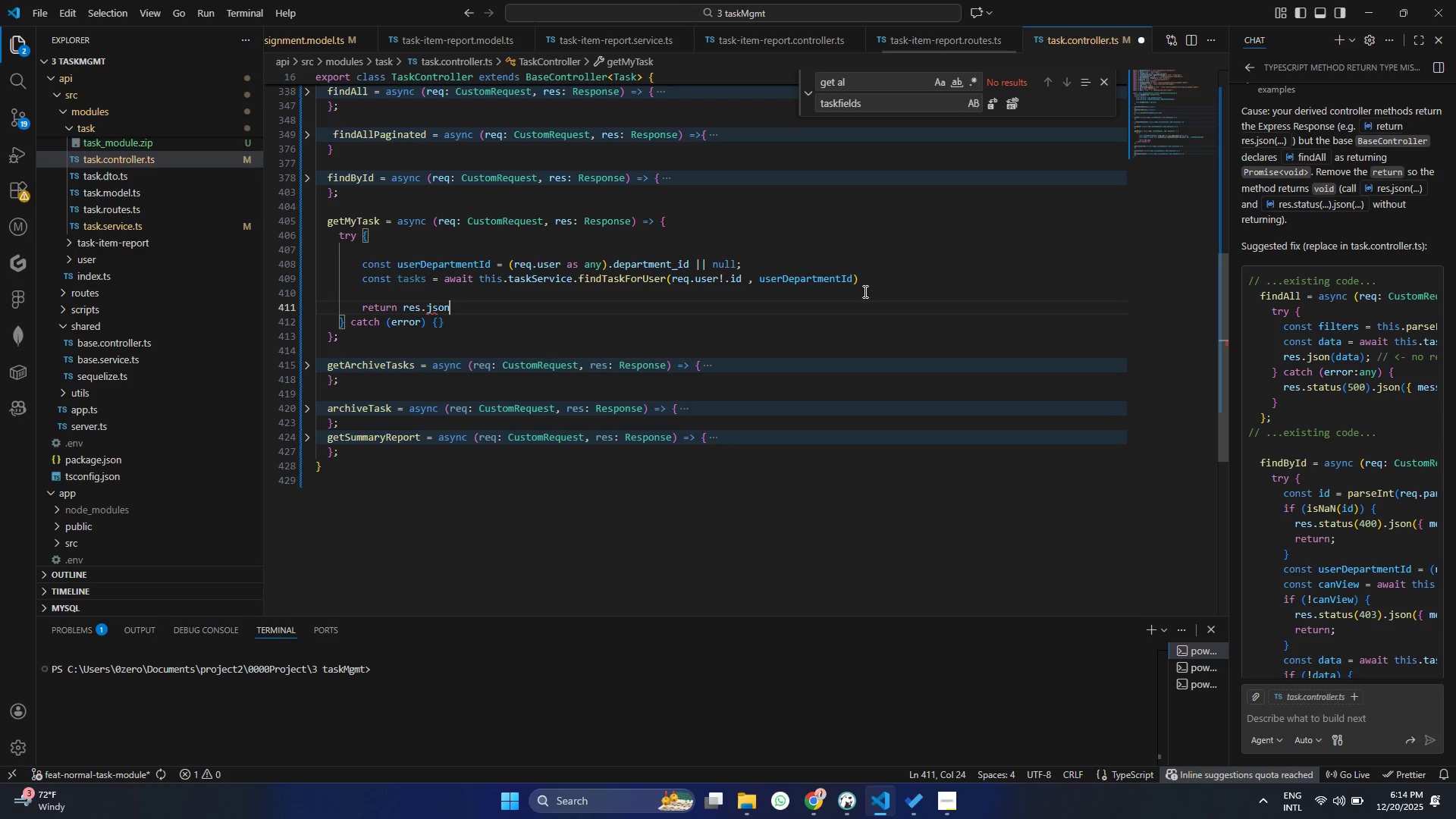 
type((tas)
 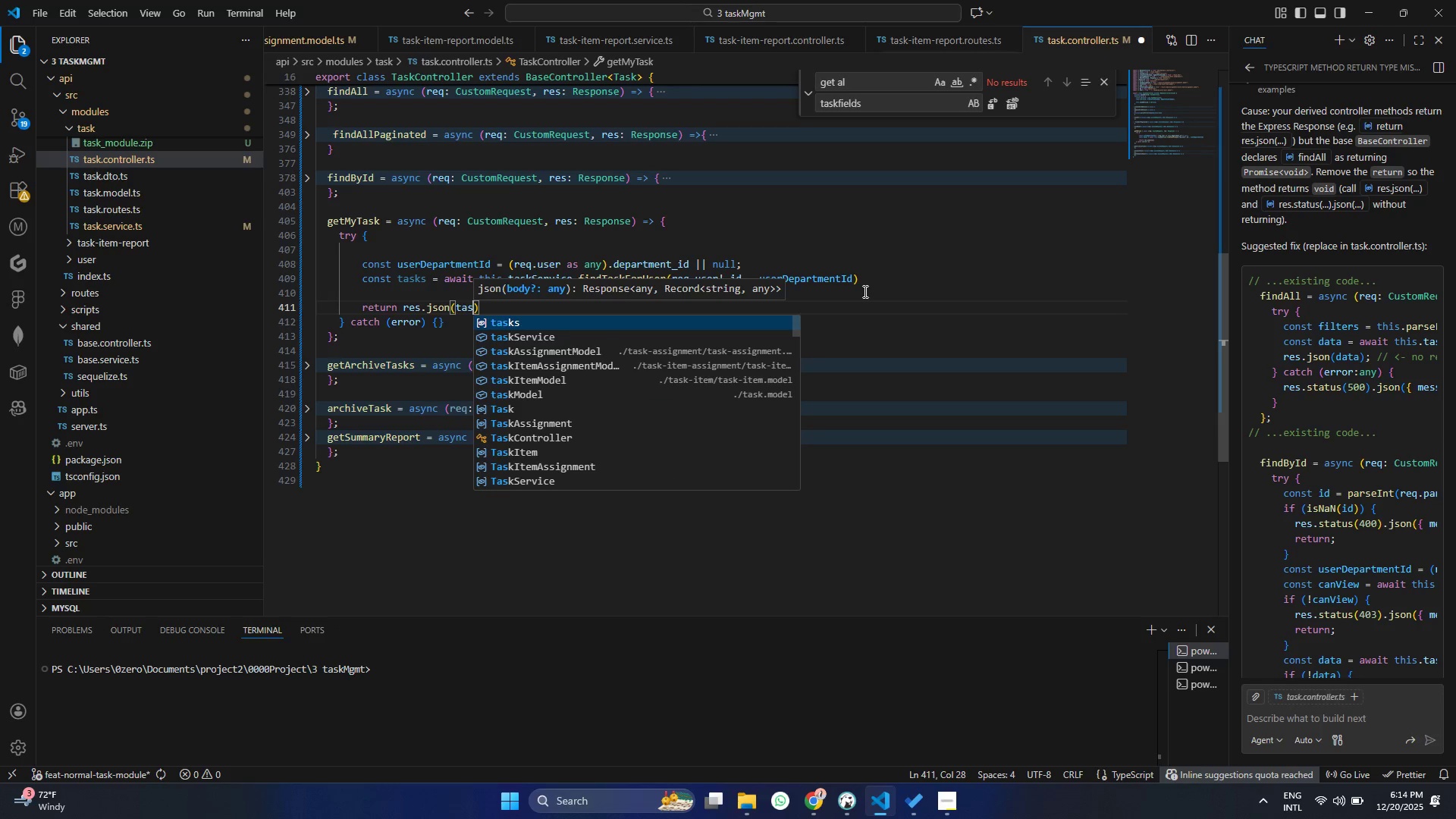 
key(Enter)
 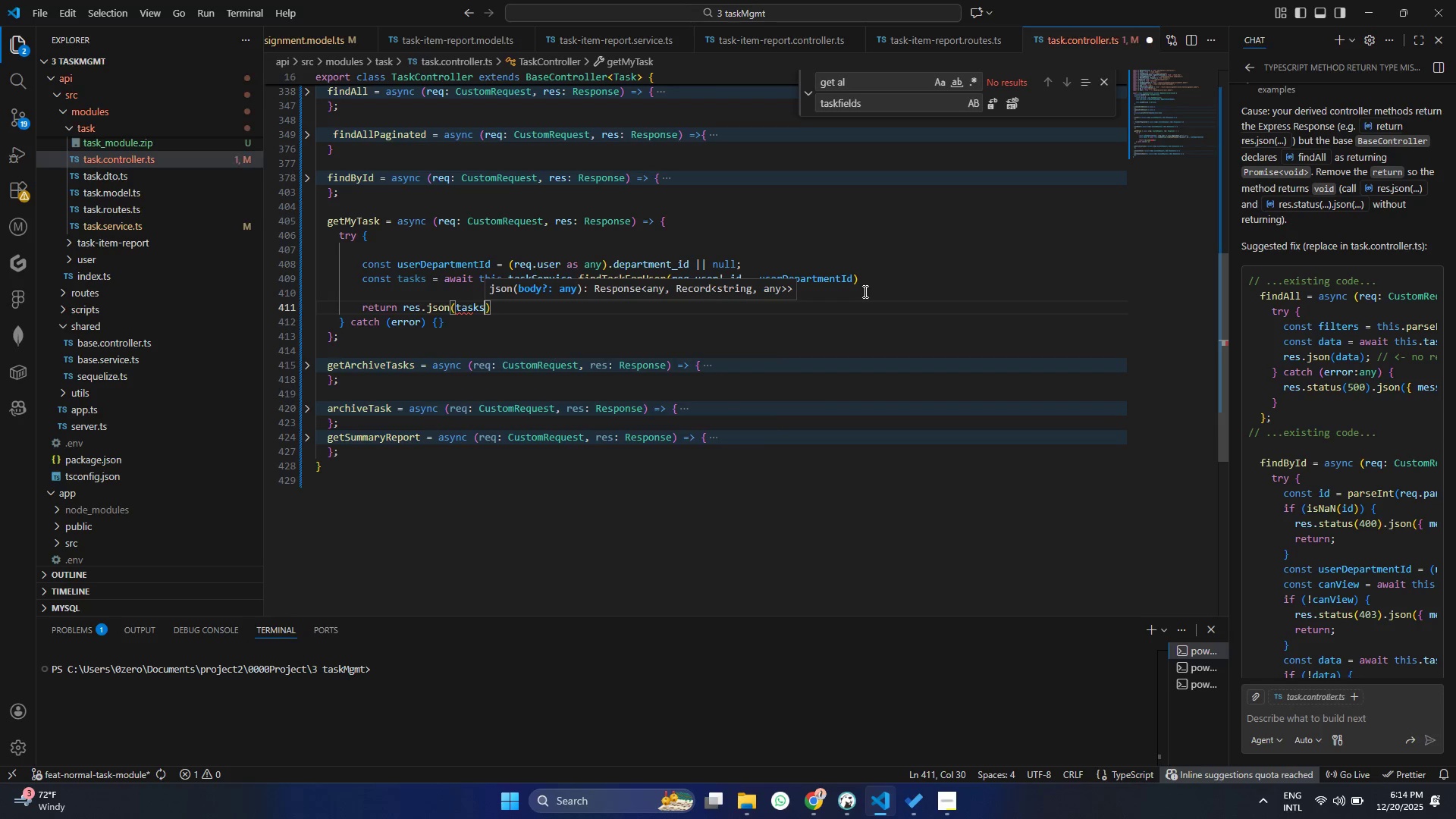 
key(Control+ControlLeft)
 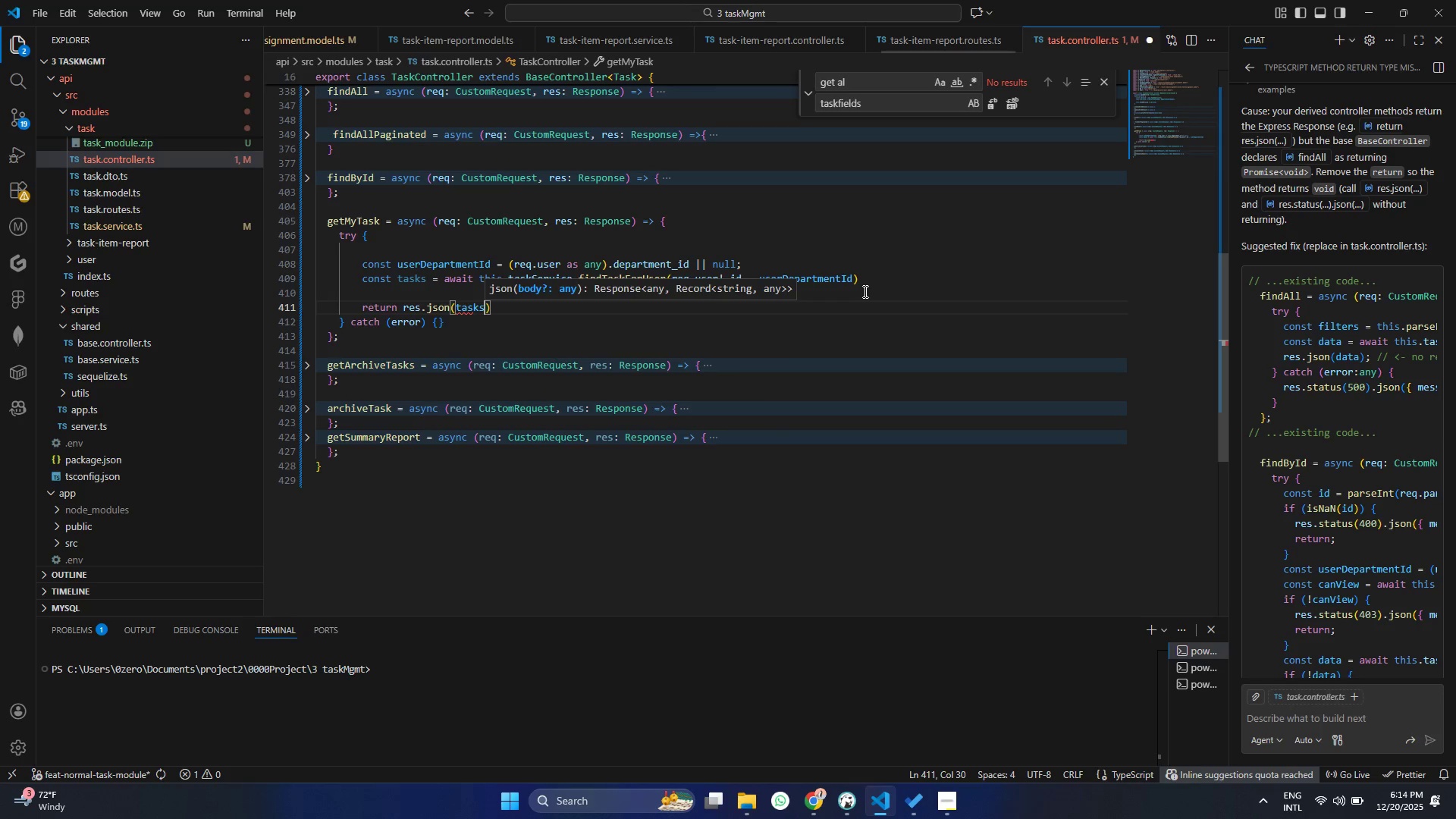 
key(Control+S)
 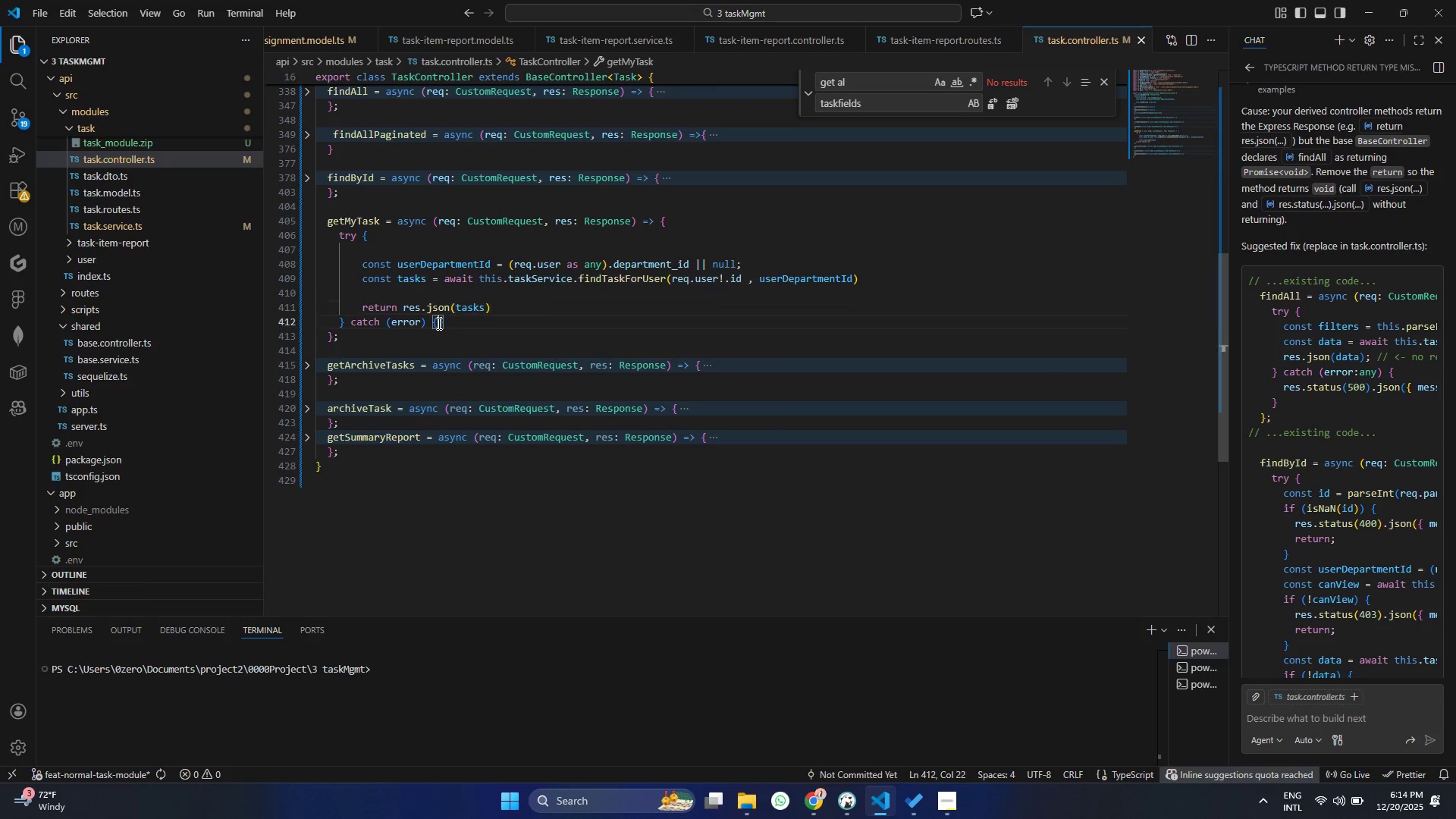 
key(Enter)
 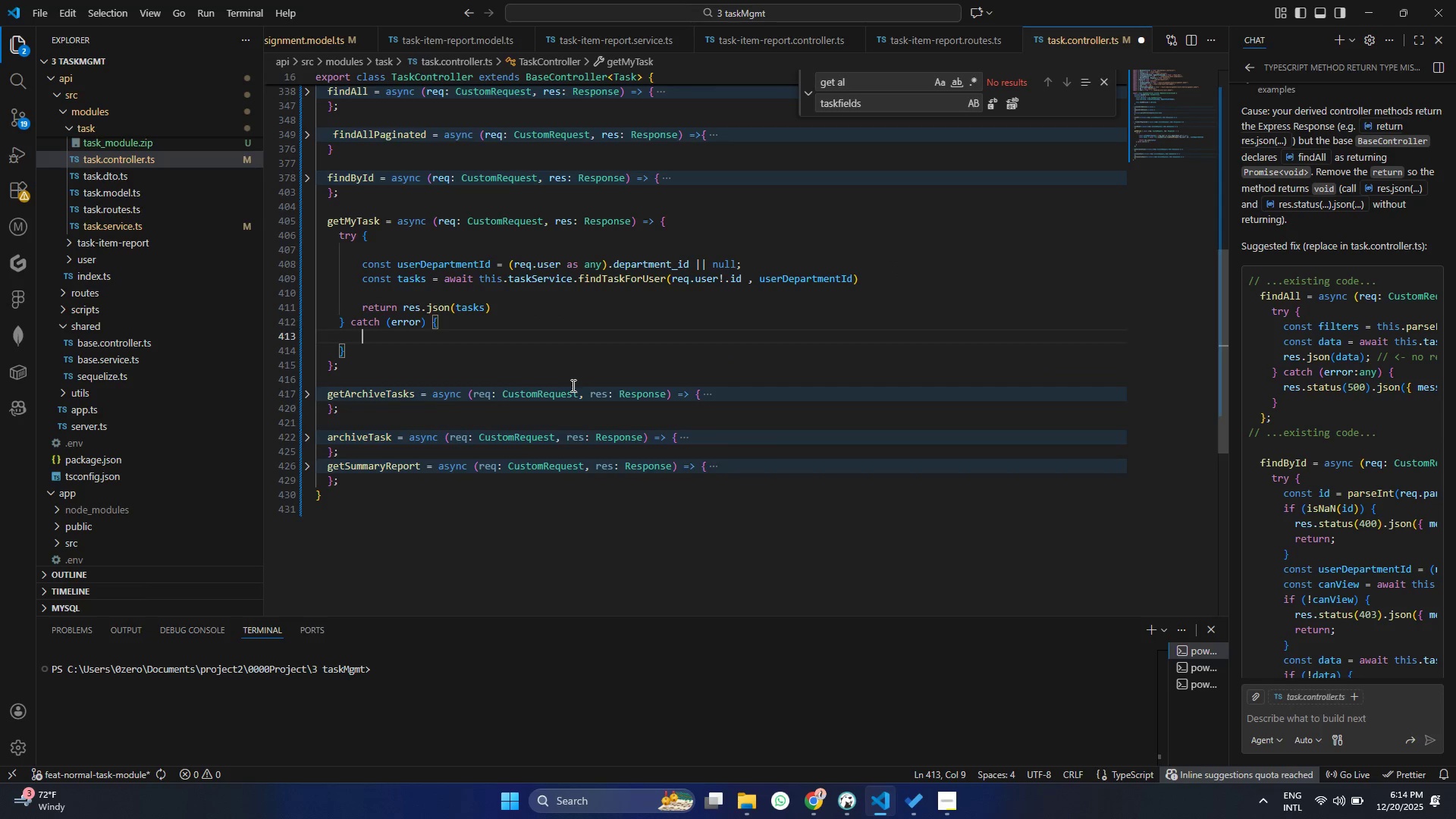 
type(res)
 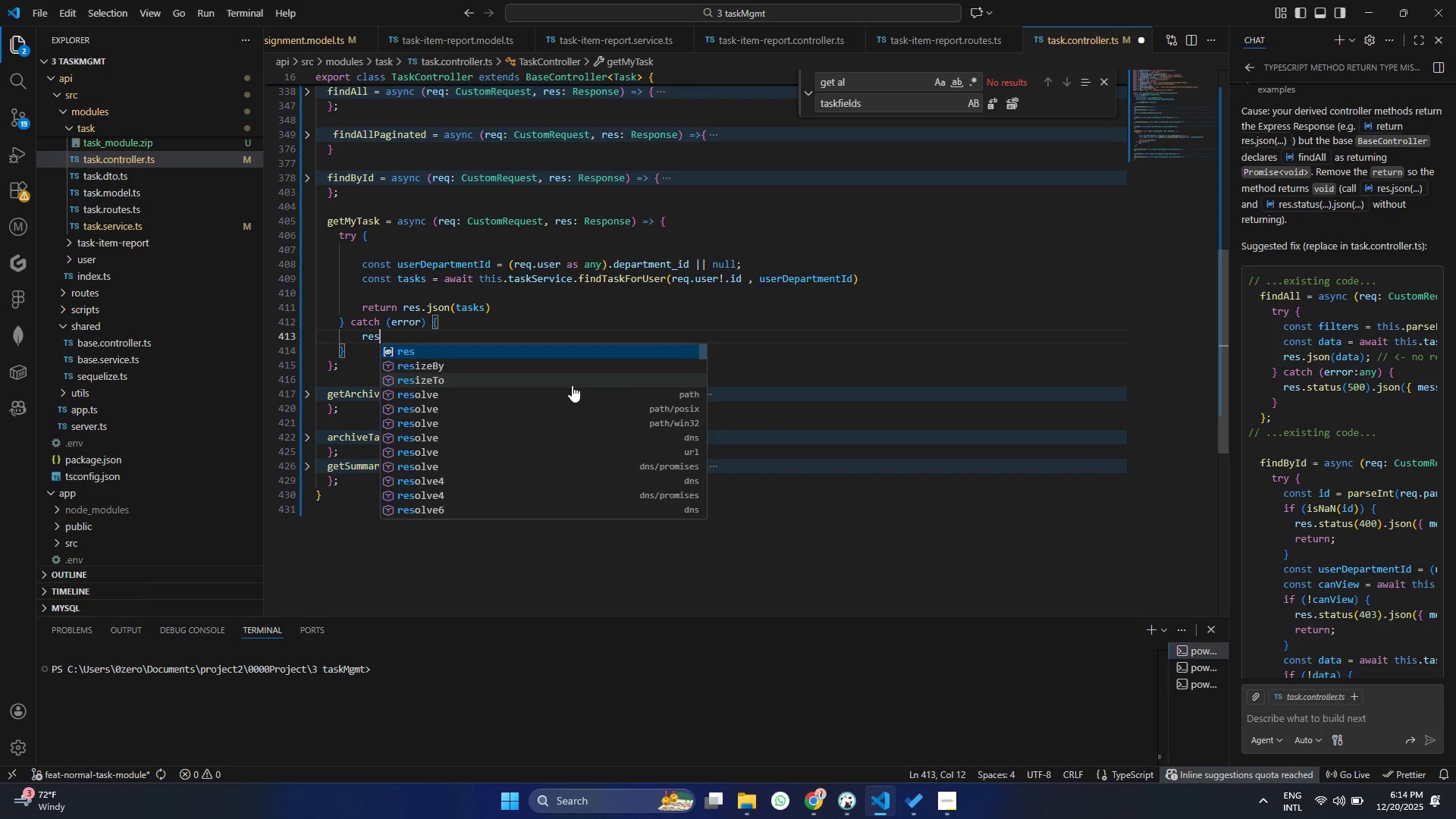 
key(Enter)
 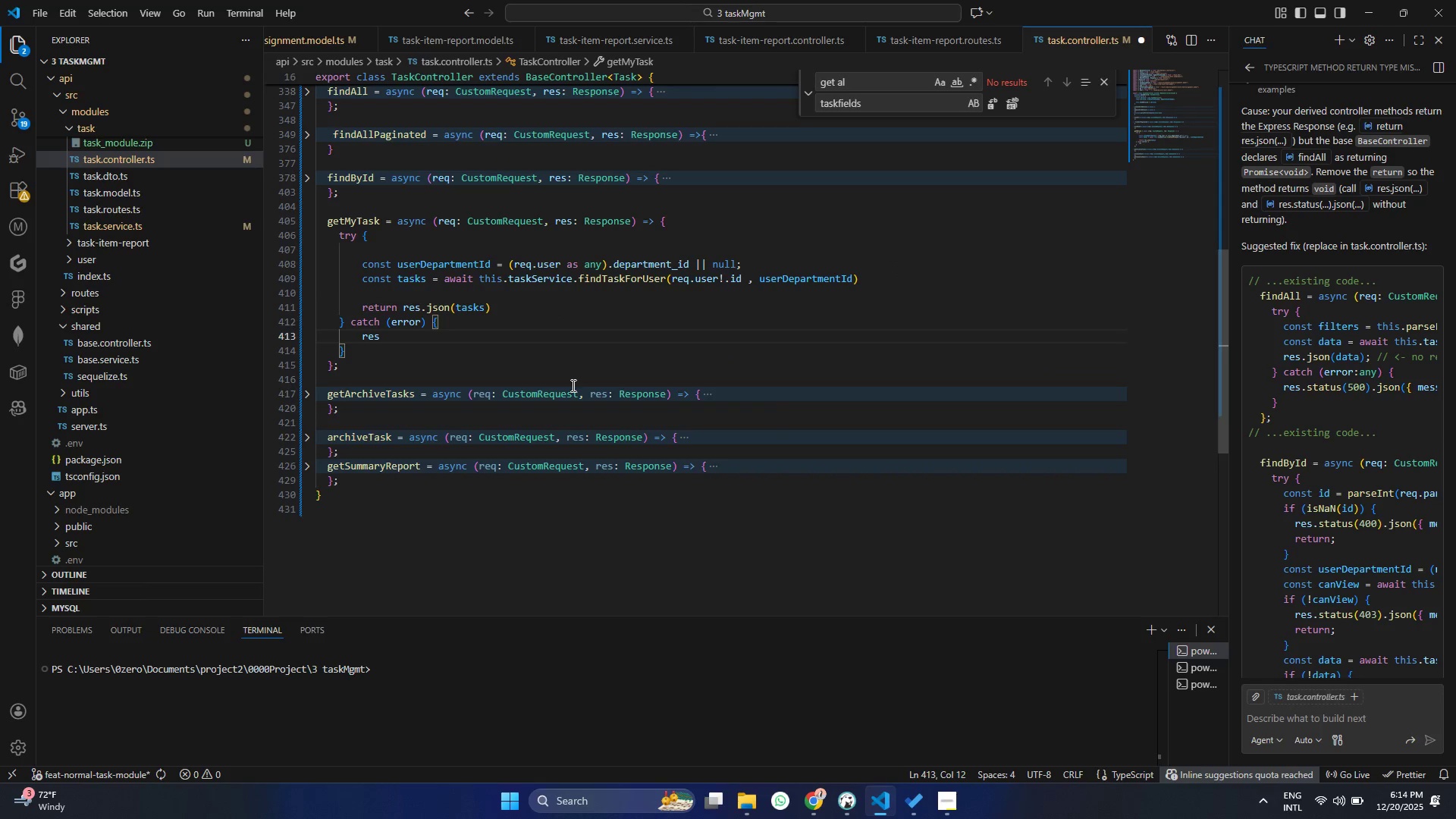 
key(Backspace)
type(turn res)
 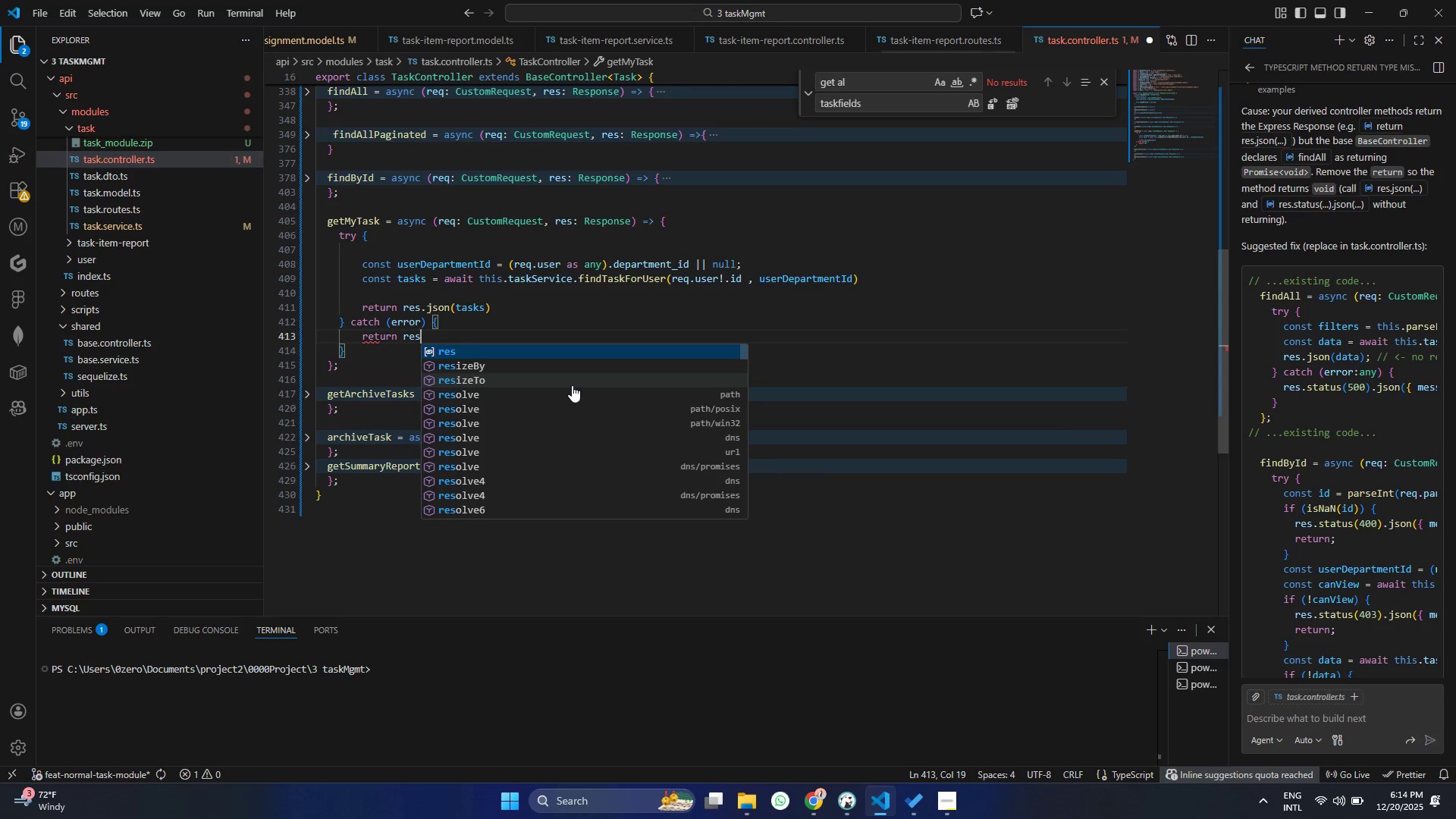 
key(Enter)
 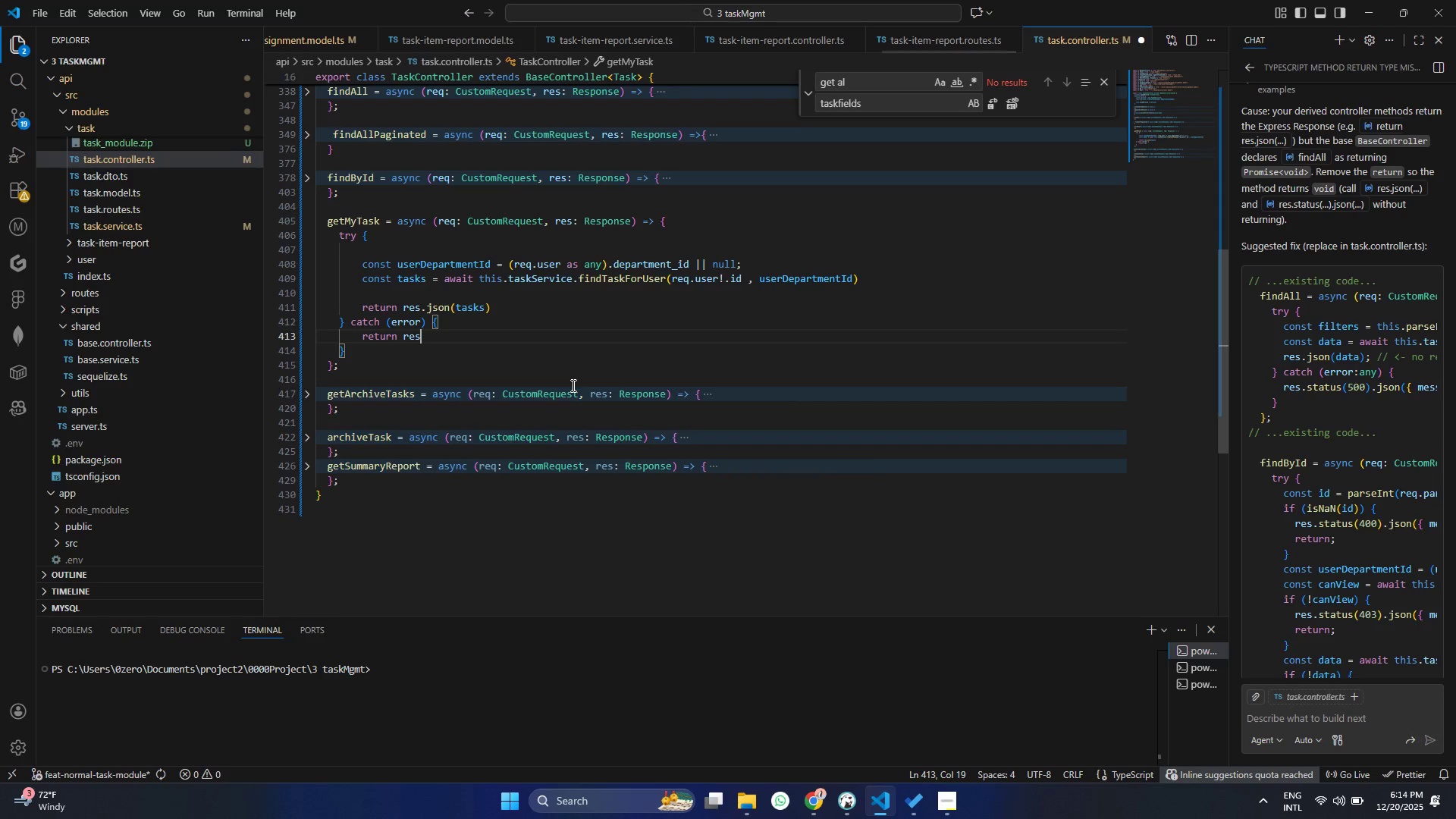 
type(.sta)
 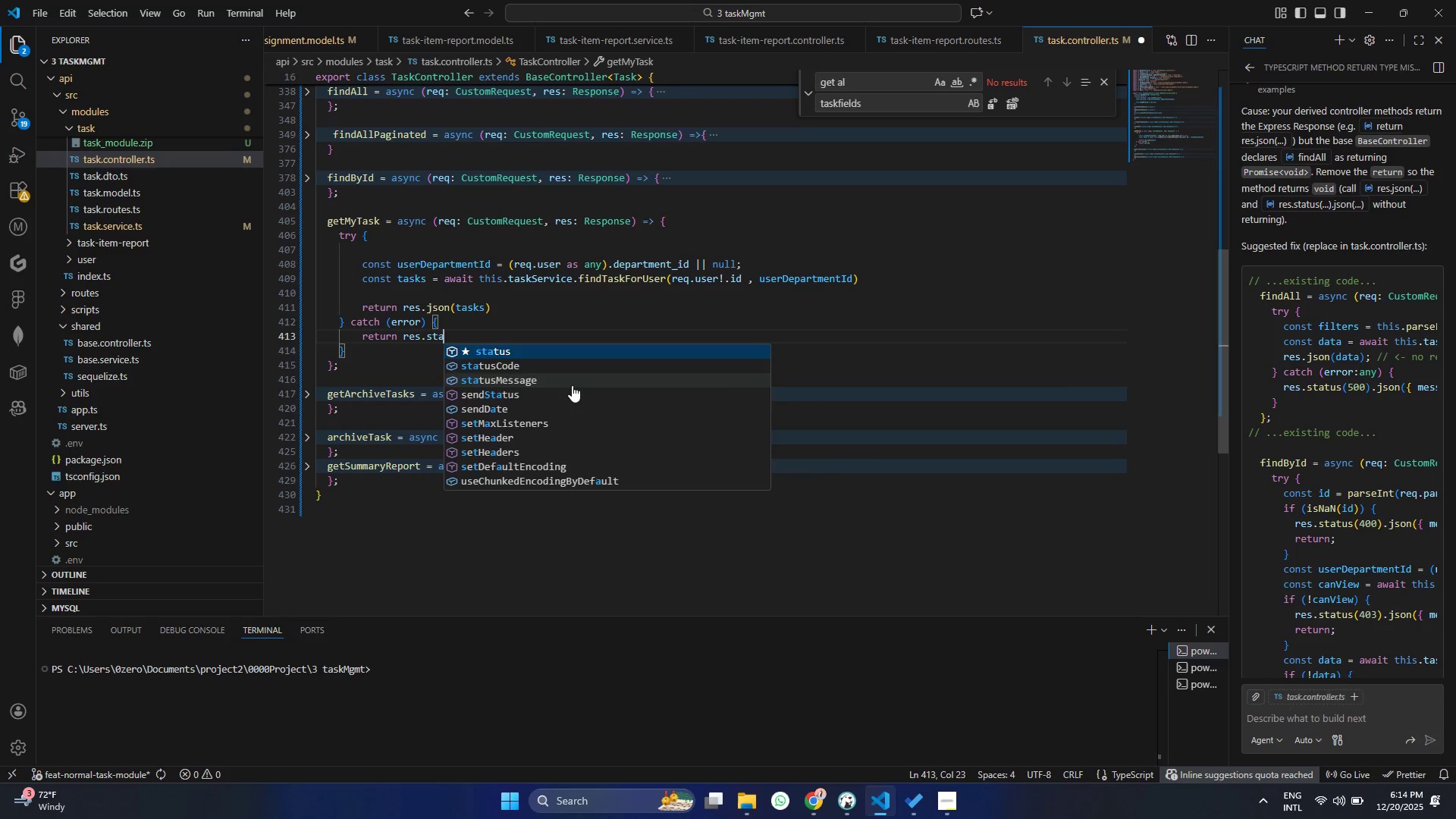 
key(Enter)
 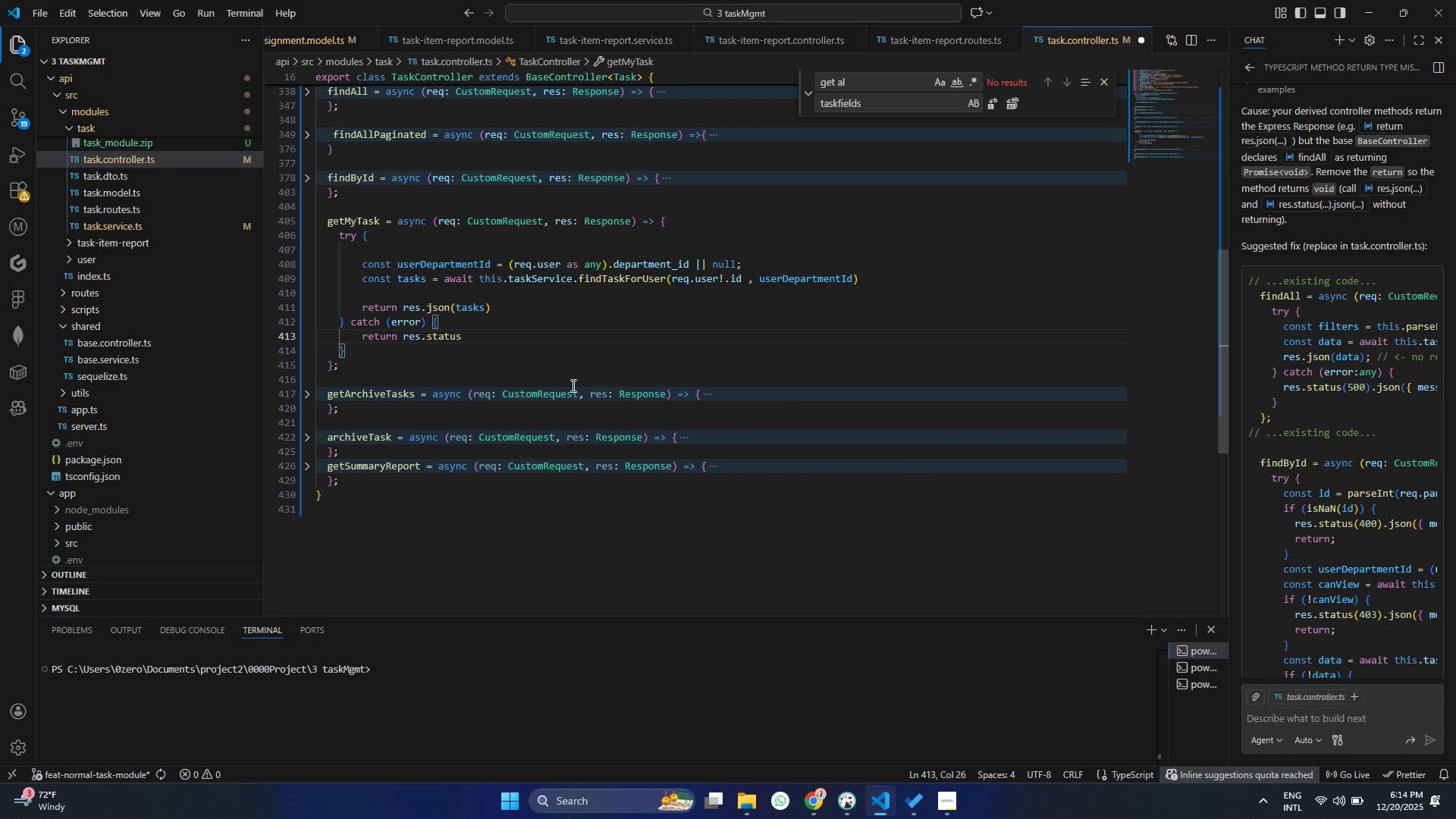 
type(.)
key(Backspace)
type((500)
 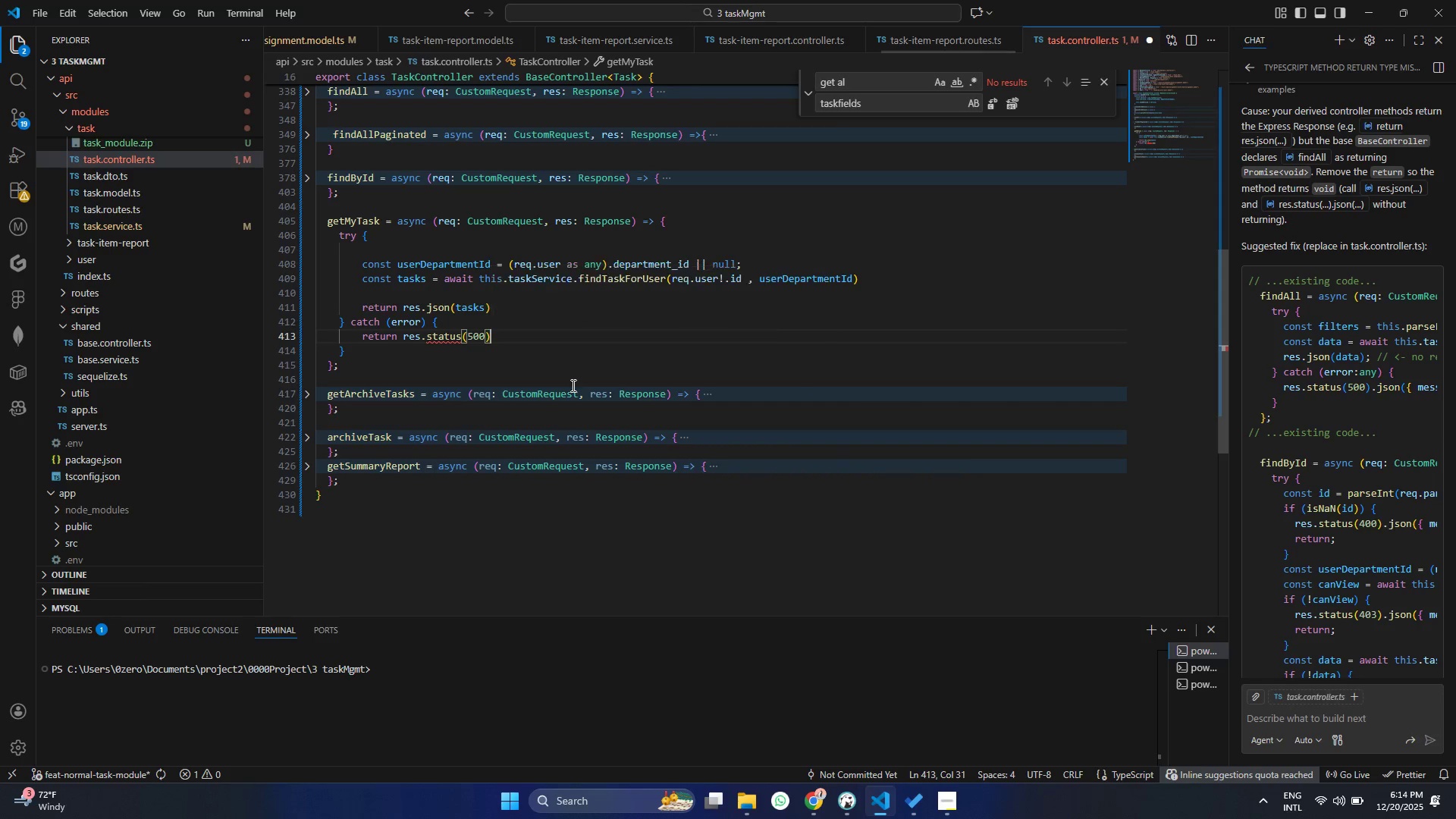 
 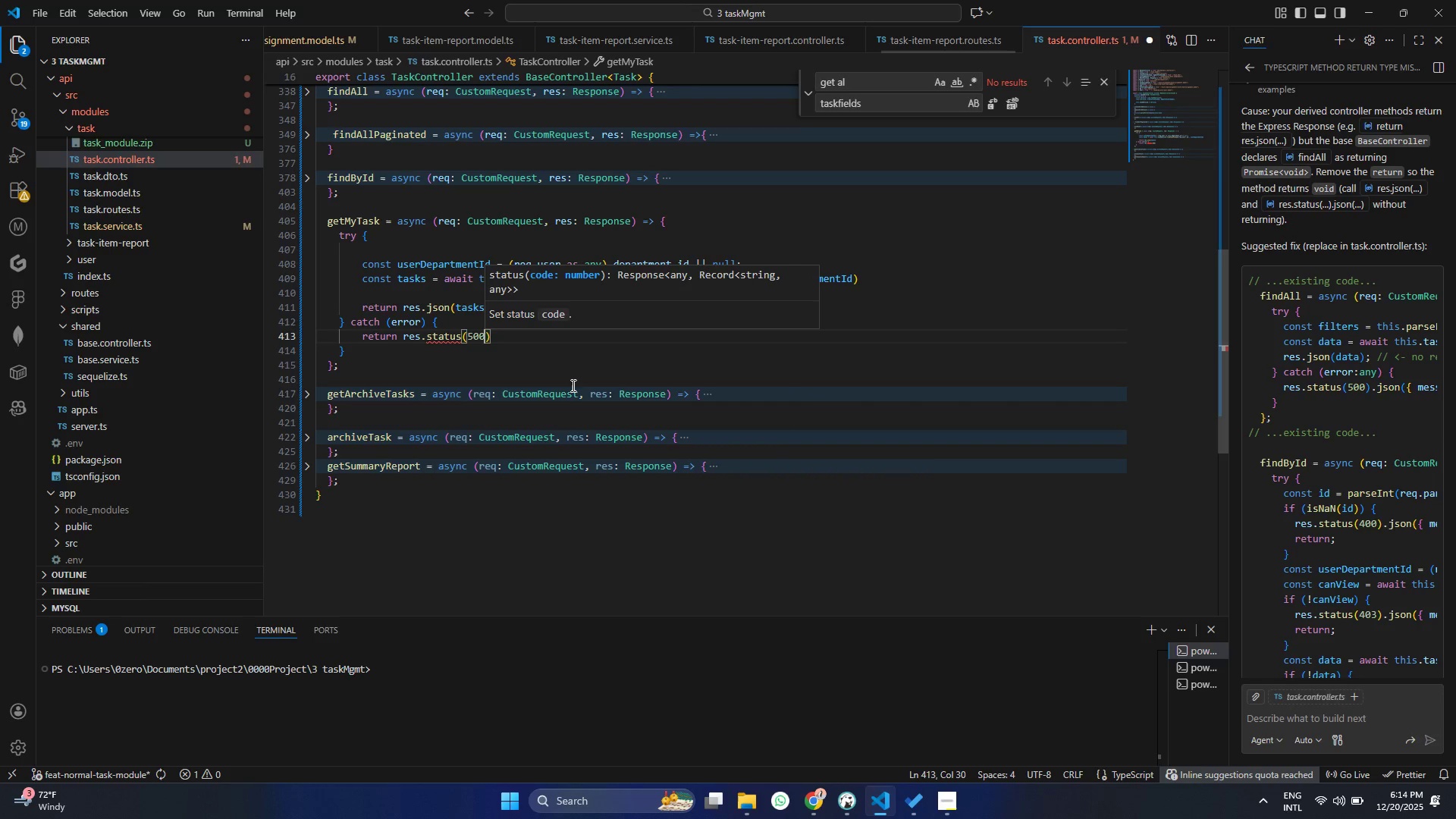 
key(ArrowRight)
 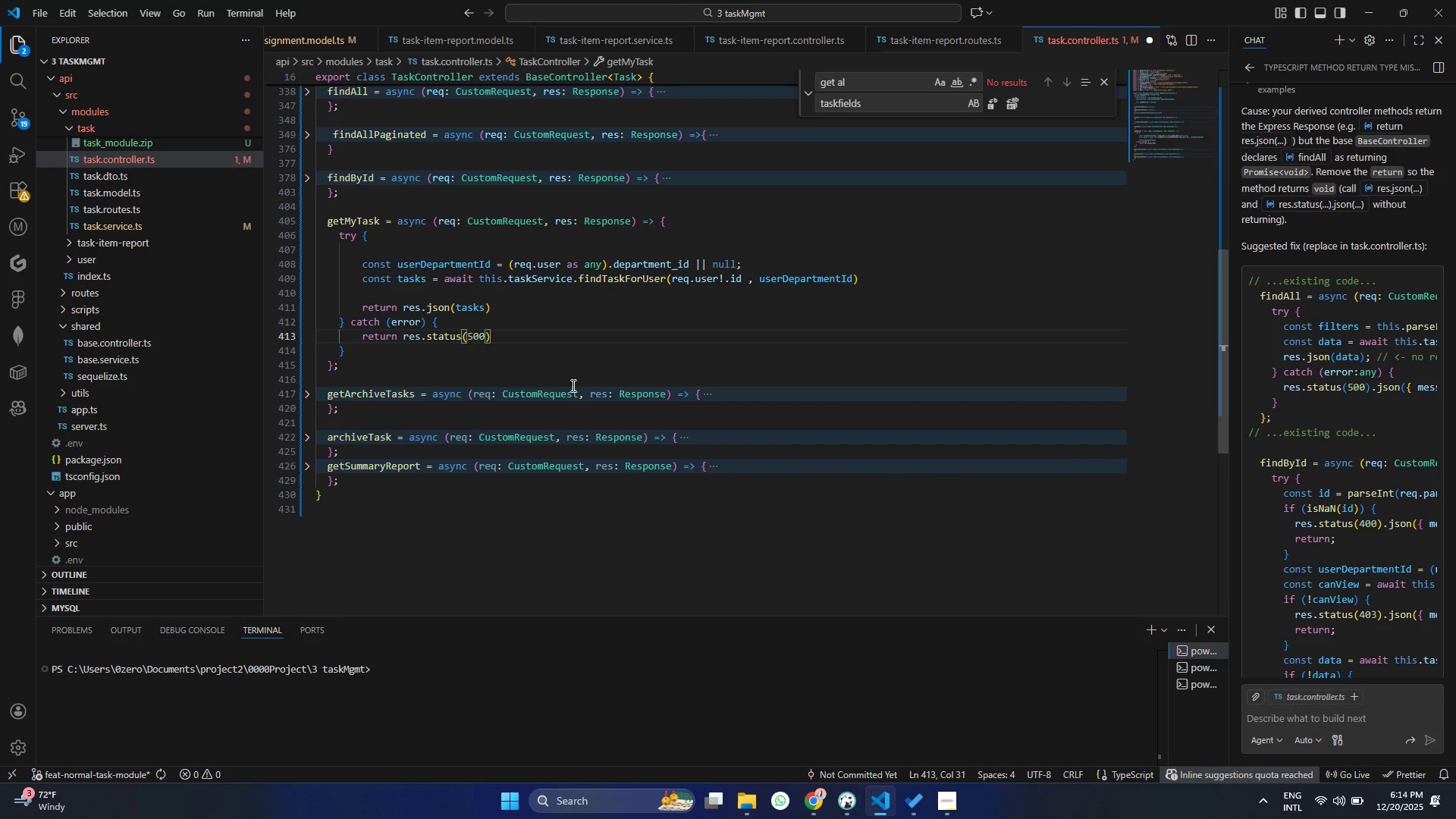 
type(.js)
 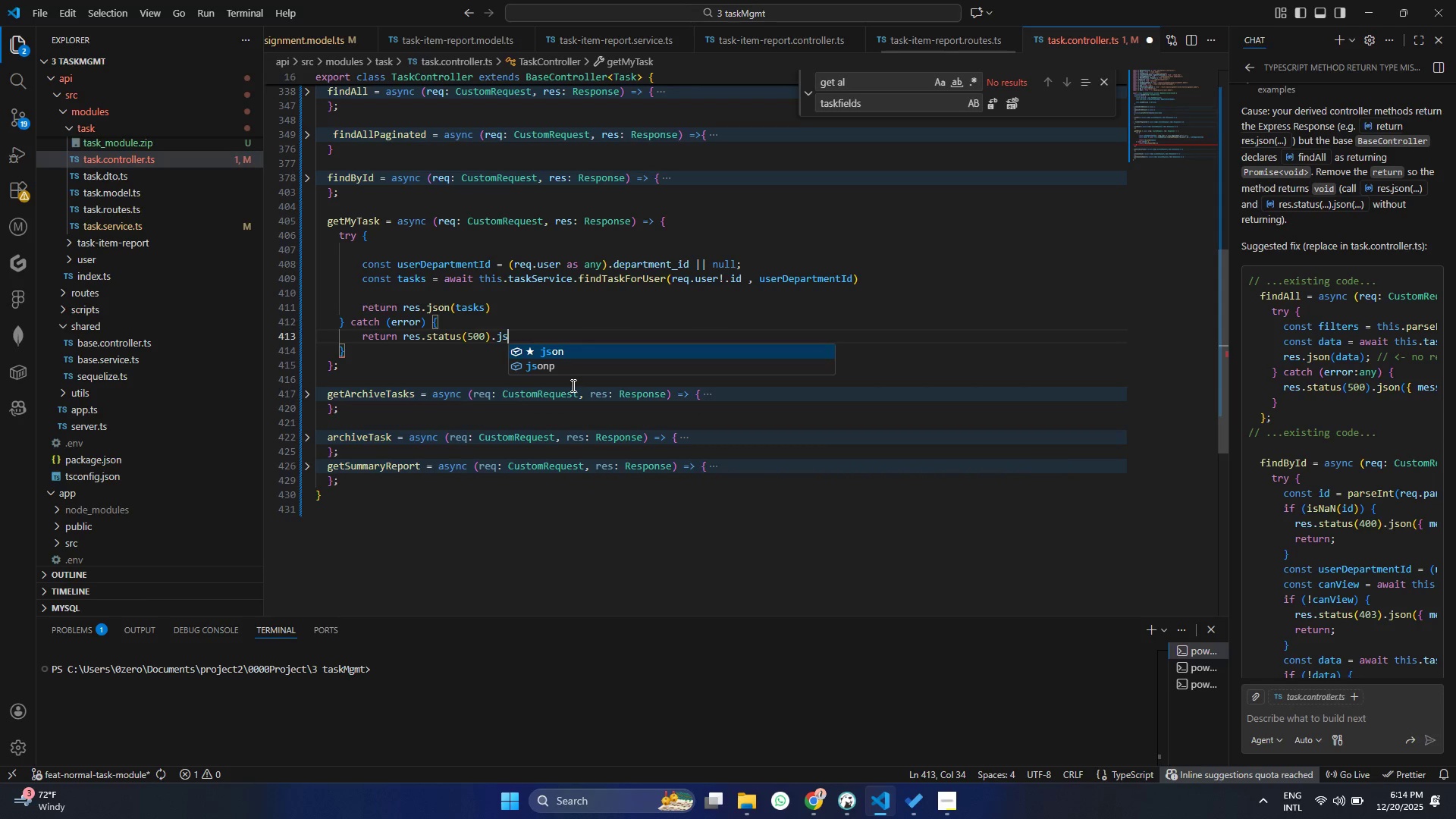 
key(Enter)
 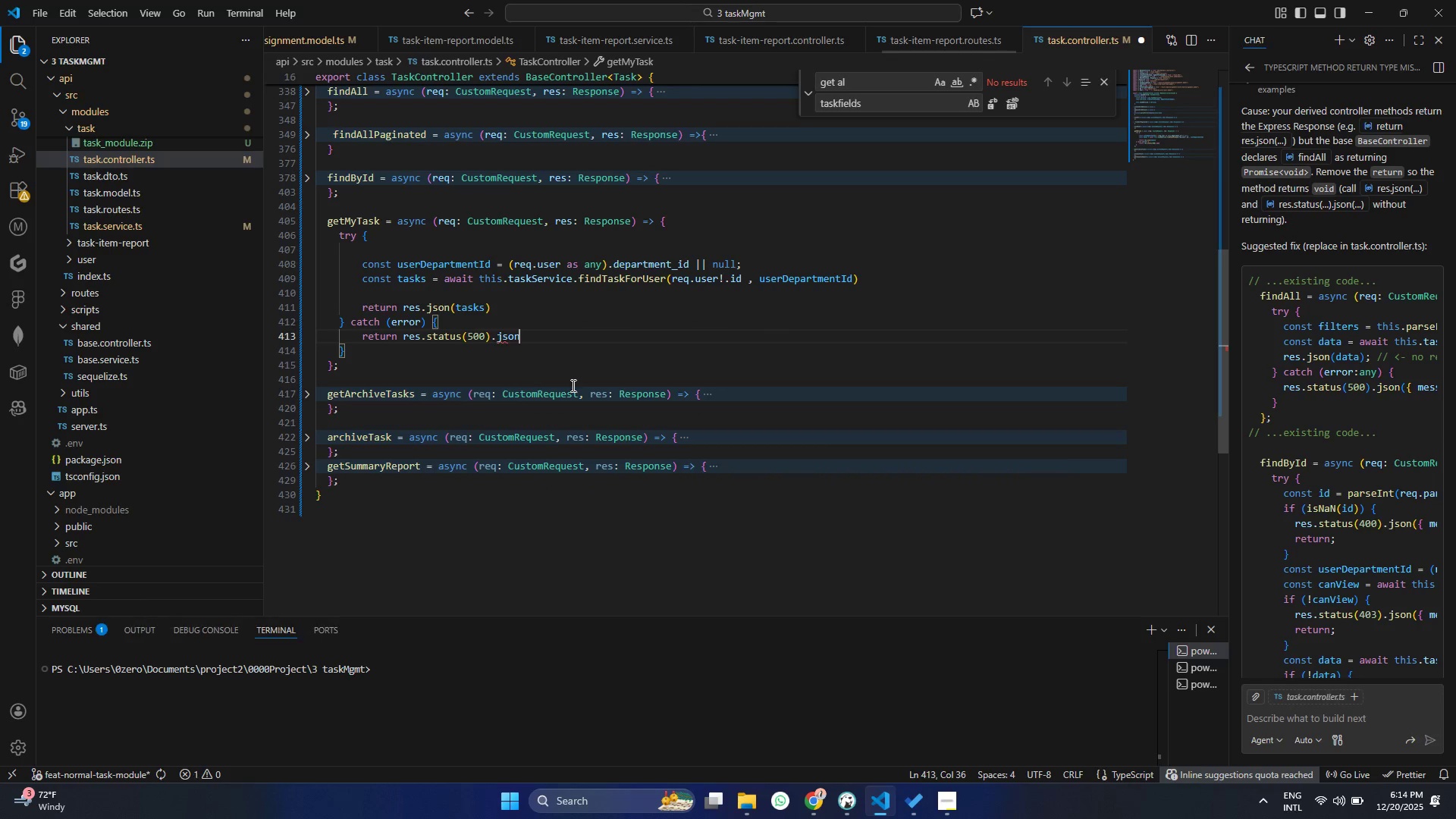 
type(({meesage)
key(Backspace)
key(Backspace)
key(Backspace)
key(Backspace)
key(Backspace)
type(ssage: er)
 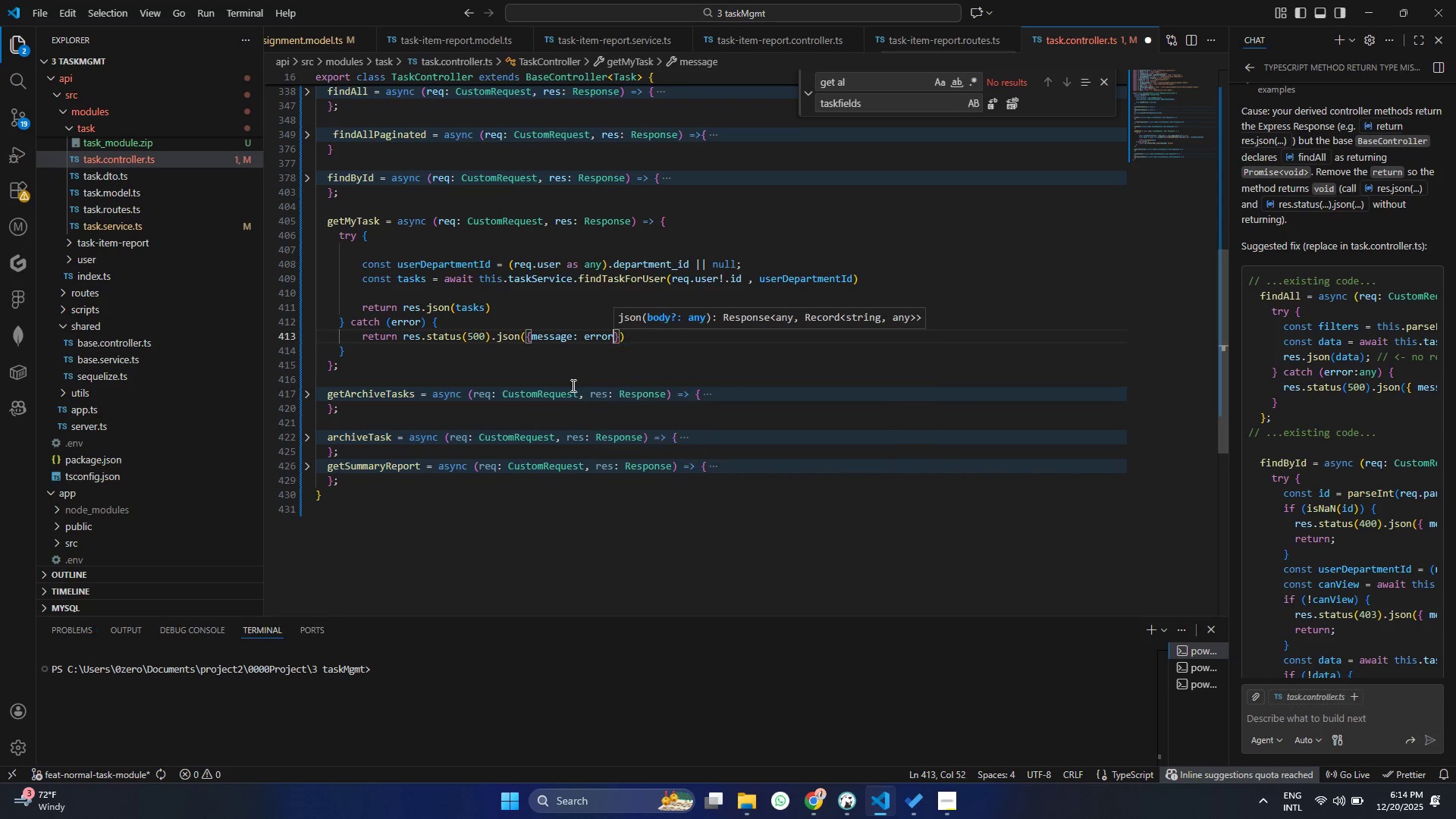 
 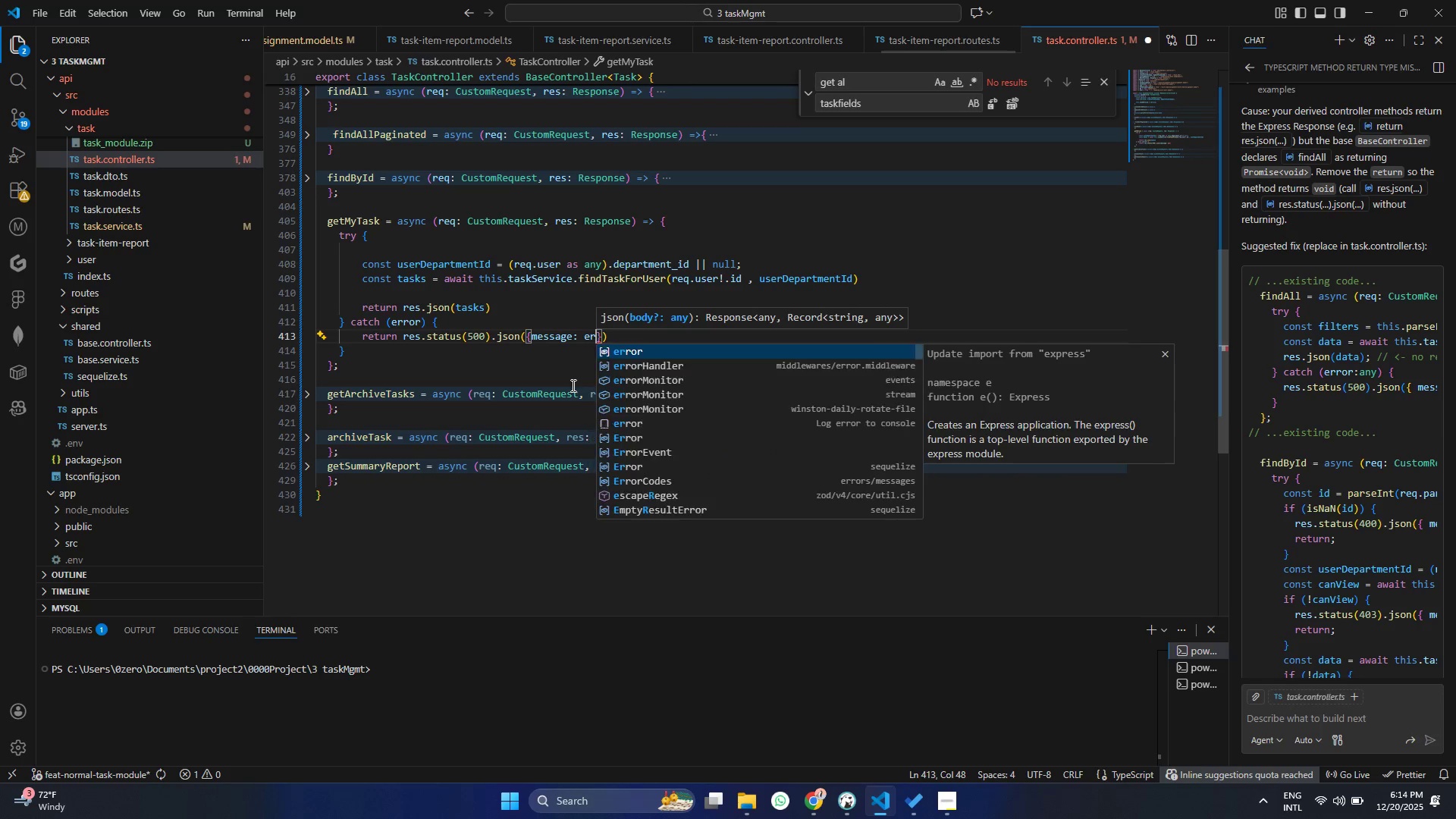 
key(Enter)
 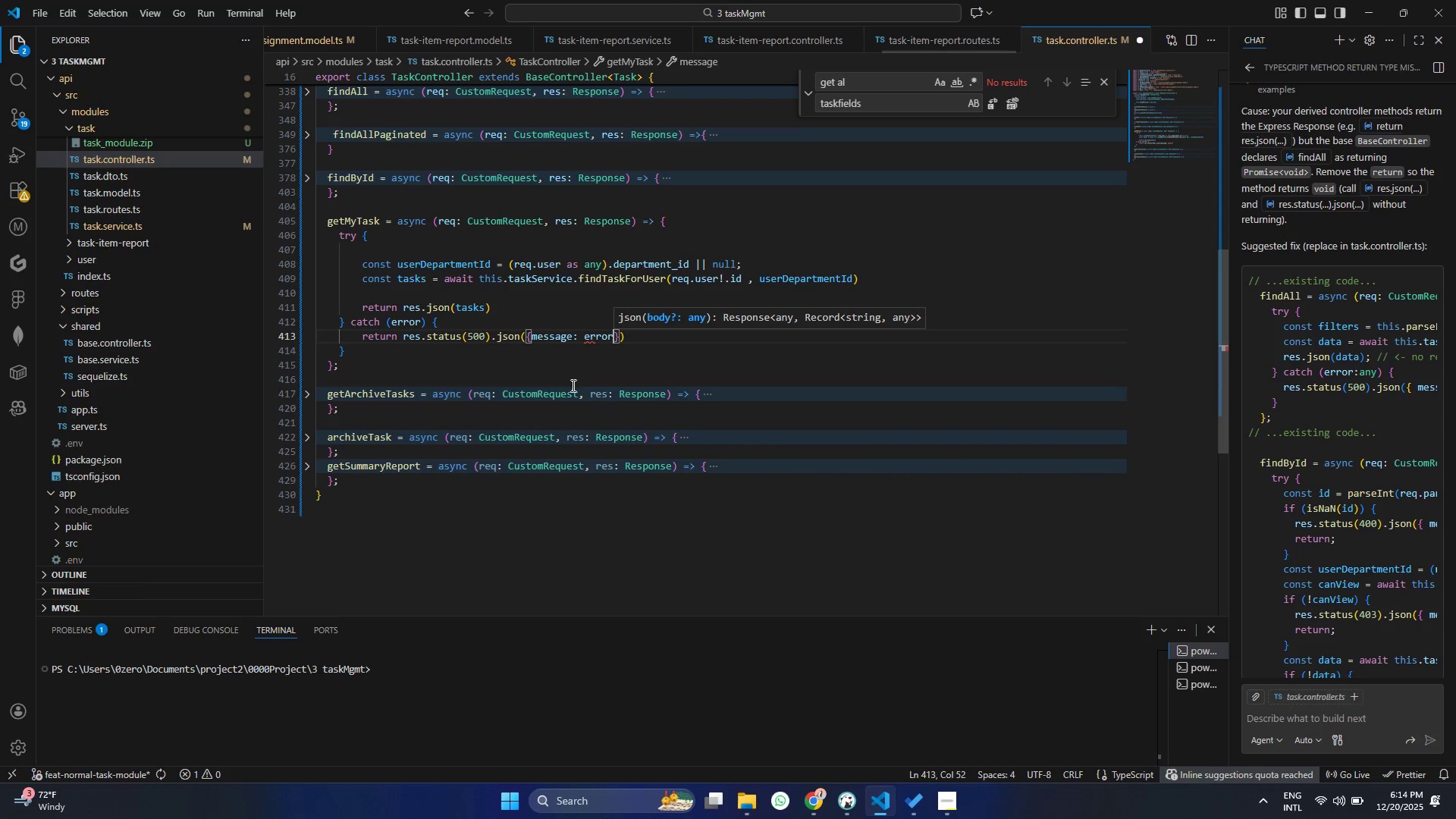 
type(.e)
key(Backspace)
type(me)
 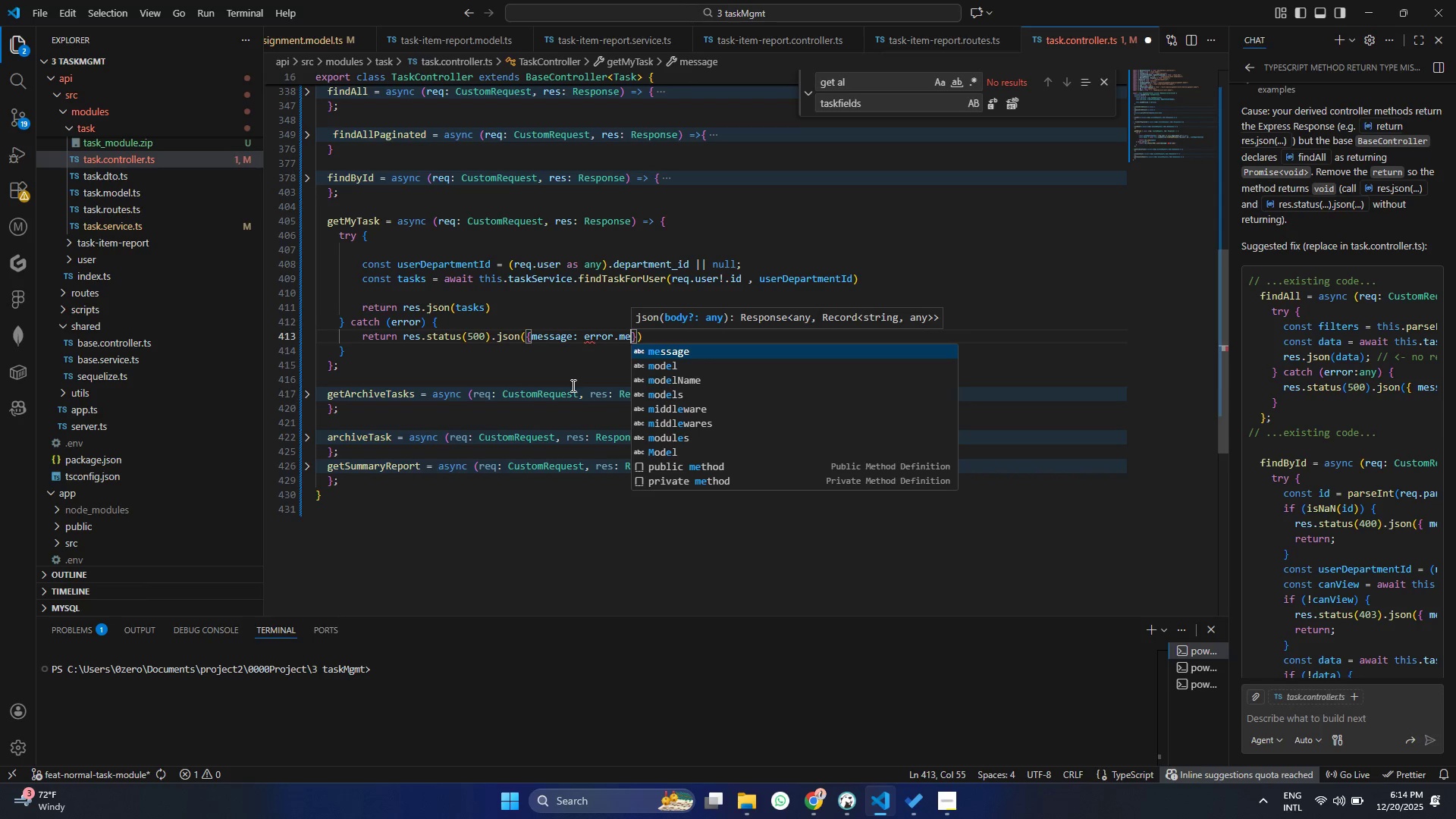 
key(Enter)
 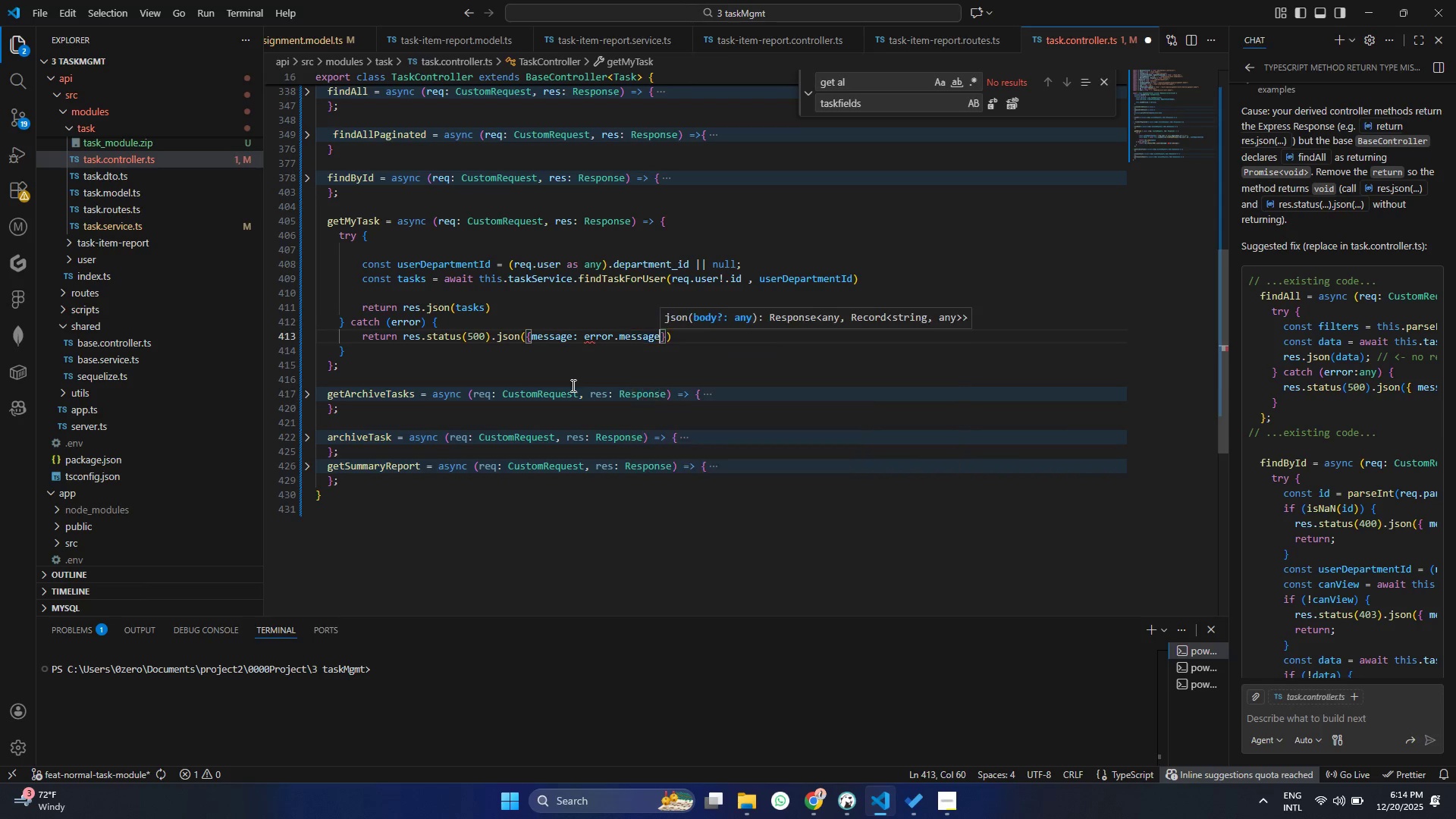 
key(Control+ControlLeft)
 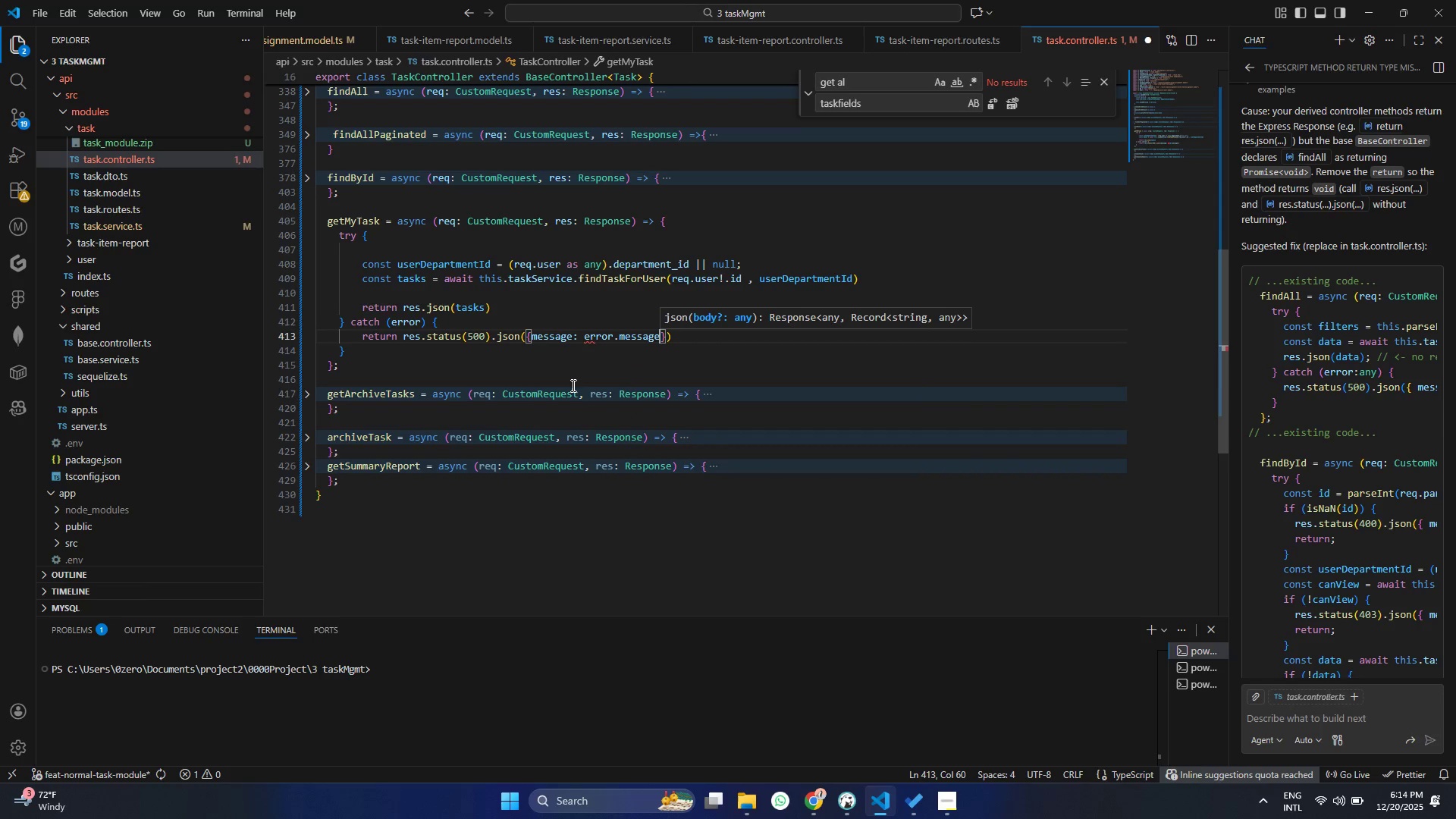 
key(Control+S)
 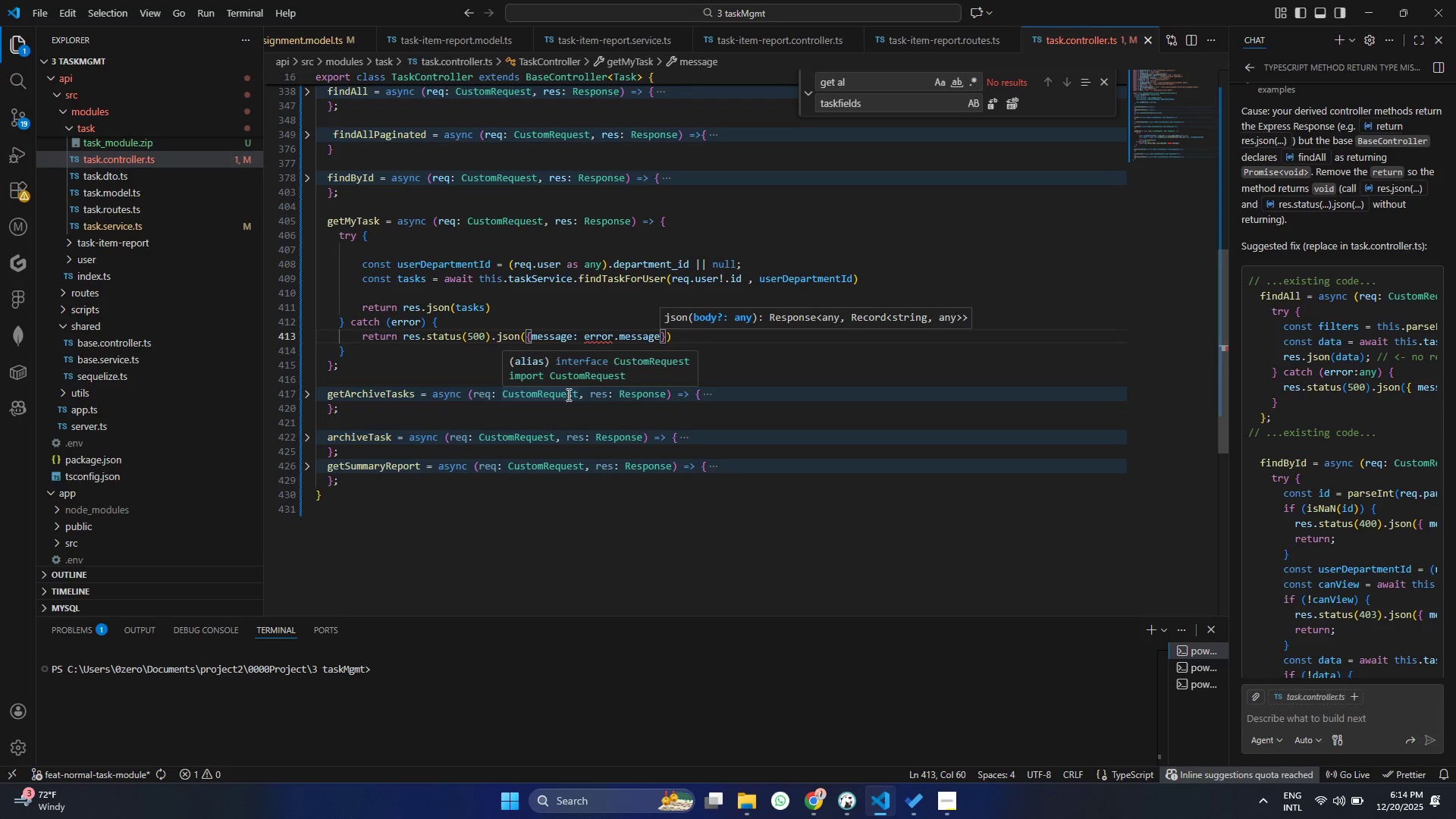 
wait(7.52)
 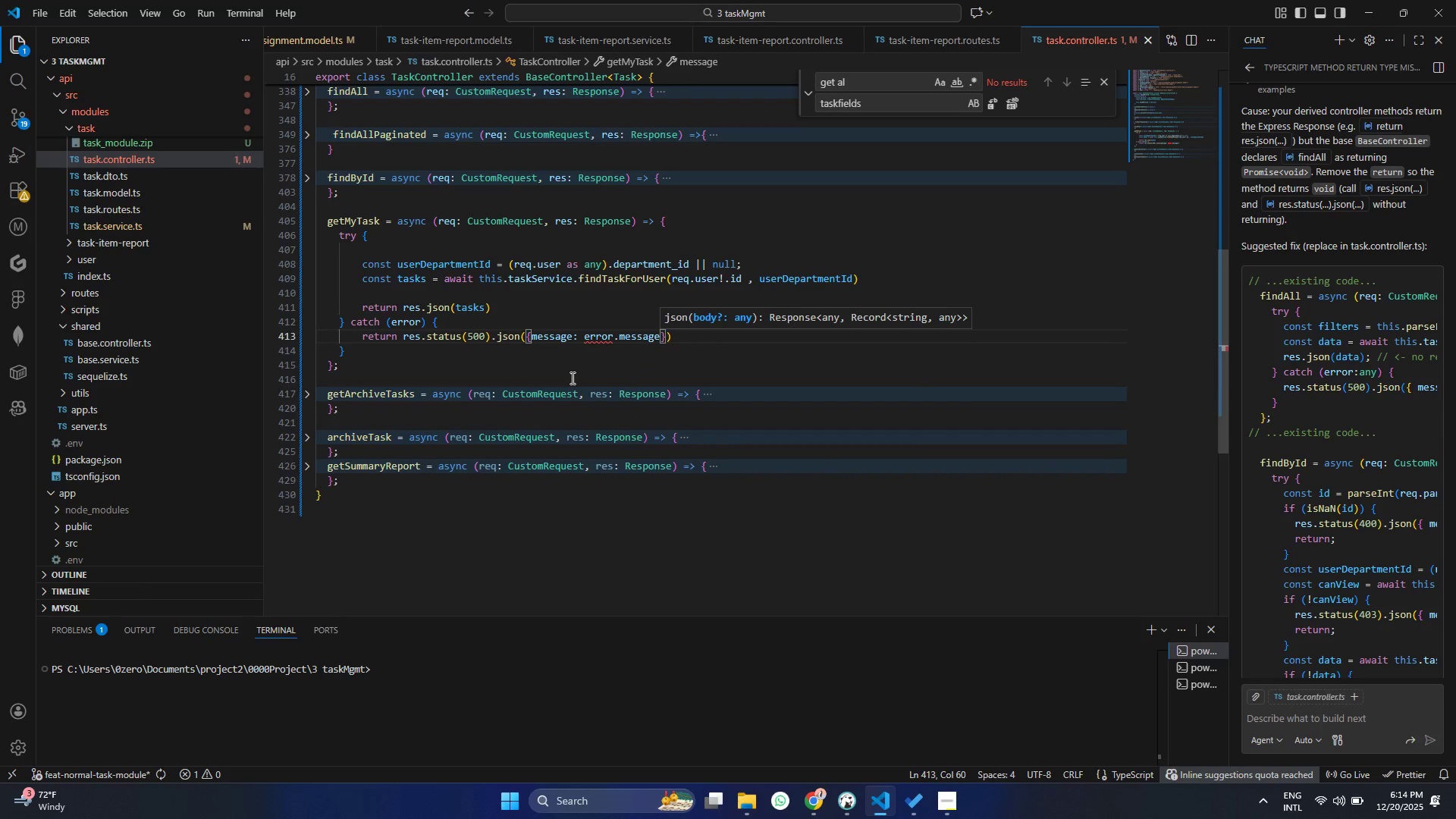 
key(Control+ControlLeft)
 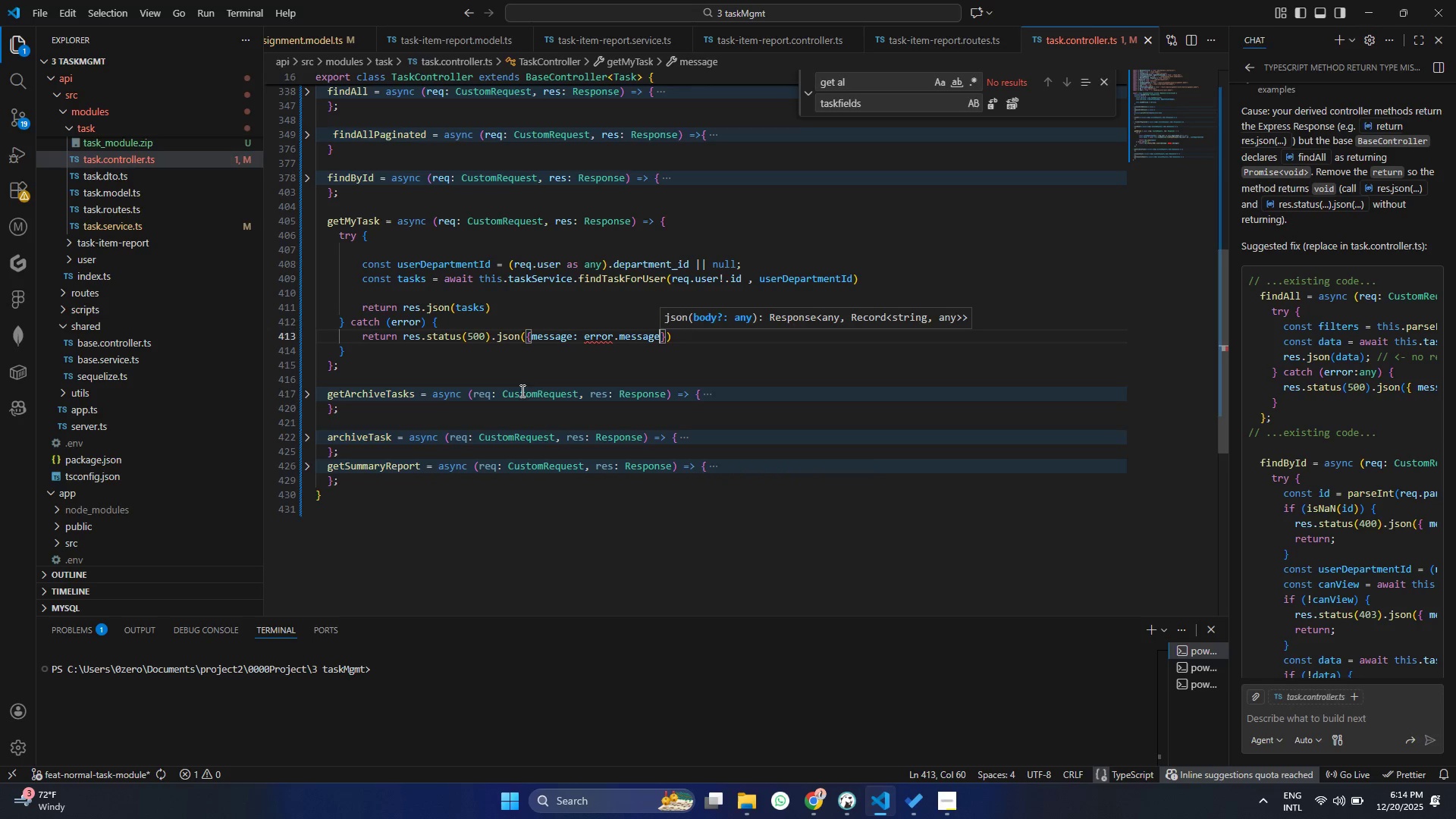 
left_click([520, 390])
 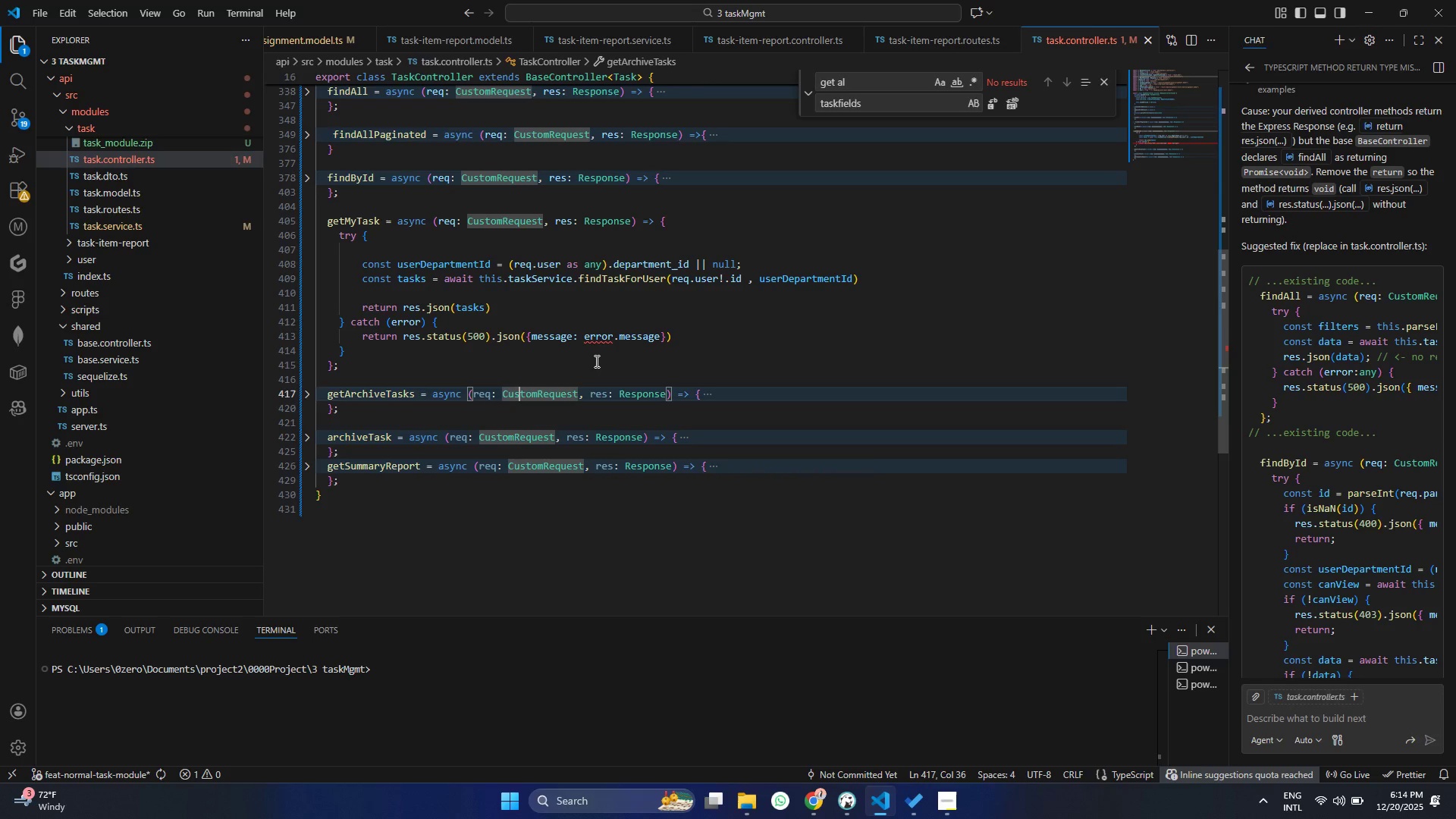 
mouse_move([538, 342])
 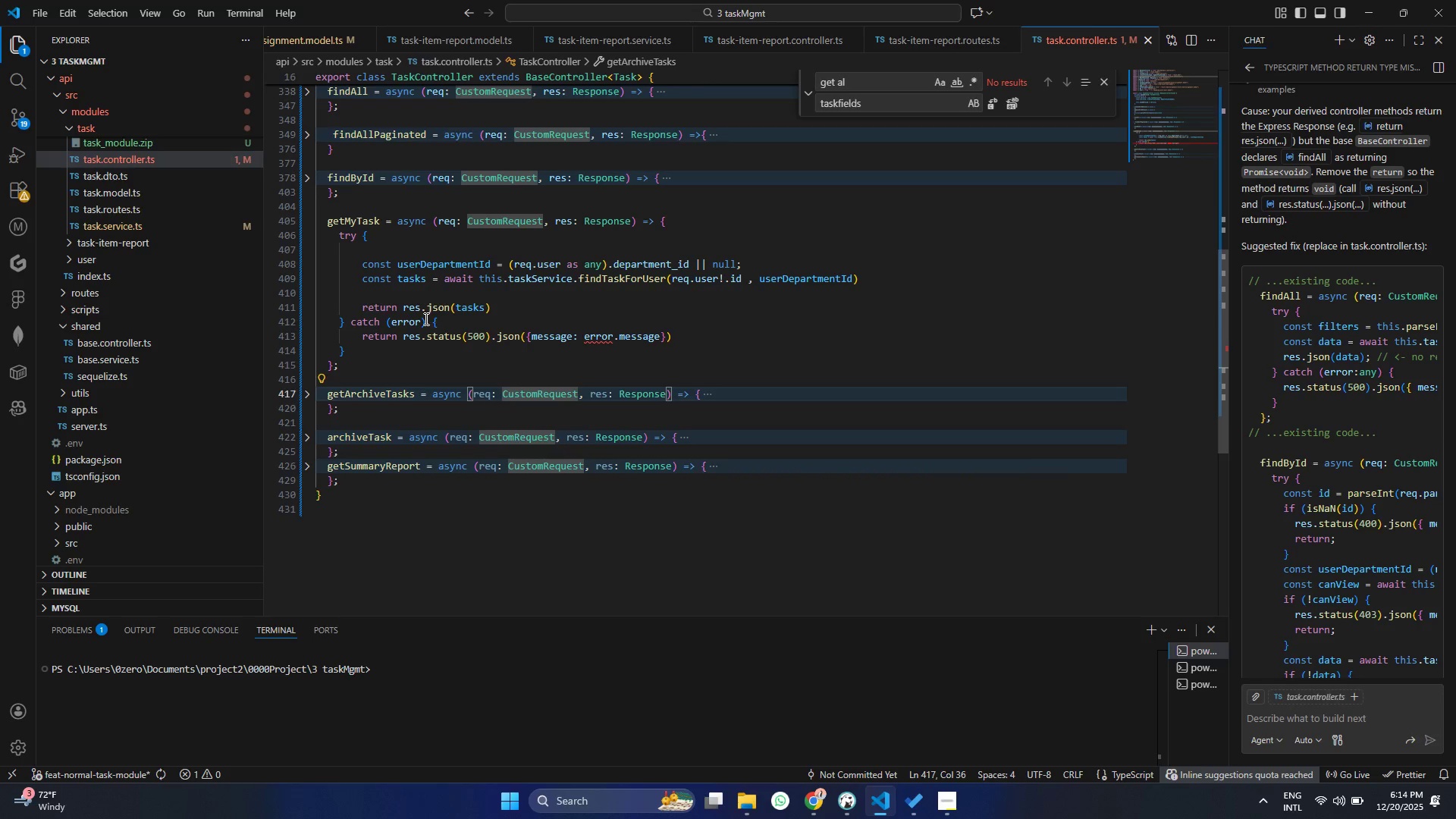 
left_click([419, 318])
 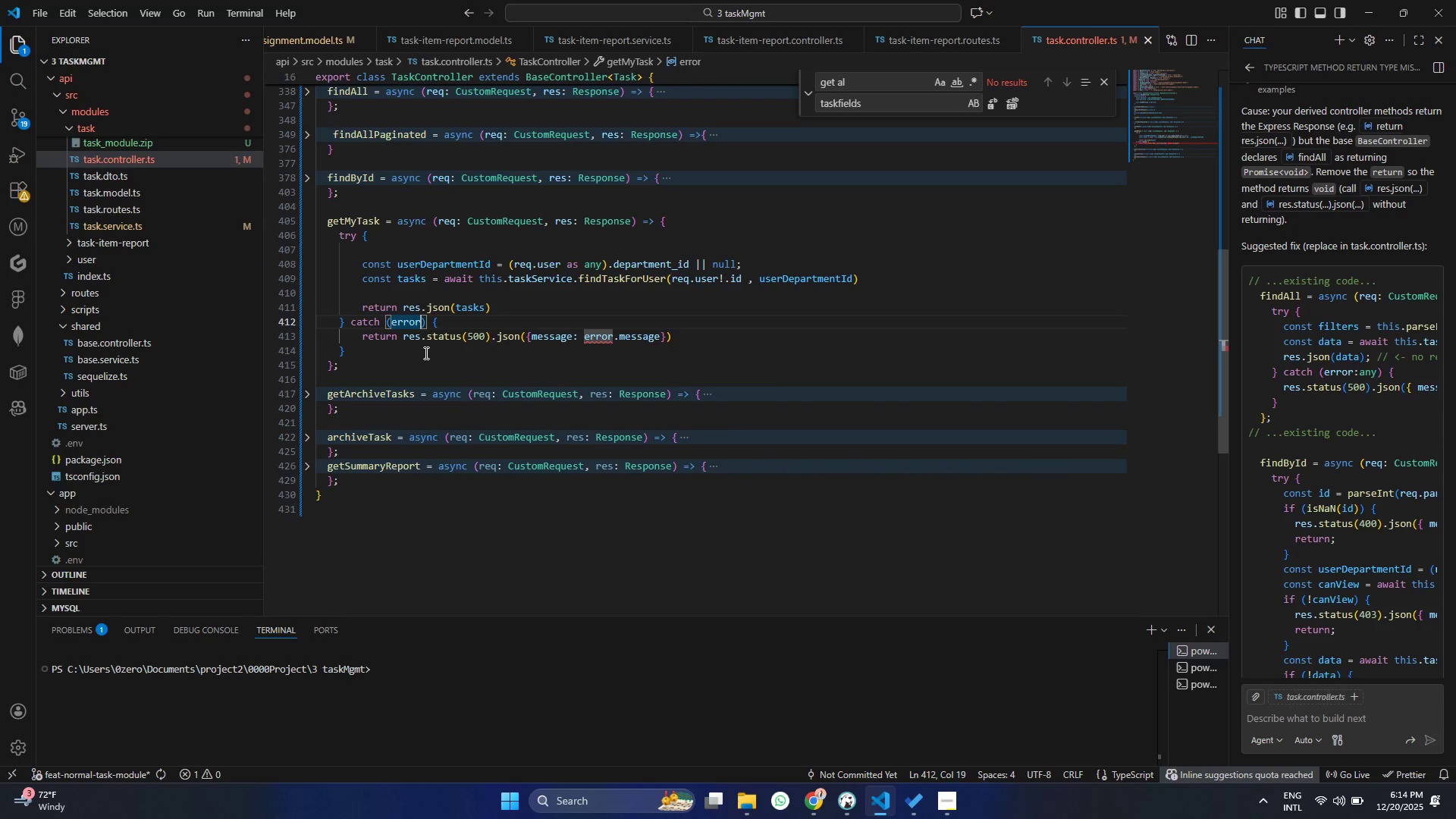 
type( :an)
 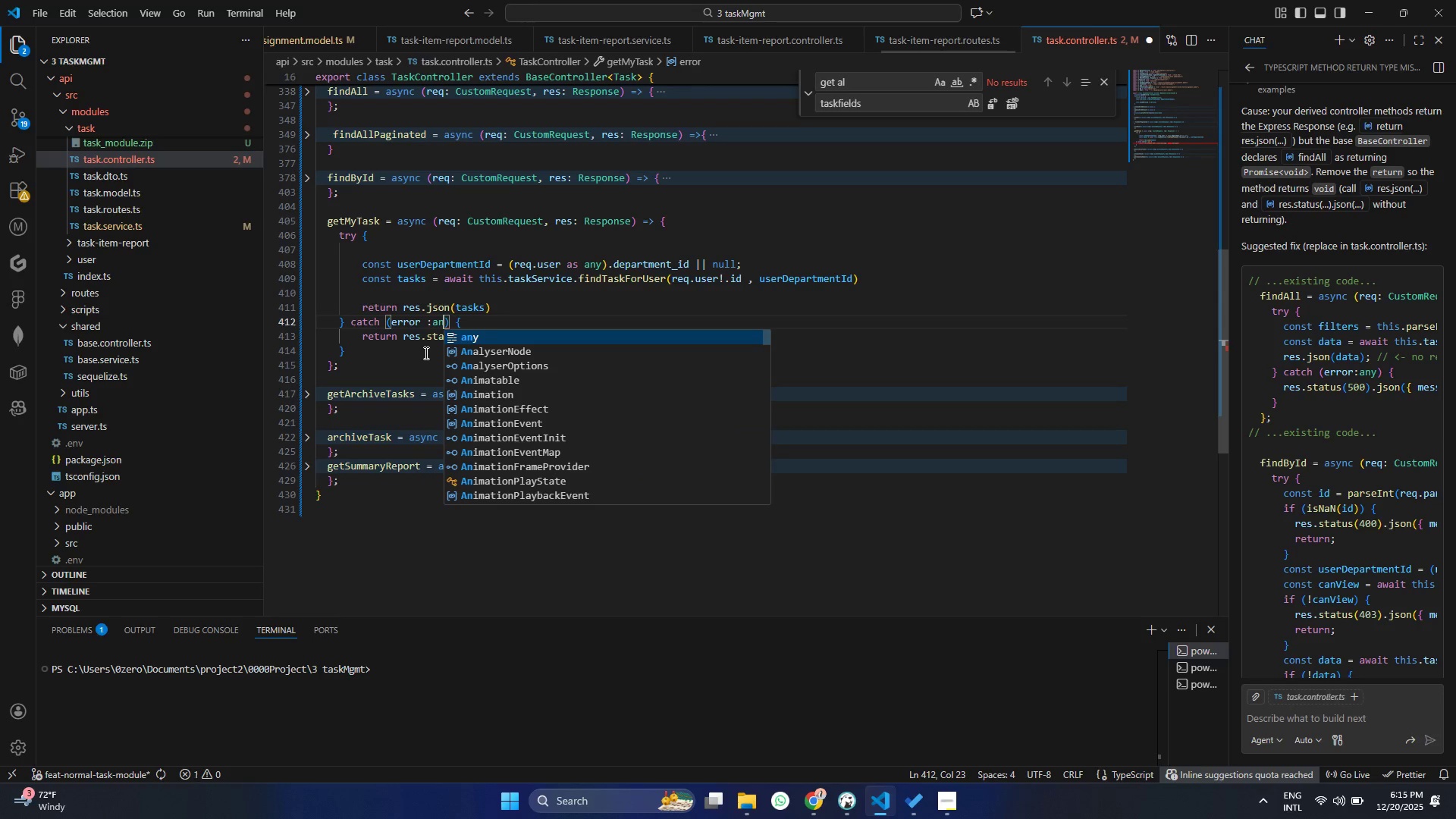 
 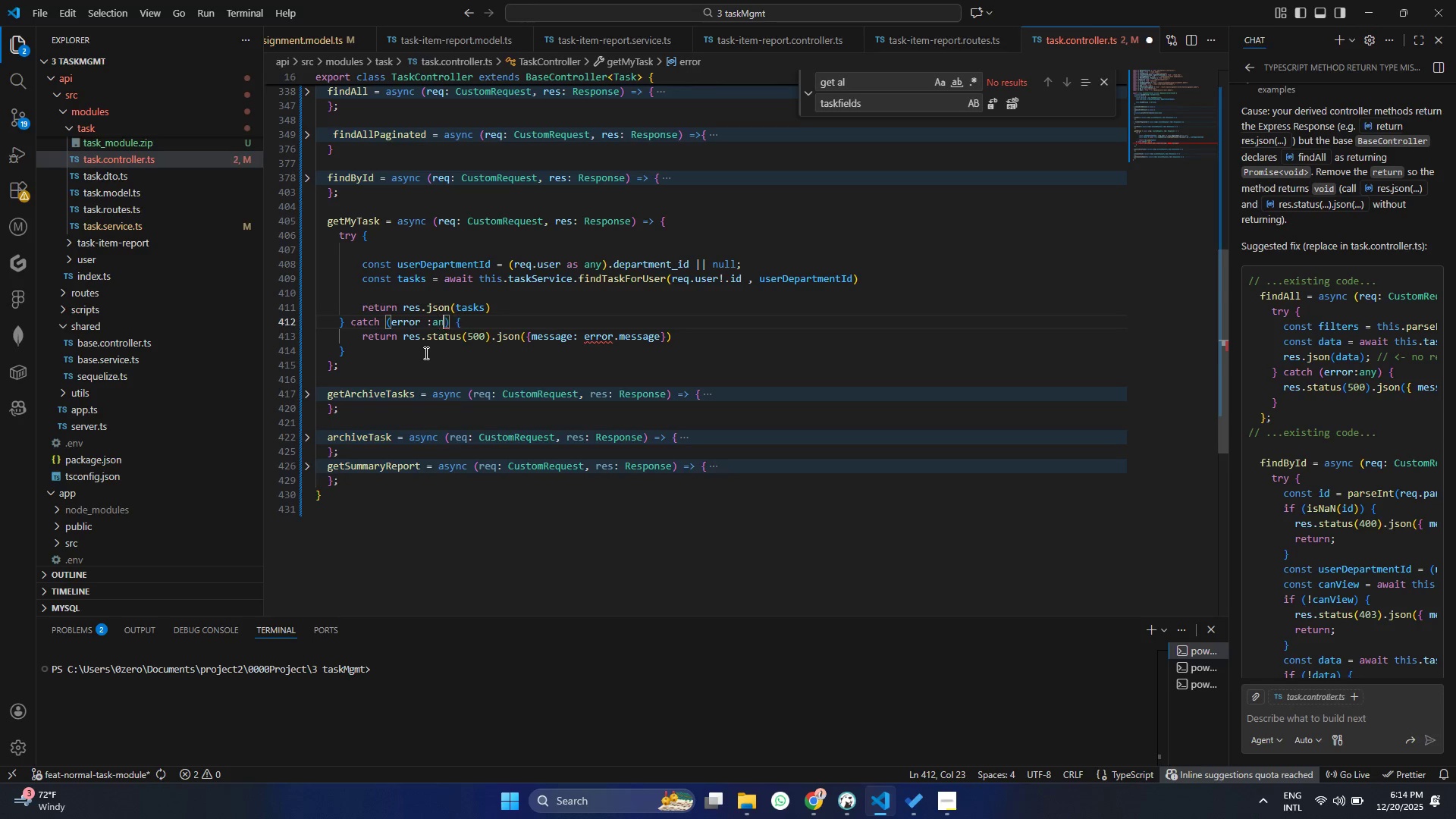 
key(Control+ControlLeft)
 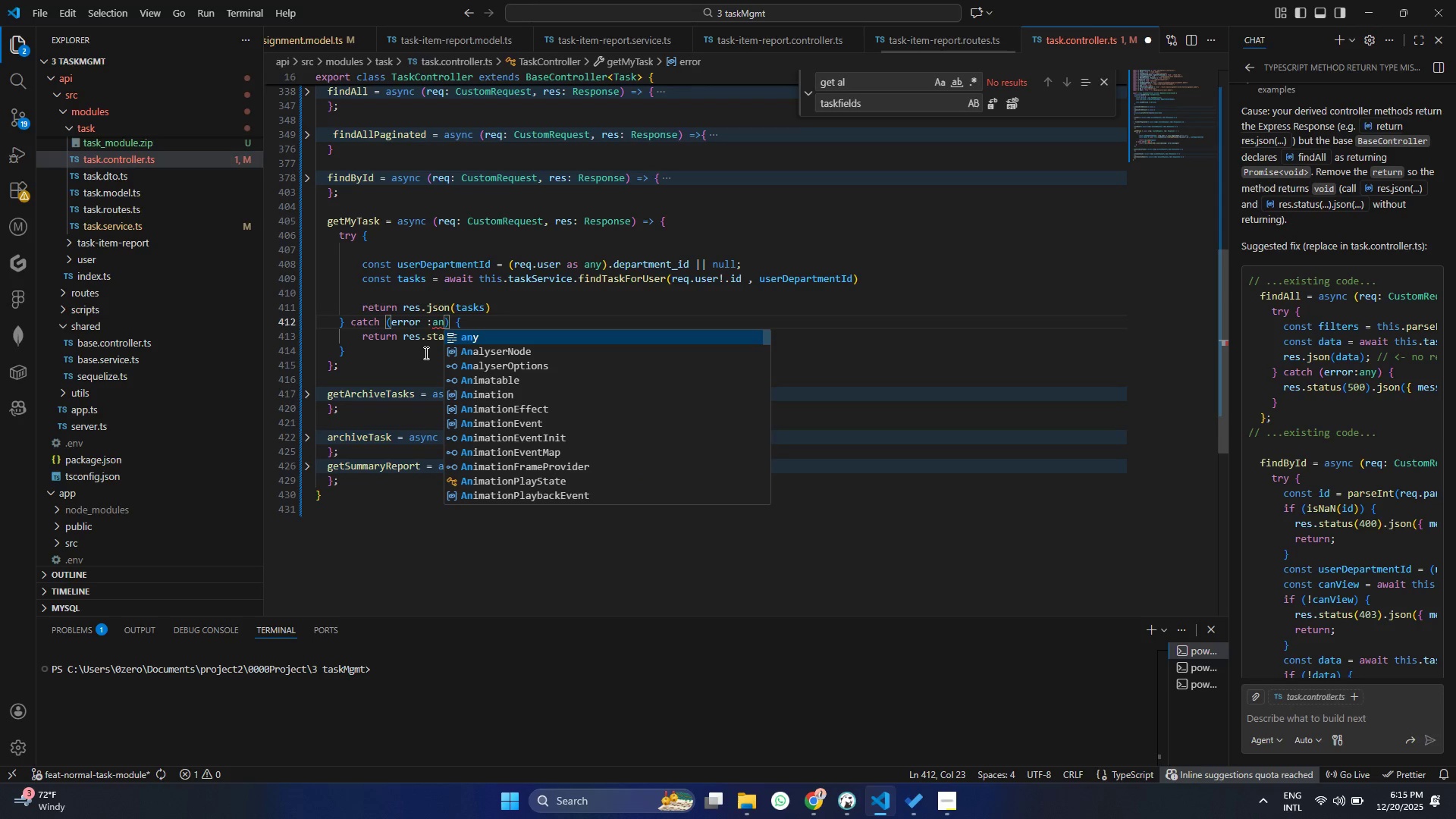 
key(Y)
 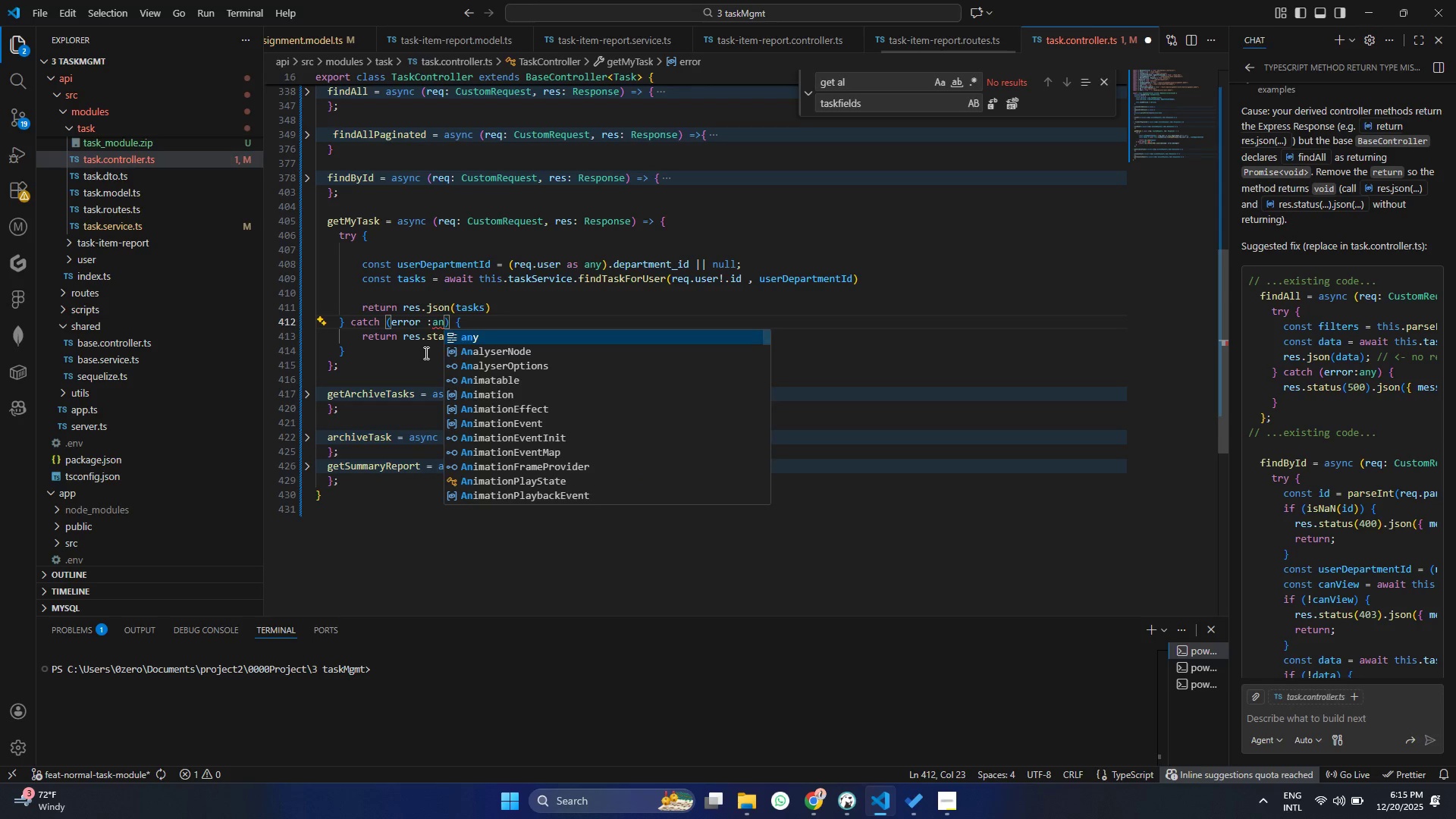 
key(Control+ControlLeft)
 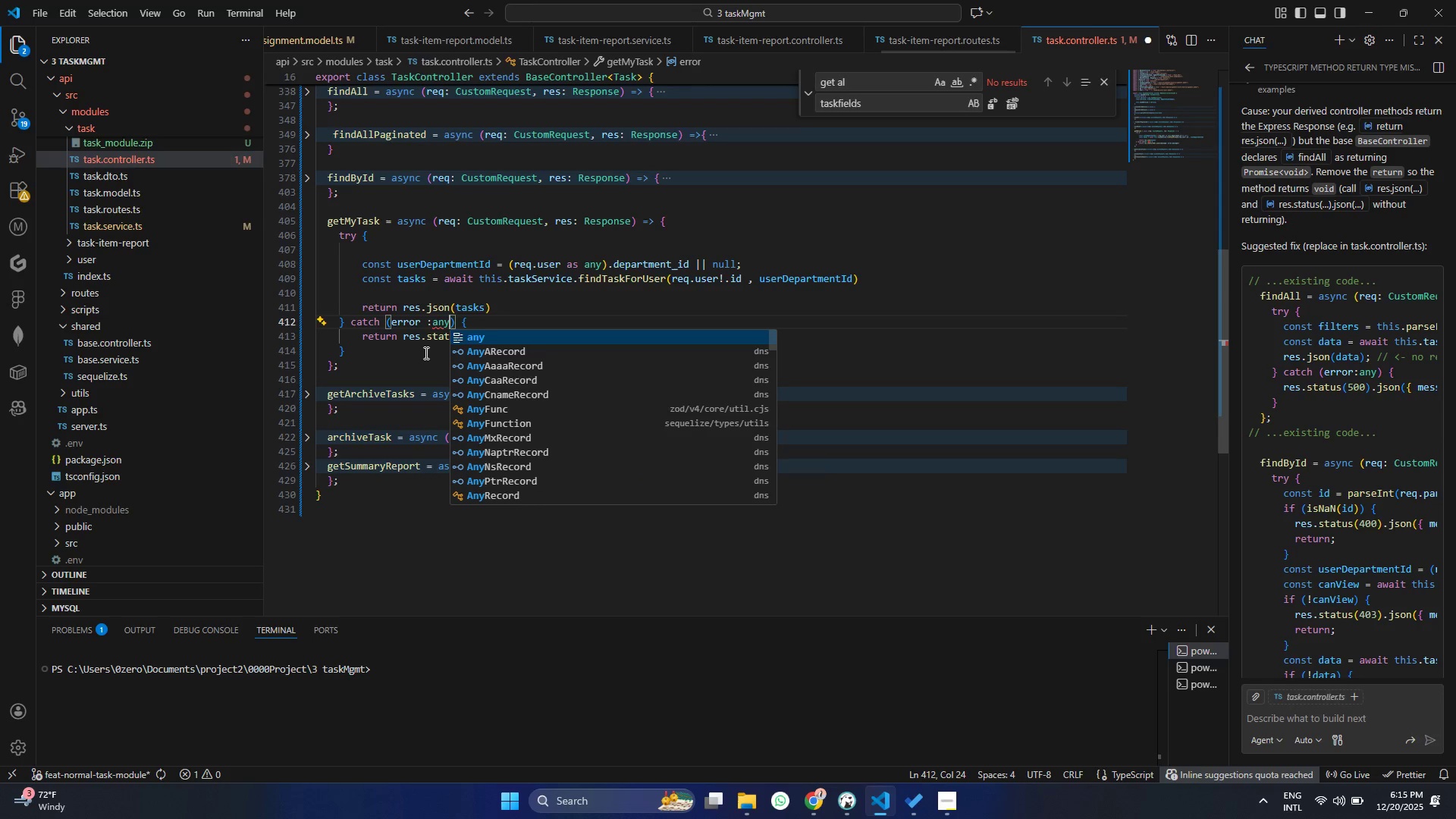 
key(Control+S)
 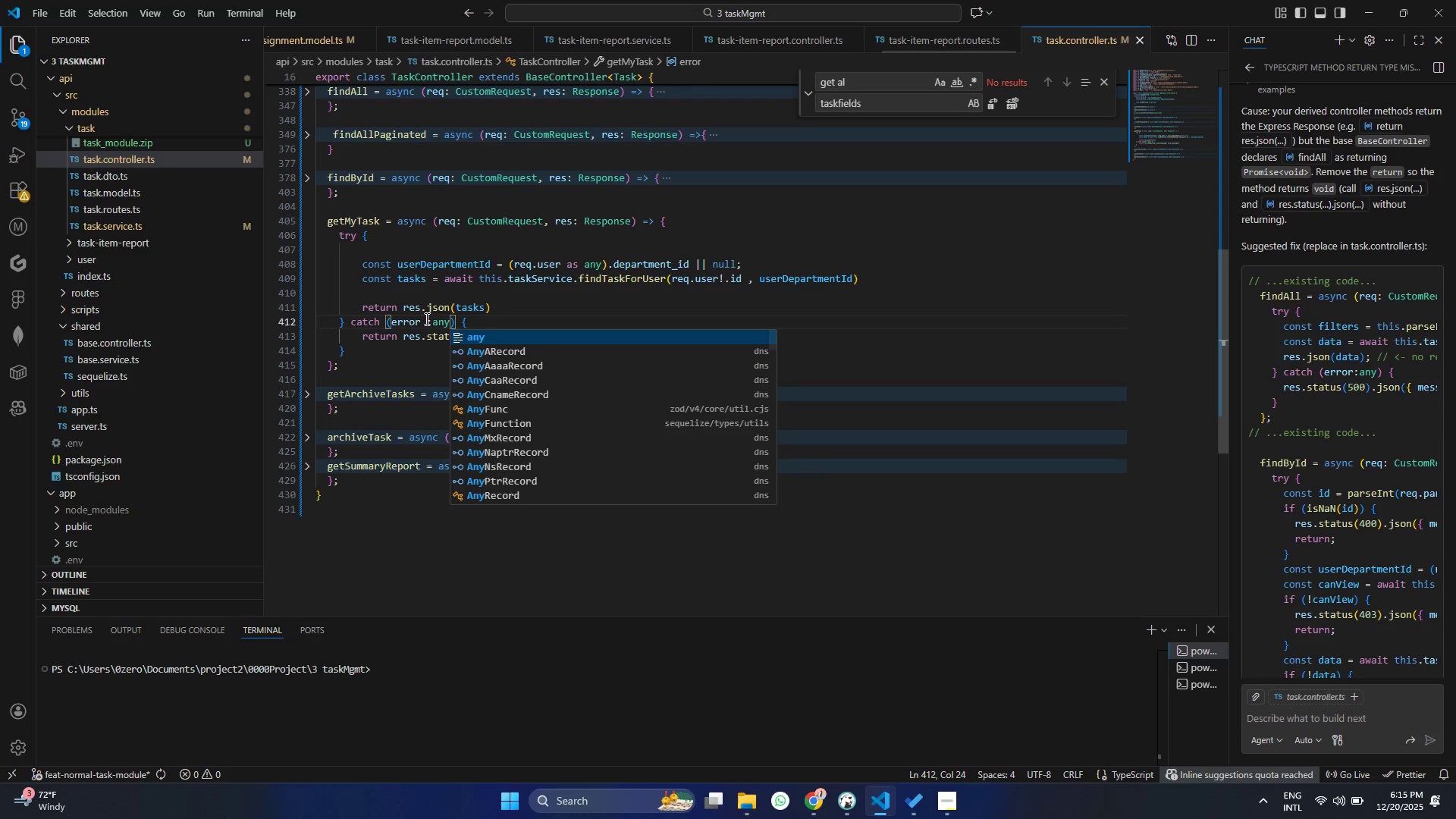 
left_click([431, 325])
 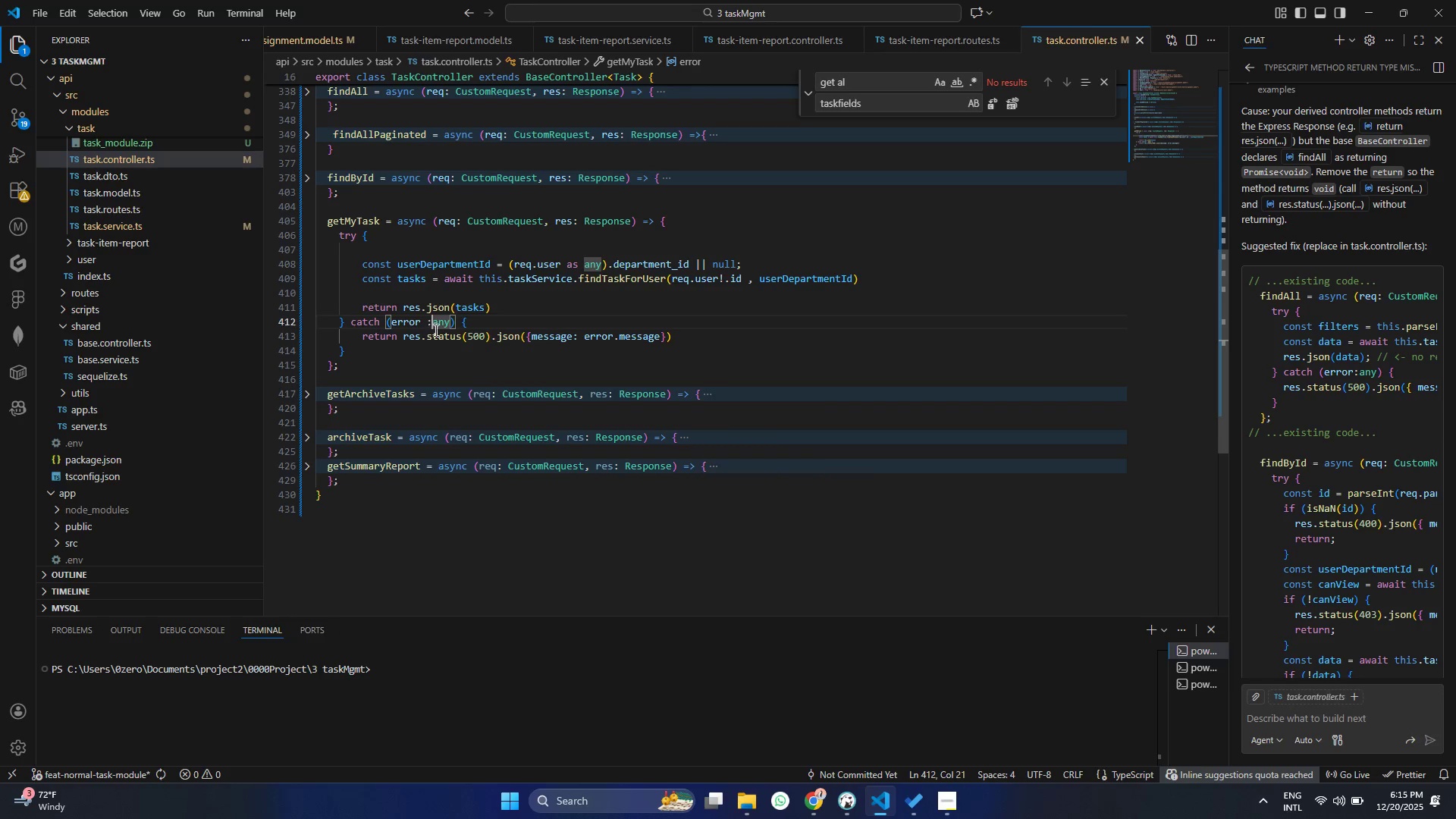 
key(Space)
 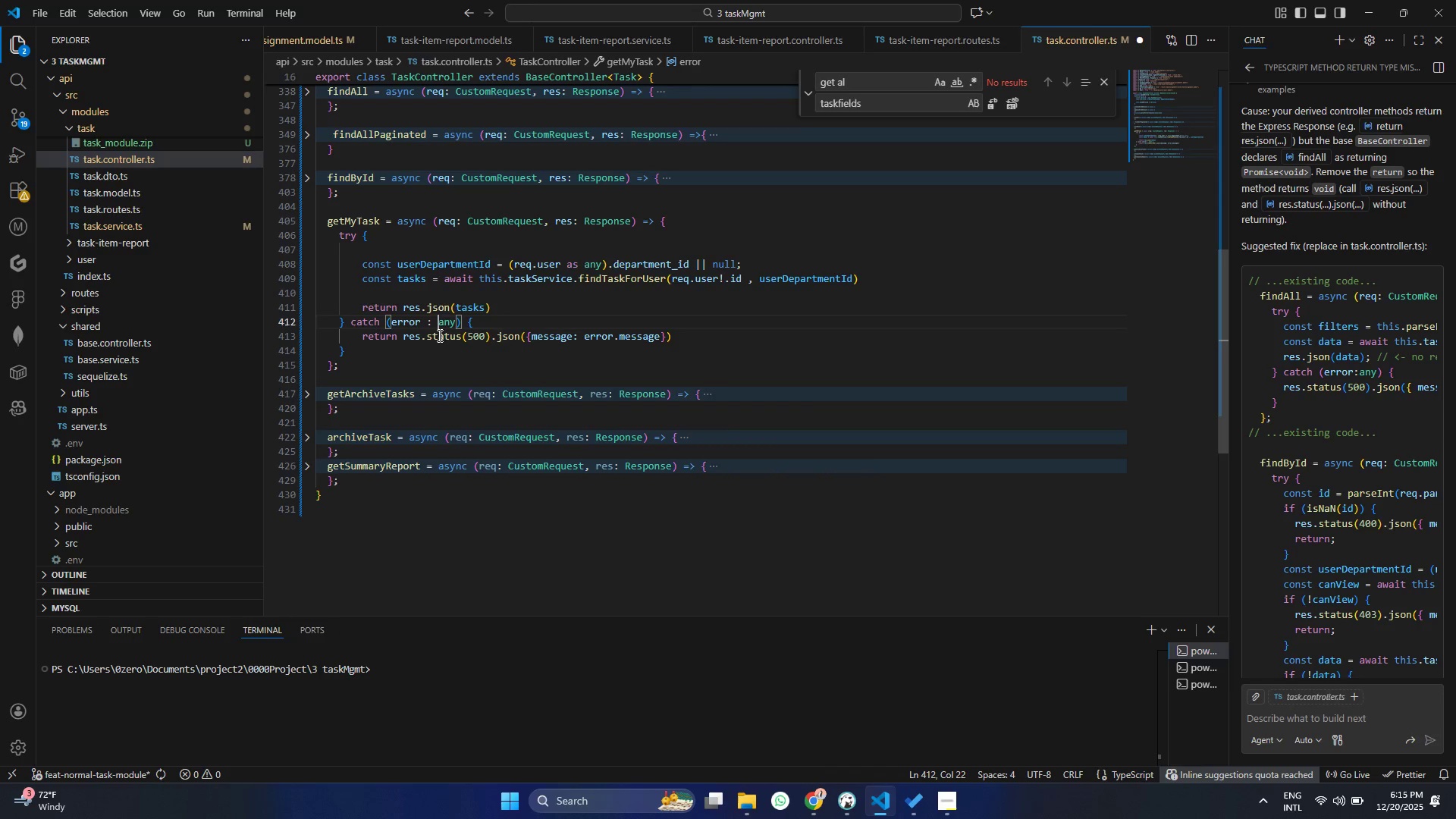 
key(Control+ControlLeft)
 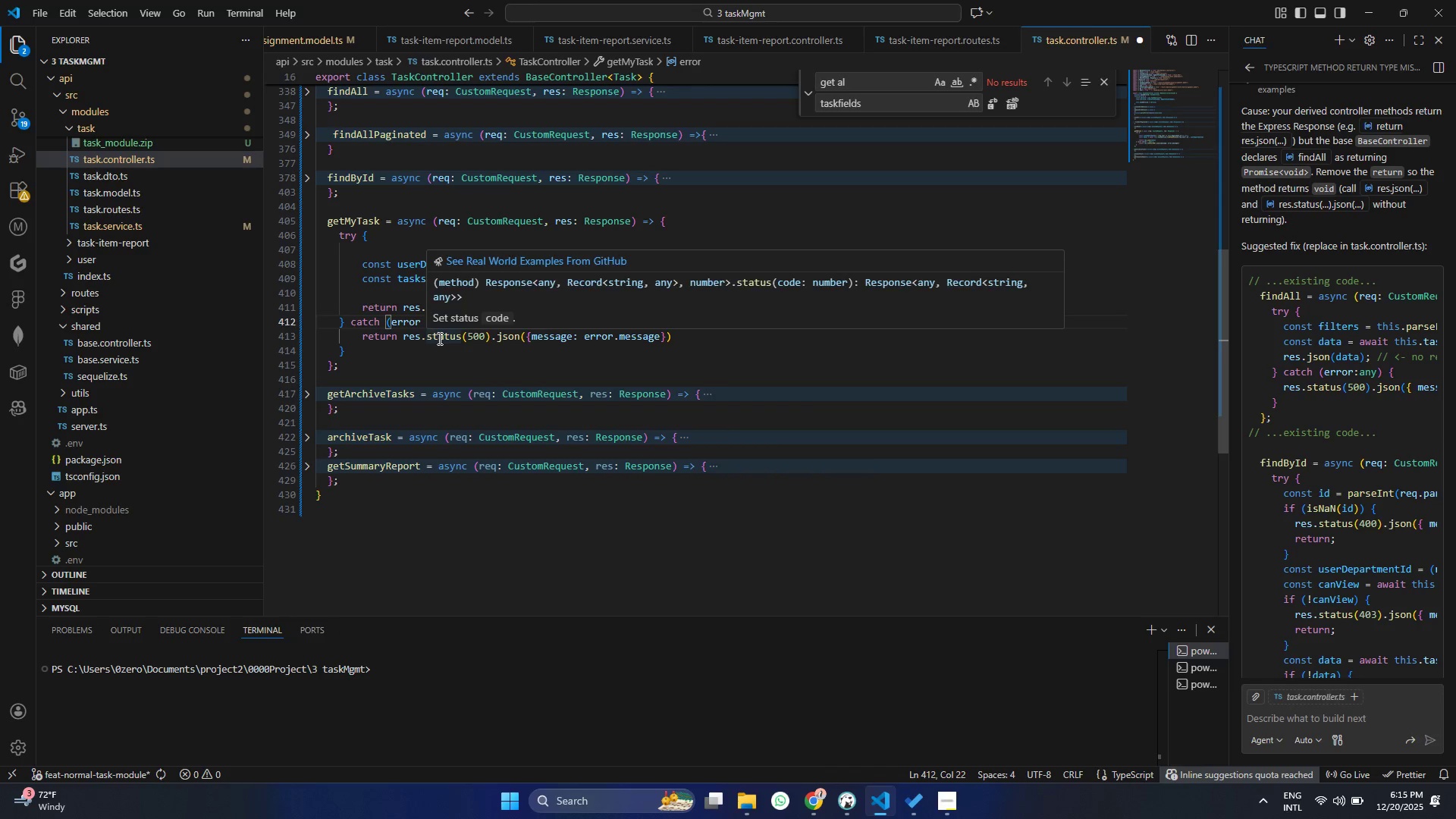 
key(Control+S)
 